 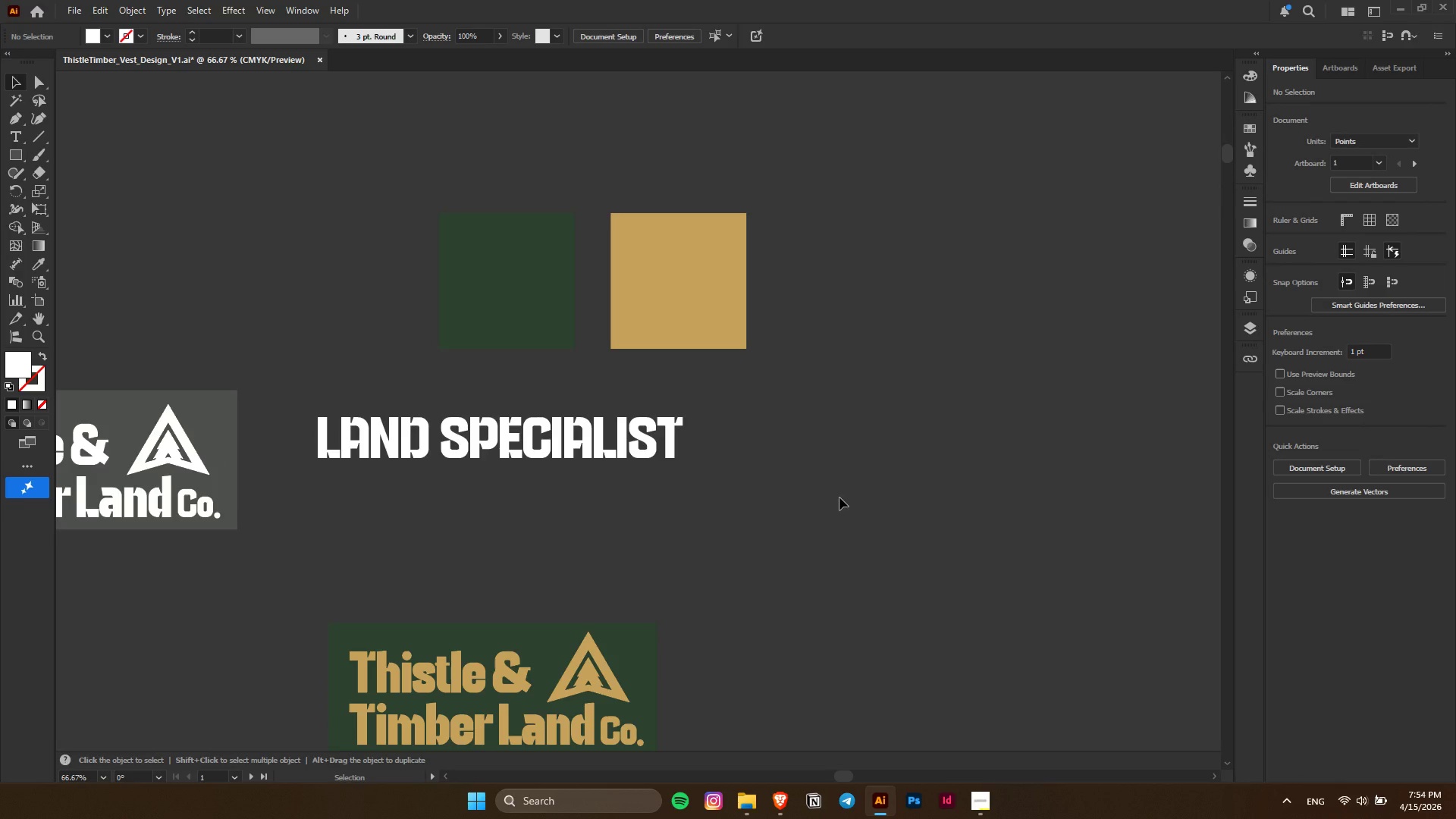 
key(Alt+AltLeft)
 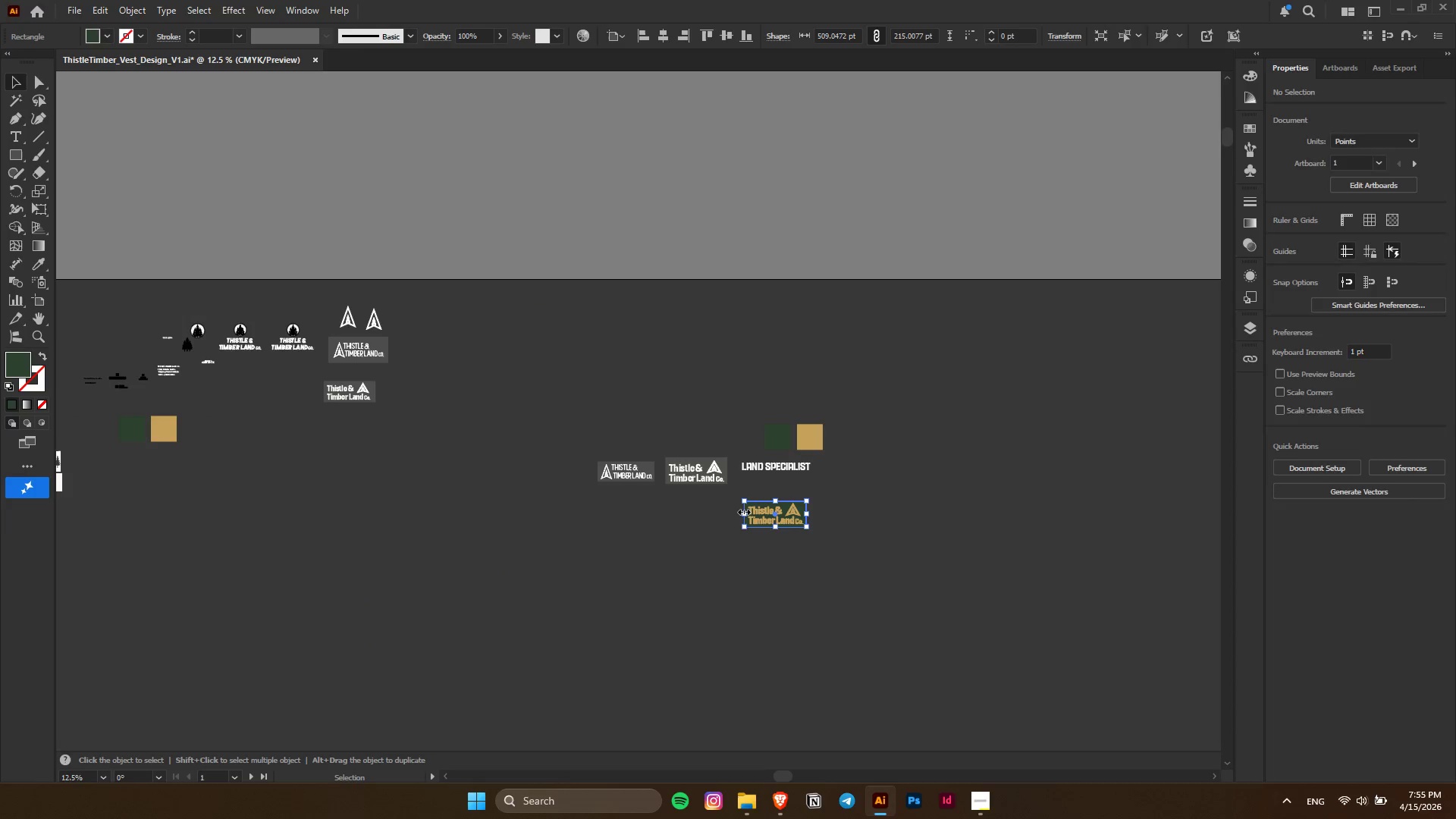 
scroll: coordinate [840, 498], scroll_direction: down, amount: 11.0
 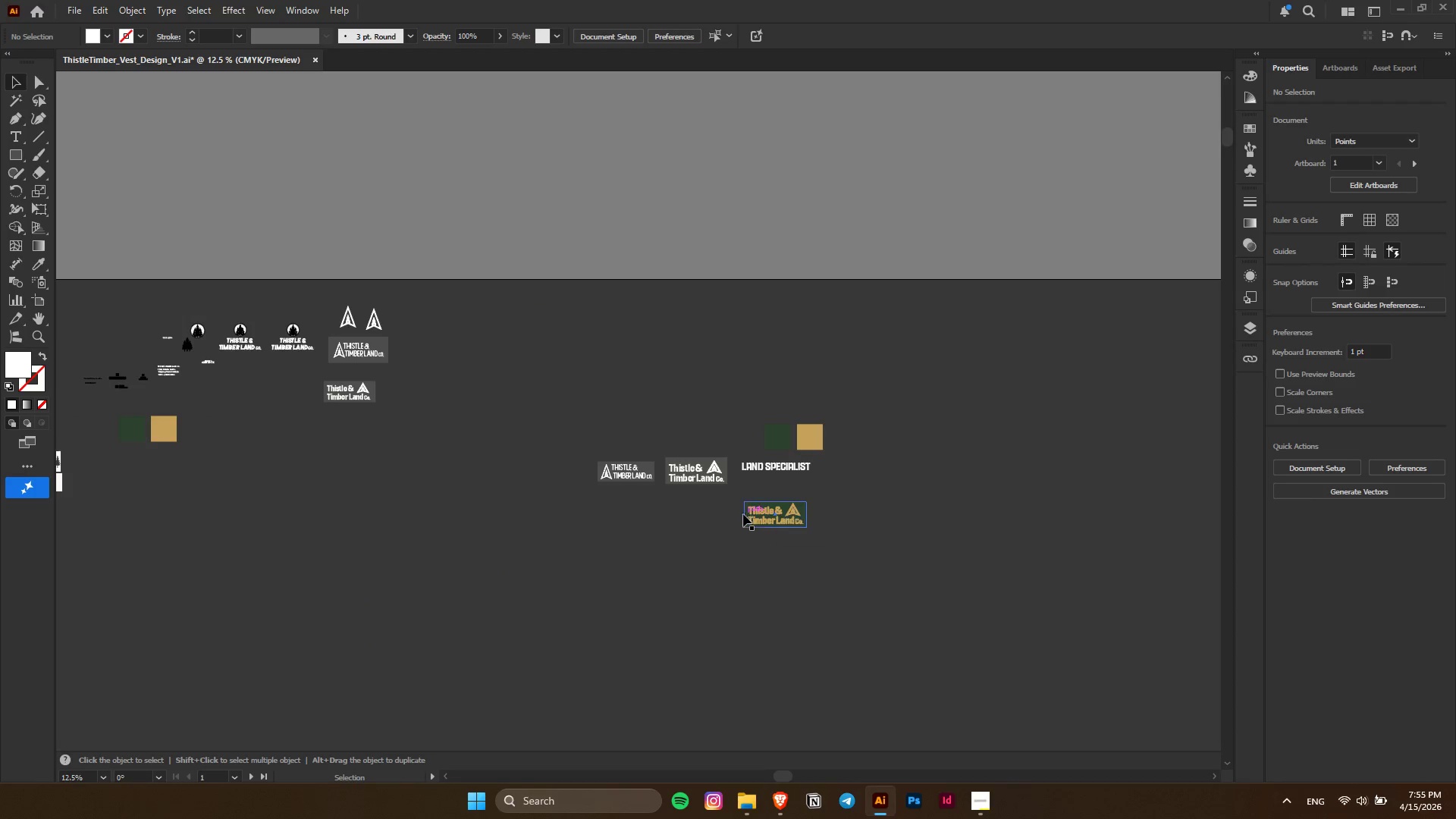 
double_click([736, 508])
 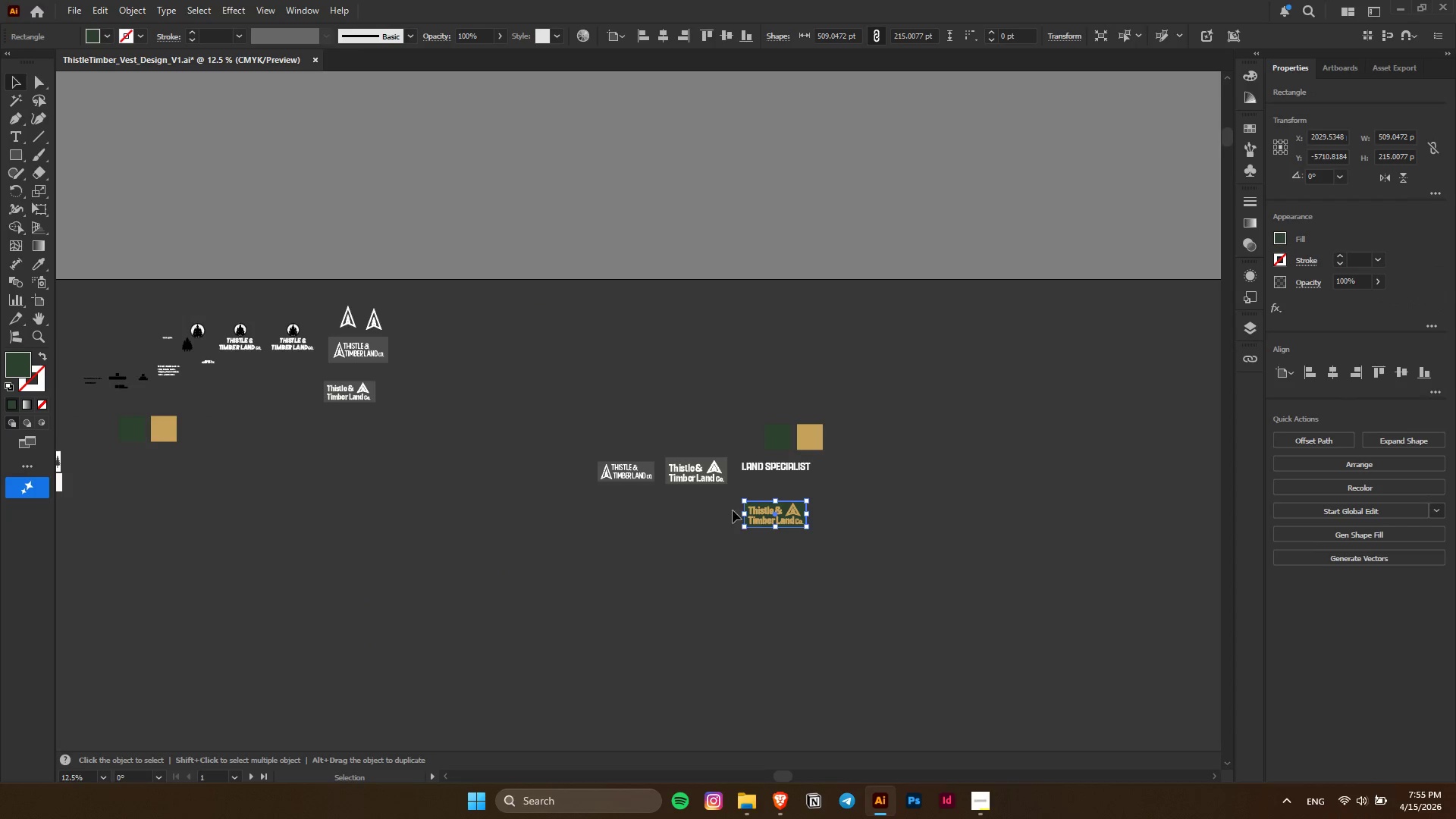 
left_click([920, 528])
 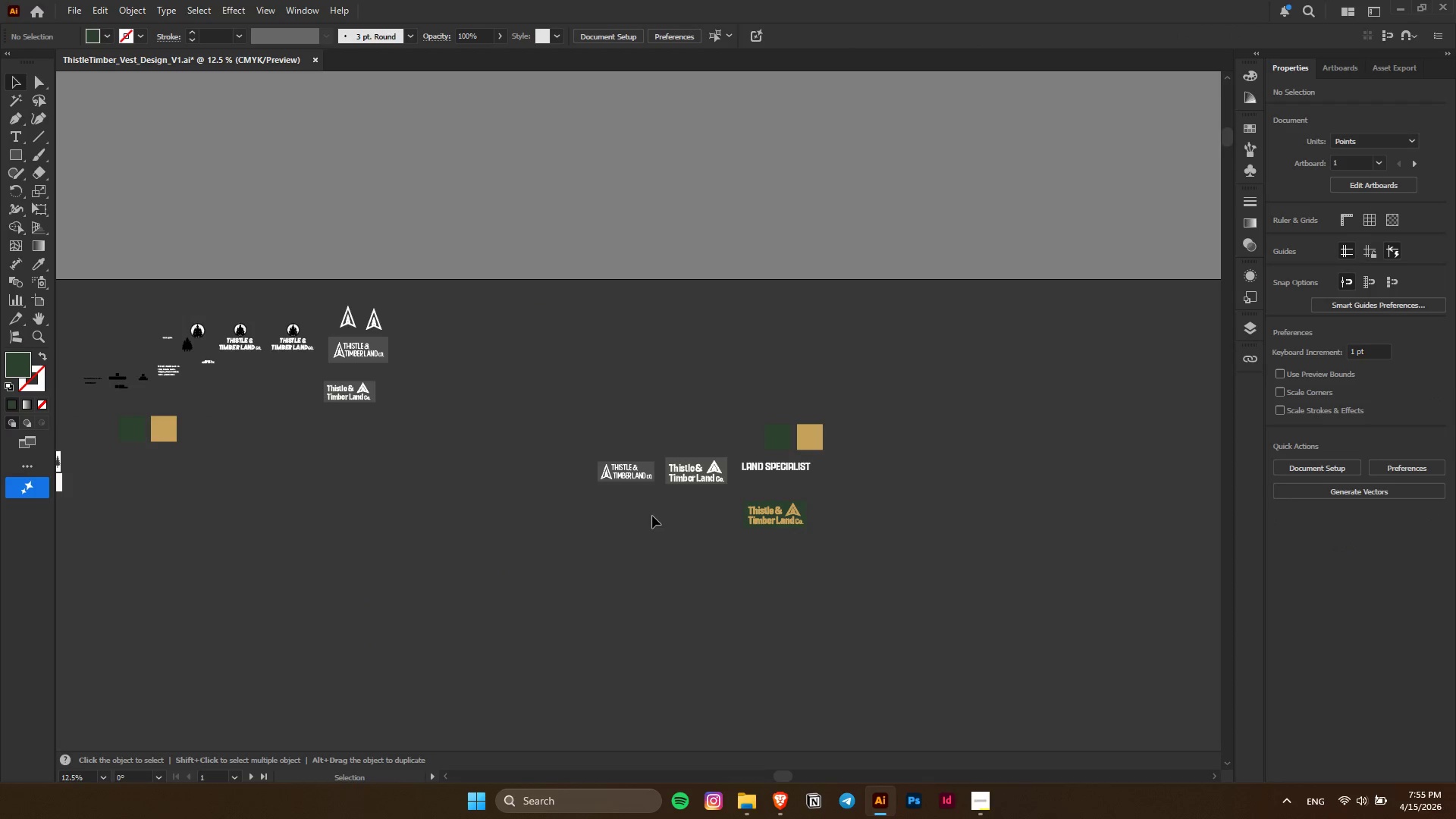 
left_click_drag(start_coordinate=[712, 514], to_coordinate=[921, 535])
 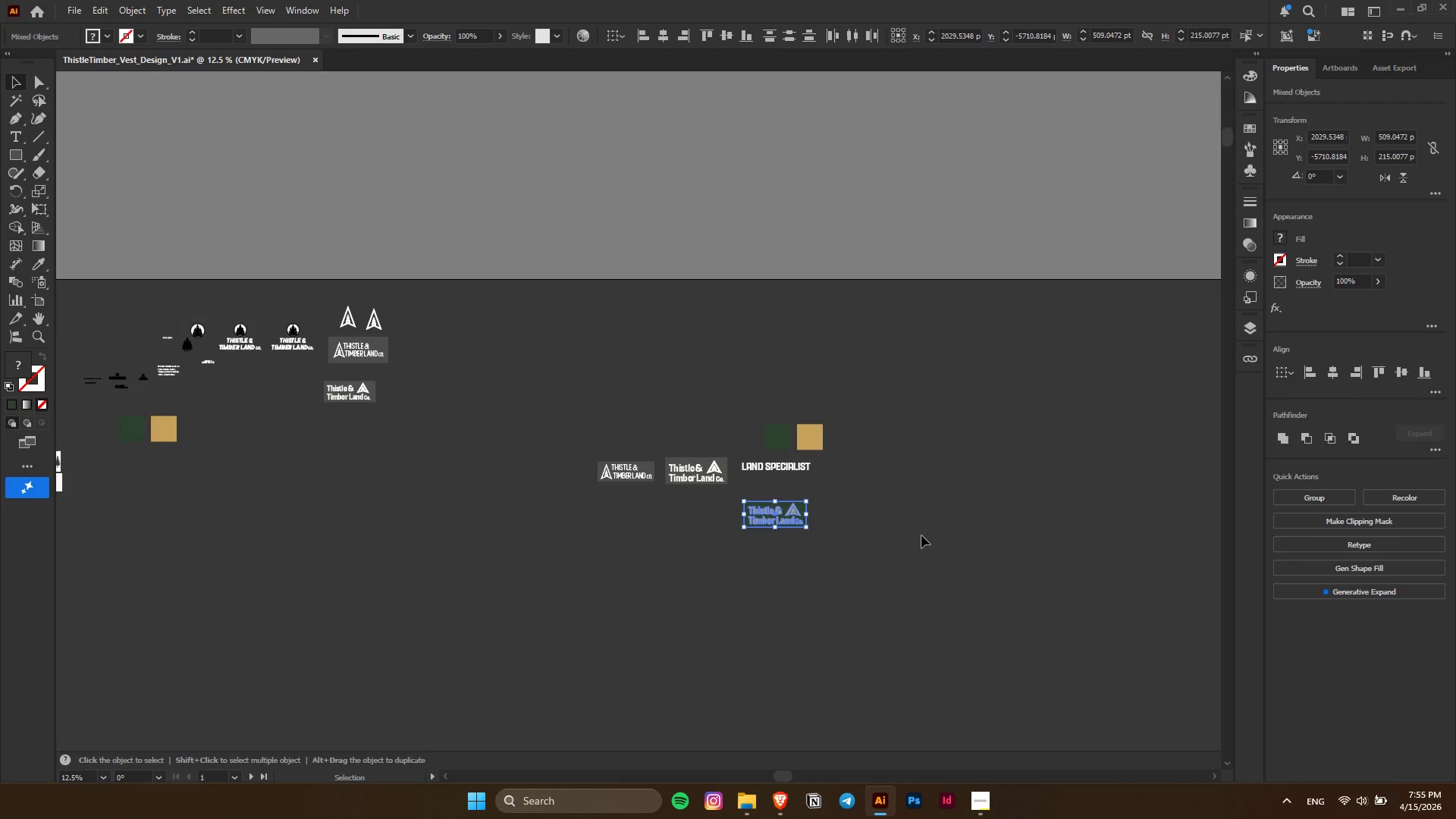 
key(Control+C)
 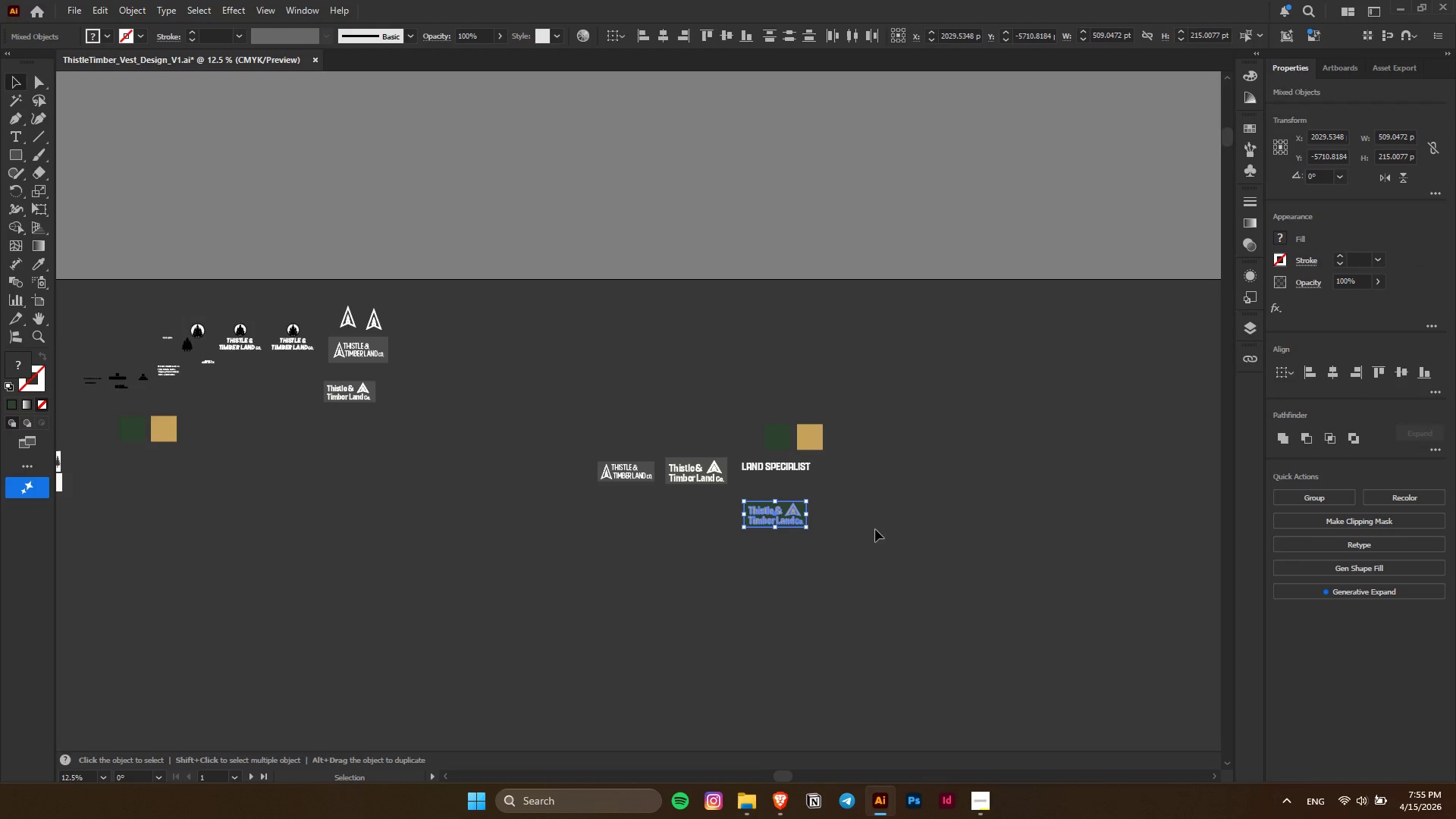 
key(Alt+AltLeft)
 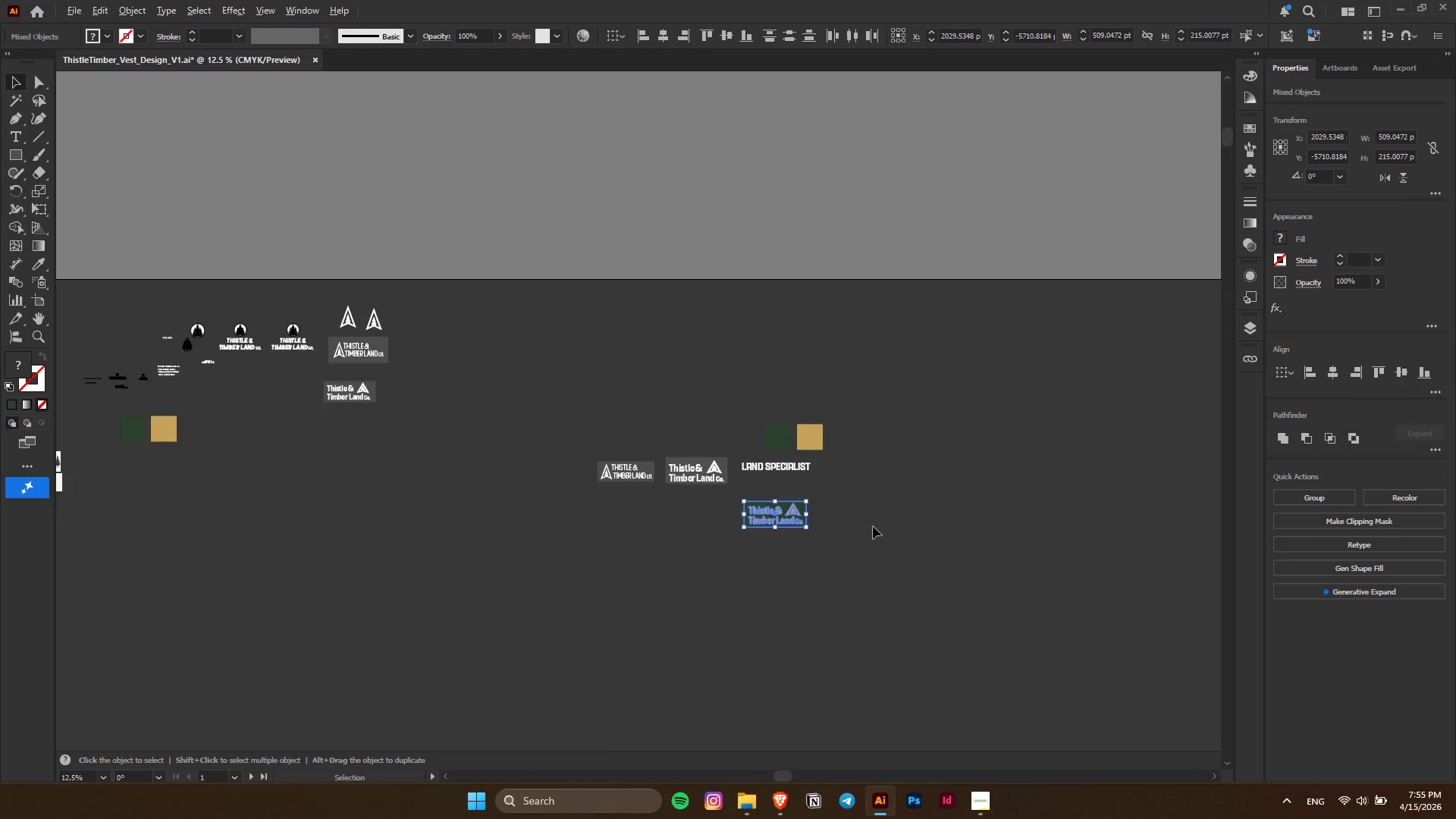 
hold_key(key=AltLeft, duration=0.67)
scroll: coordinate [861, 448], scroll_direction: down, amount: 5.0
 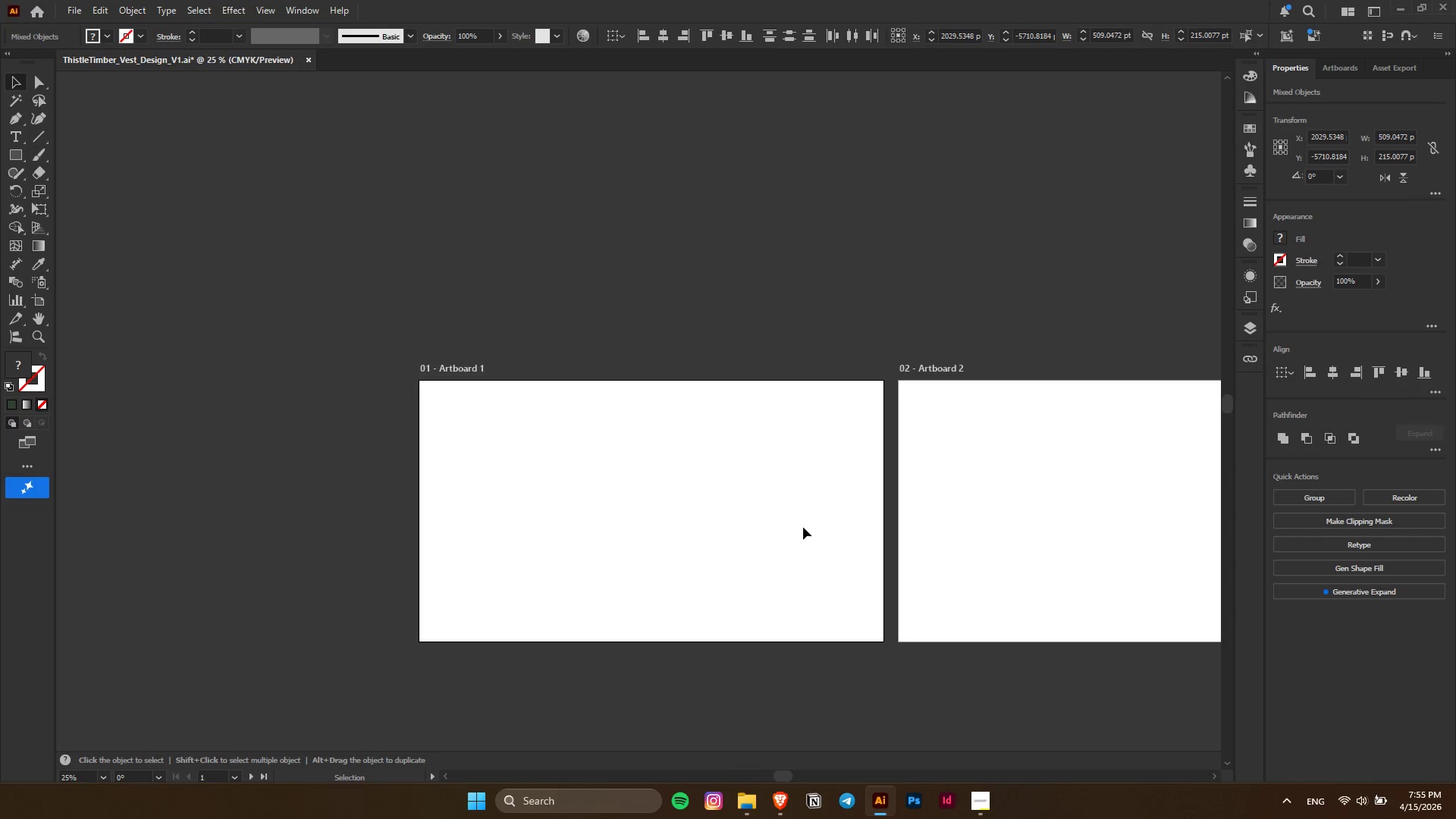 
key(Control+ControlLeft)
 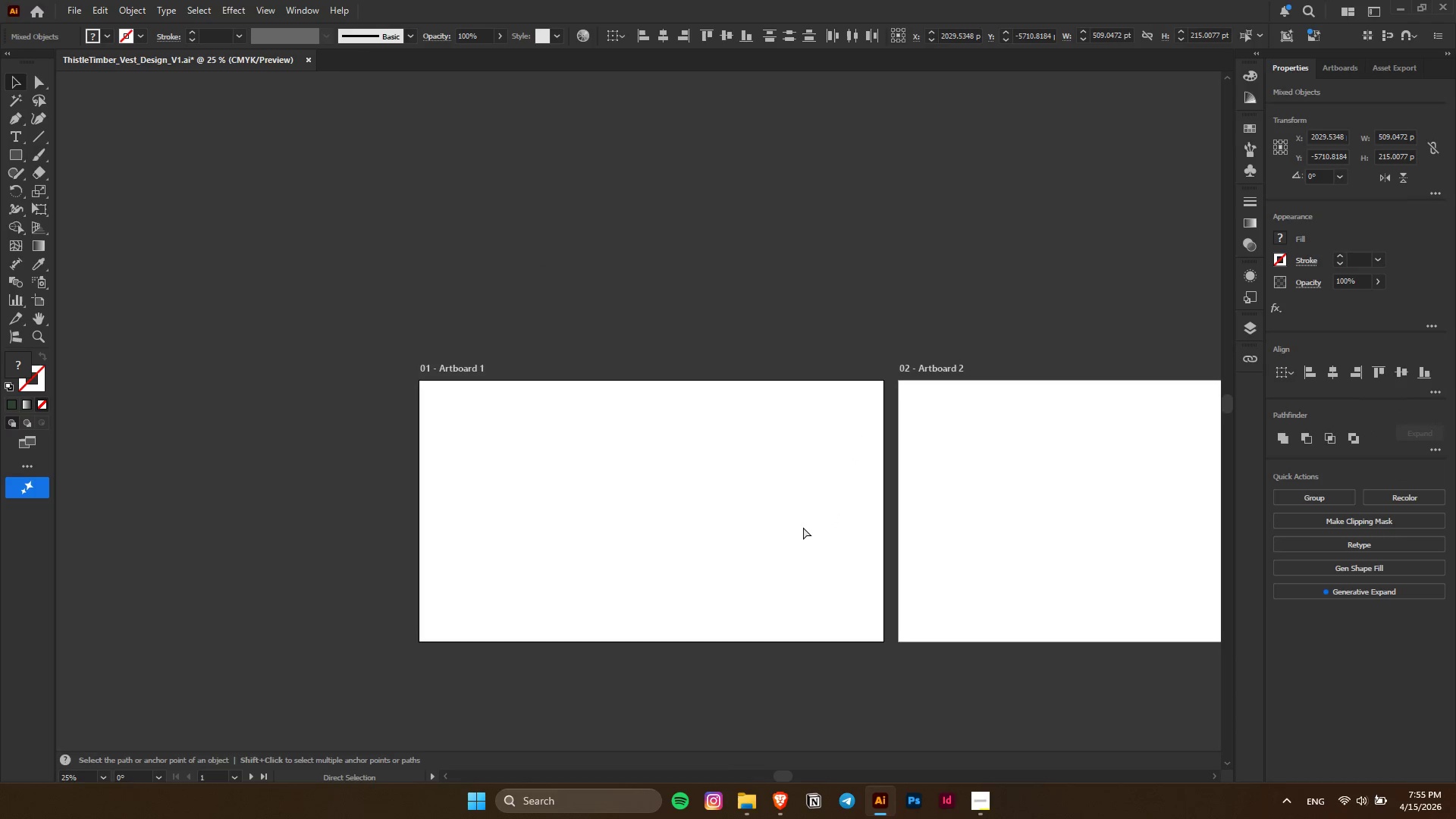 
key(Control+V)
 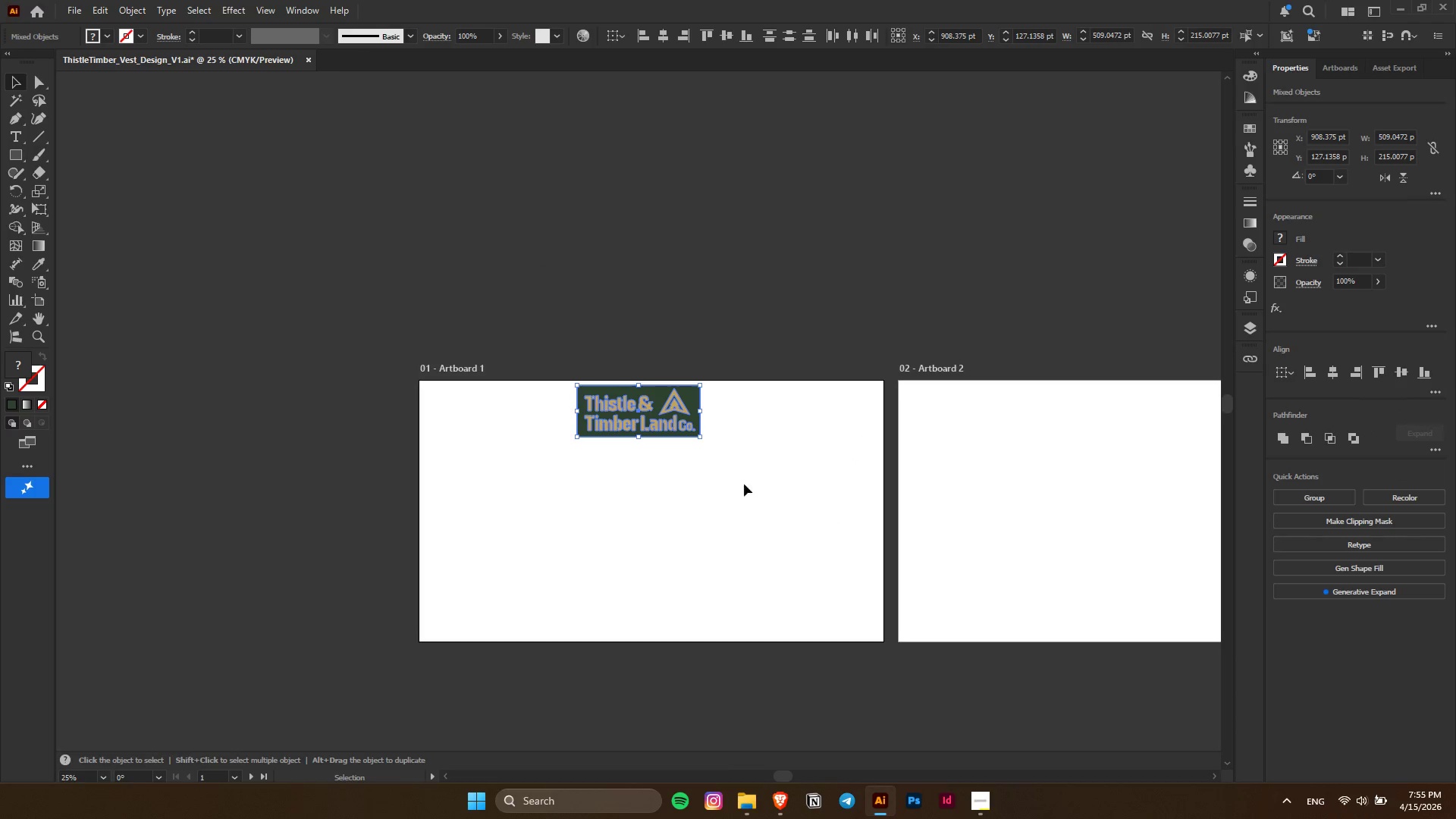 
hold_key(key=ShiftLeft, duration=1.42)
hold_key(key=AltLeft, duration=1.23)
left_click_drag(start_coordinate=[701, 436], to_coordinate=[802, 519])
 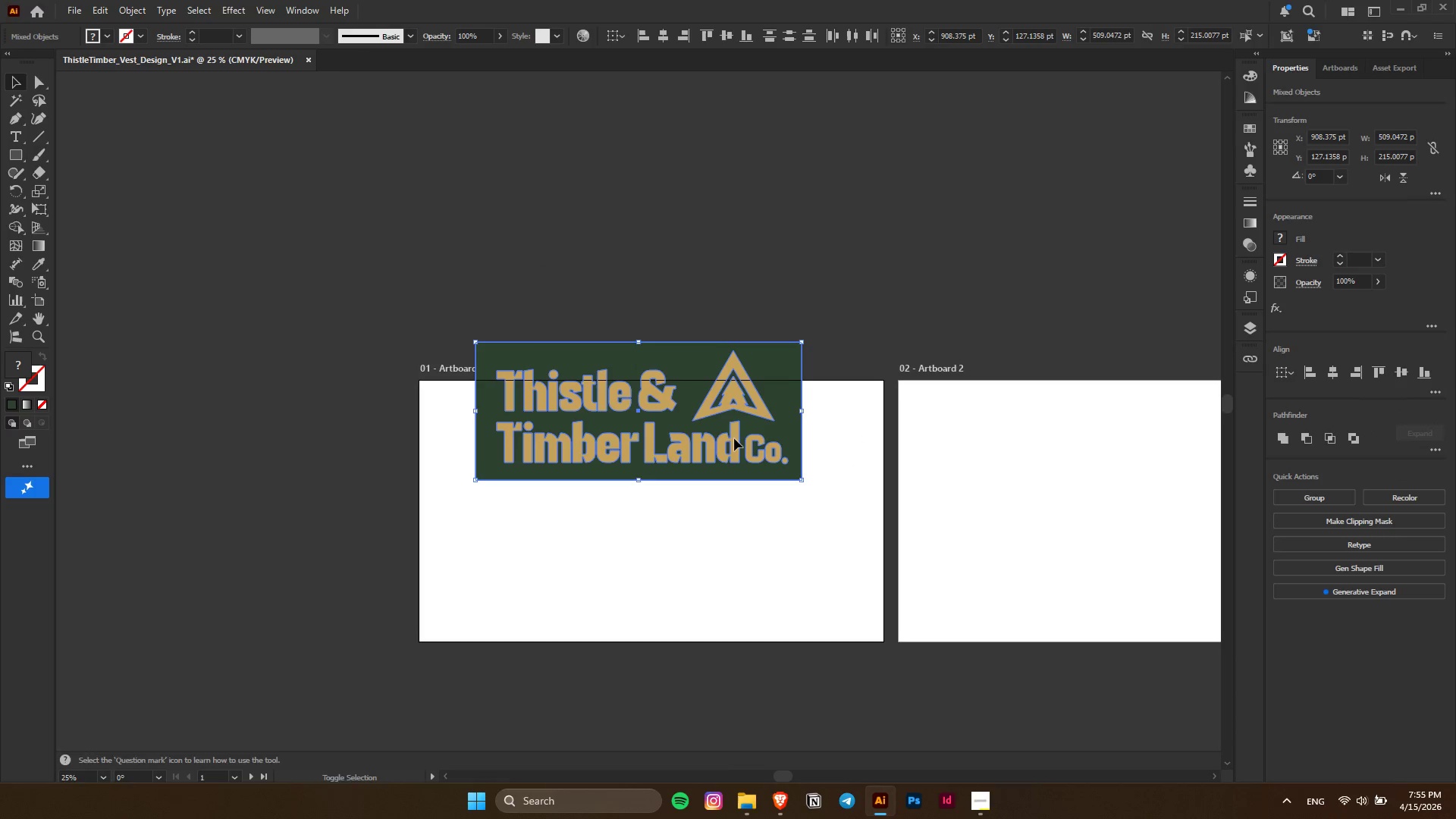 
hold_key(key=AltLeft, duration=5.62)
left_click_drag(start_coordinate=[732, 435], to_coordinate=[745, 532])
 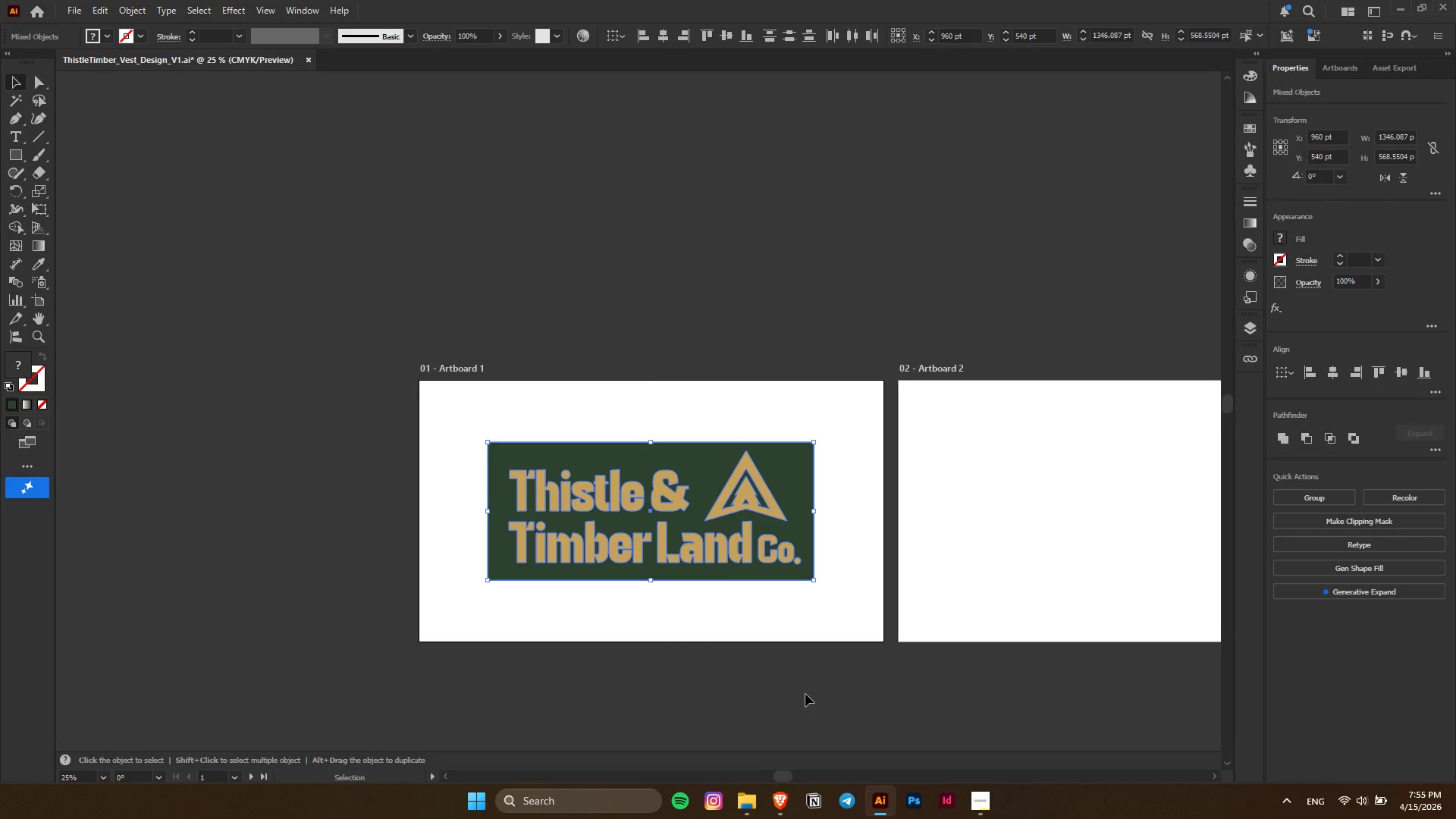 
left_click([805, 694])
 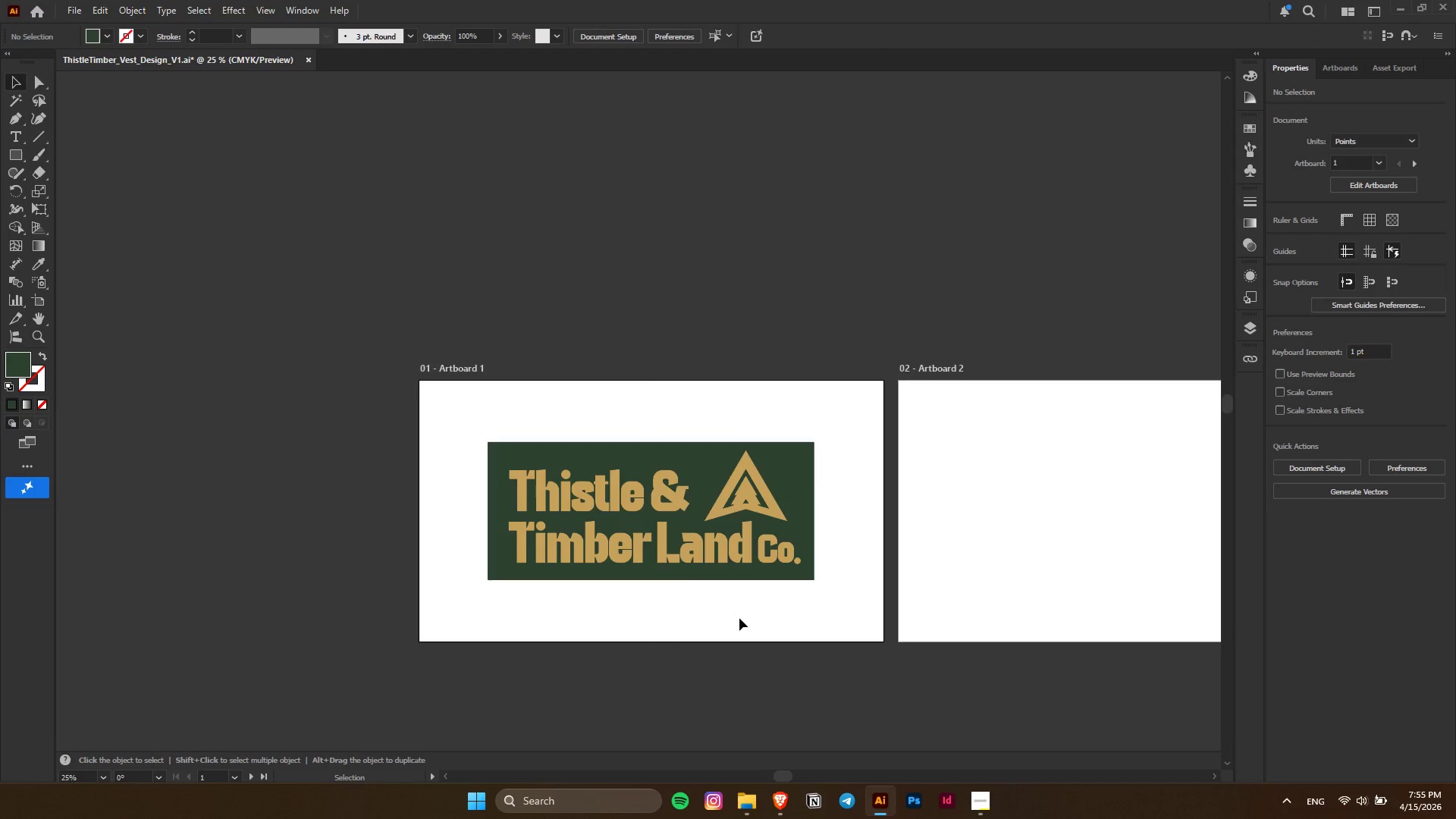 
hold_key(key=AltLeft, duration=0.36)
scroll: coordinate [620, 530], scroll_direction: up, amount: 2.0
 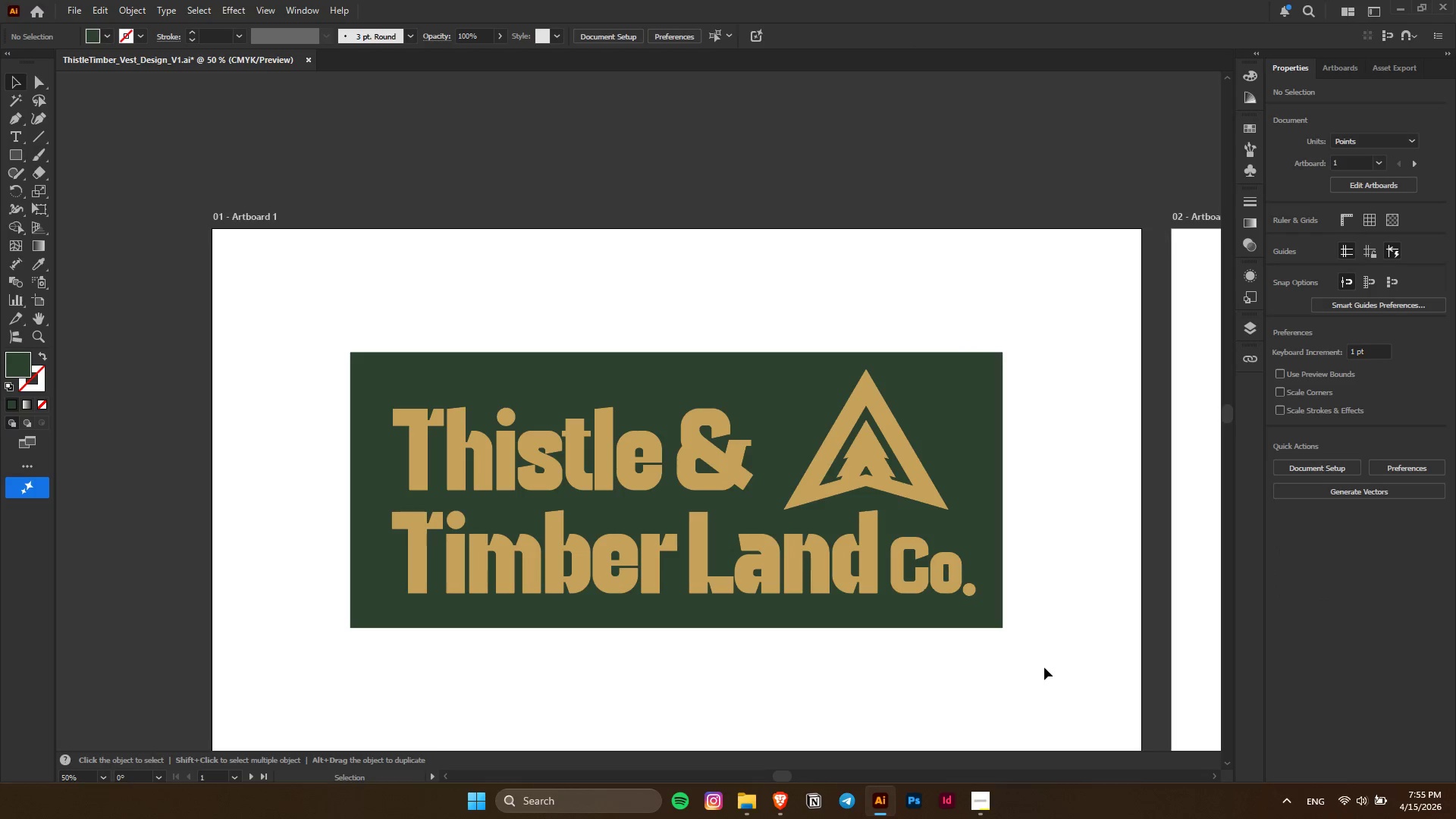 
hold_key(key=ControlLeft, duration=0.41)
scroll: coordinate [1046, 666], scroll_direction: down, amount: 2.0
 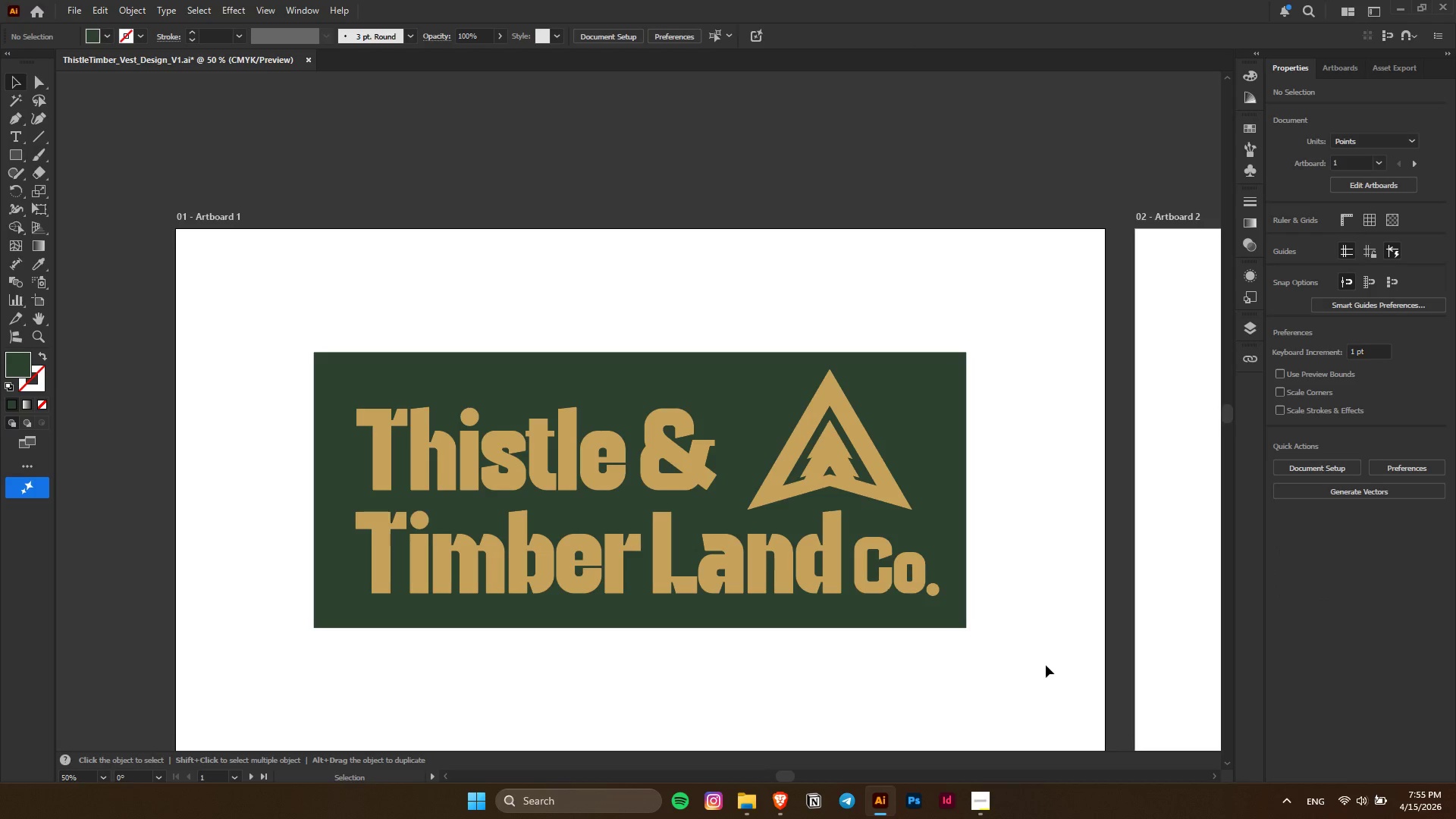 
hold_key(key=AltLeft, duration=0.44)
scroll: coordinate [845, 504], scroll_direction: up, amount: 2.0
 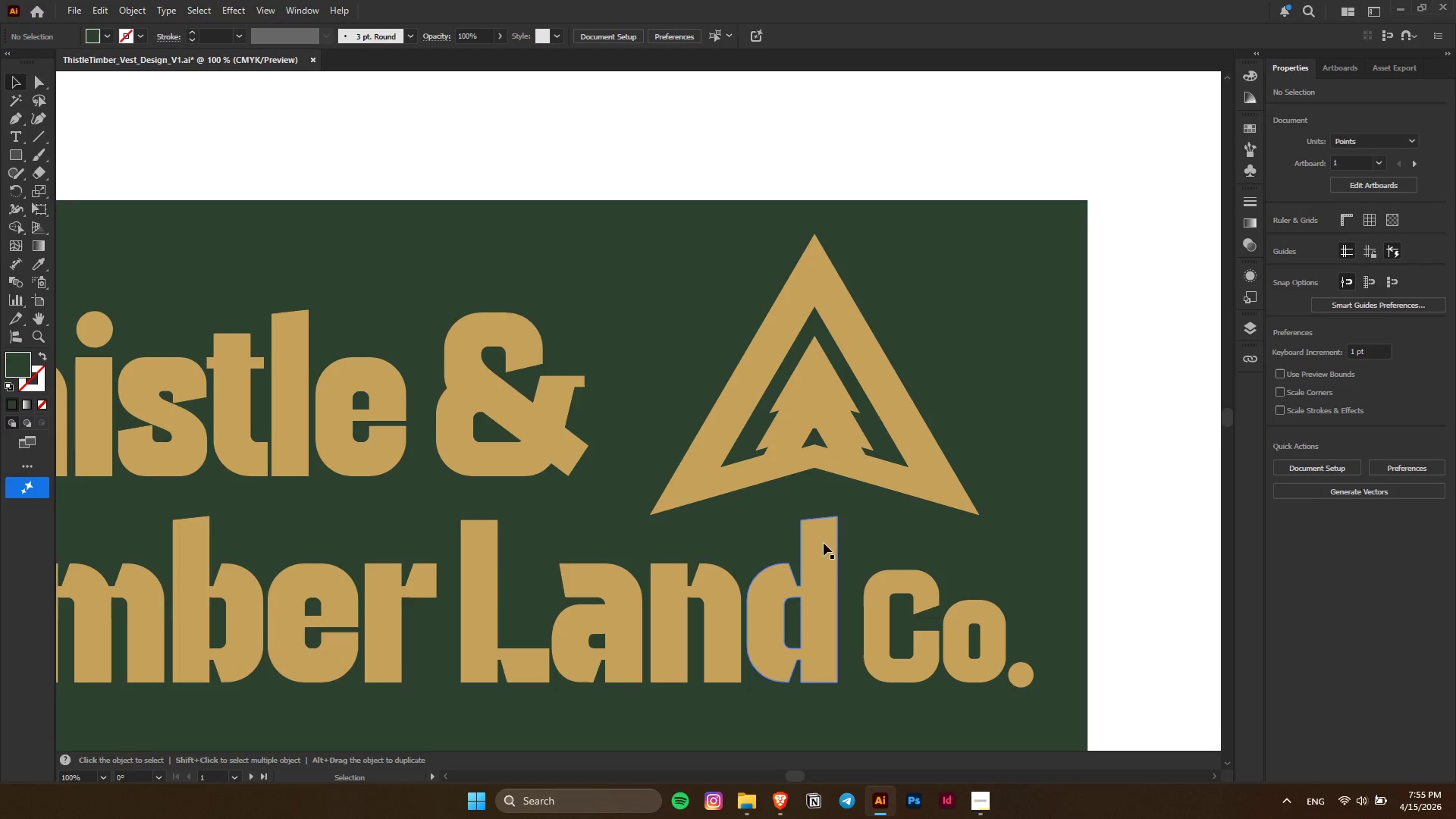 
key(Control+Z)
 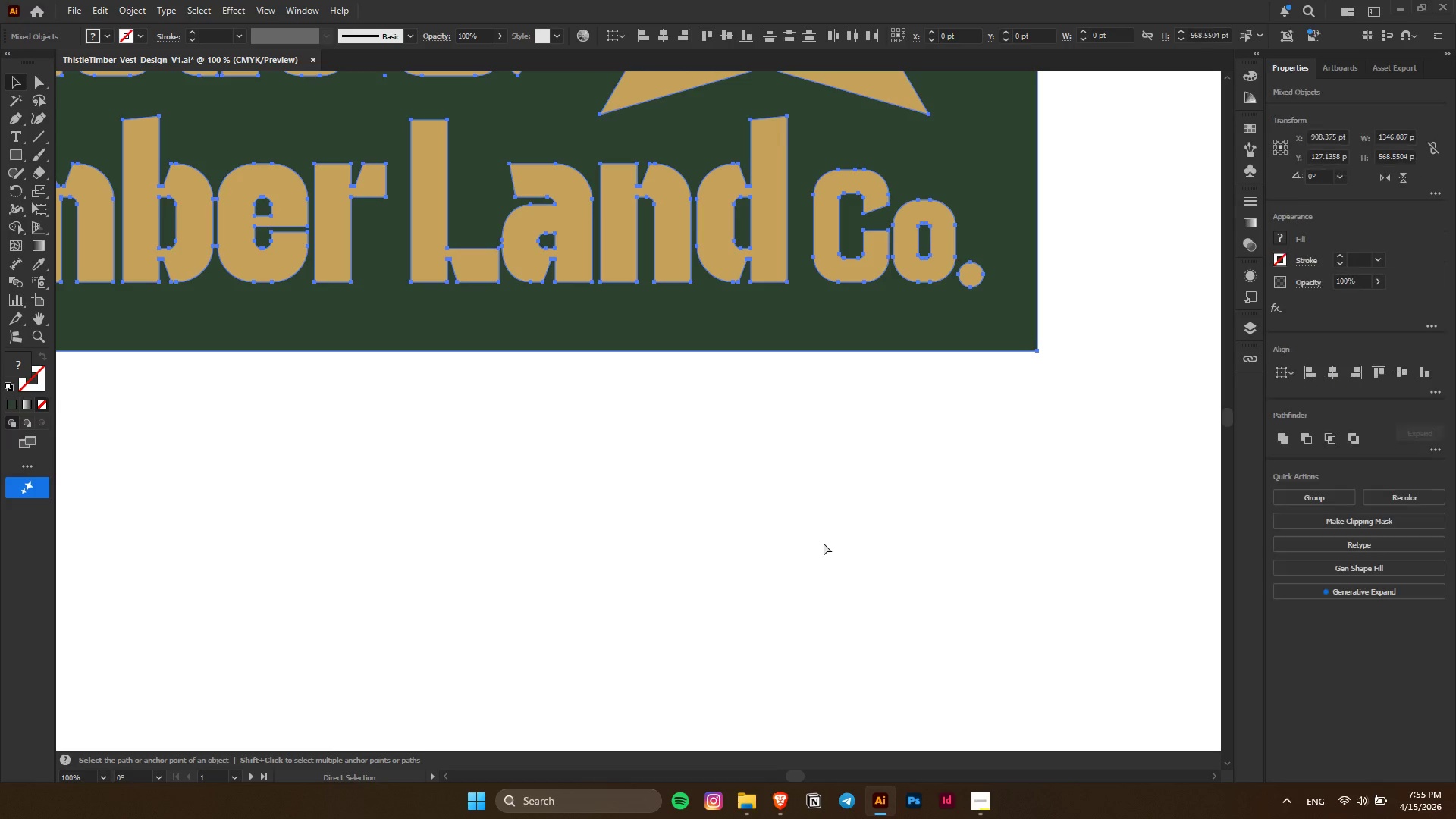 
key(Control+Shift+Z)
 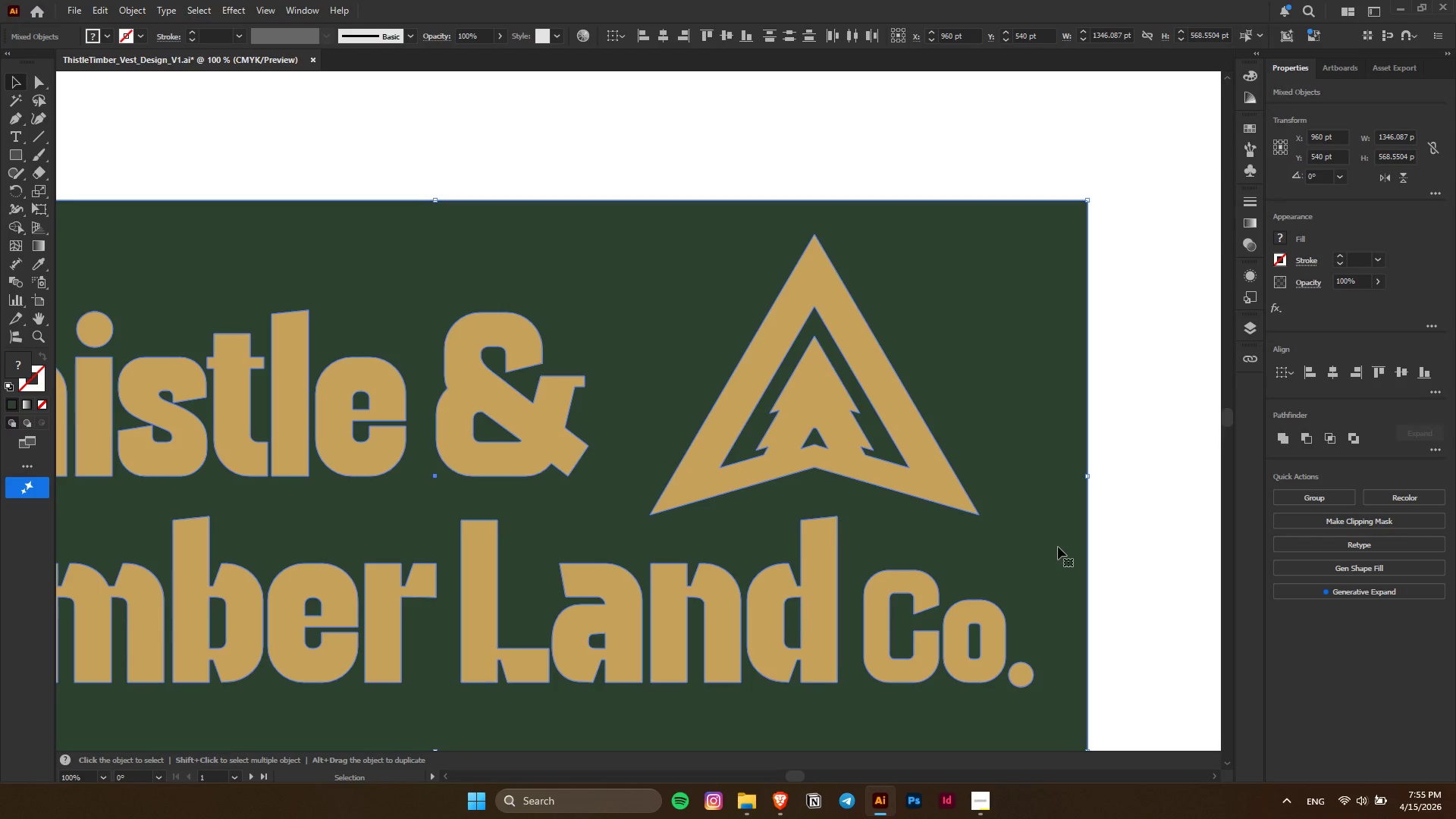 
key(Control+Z)
 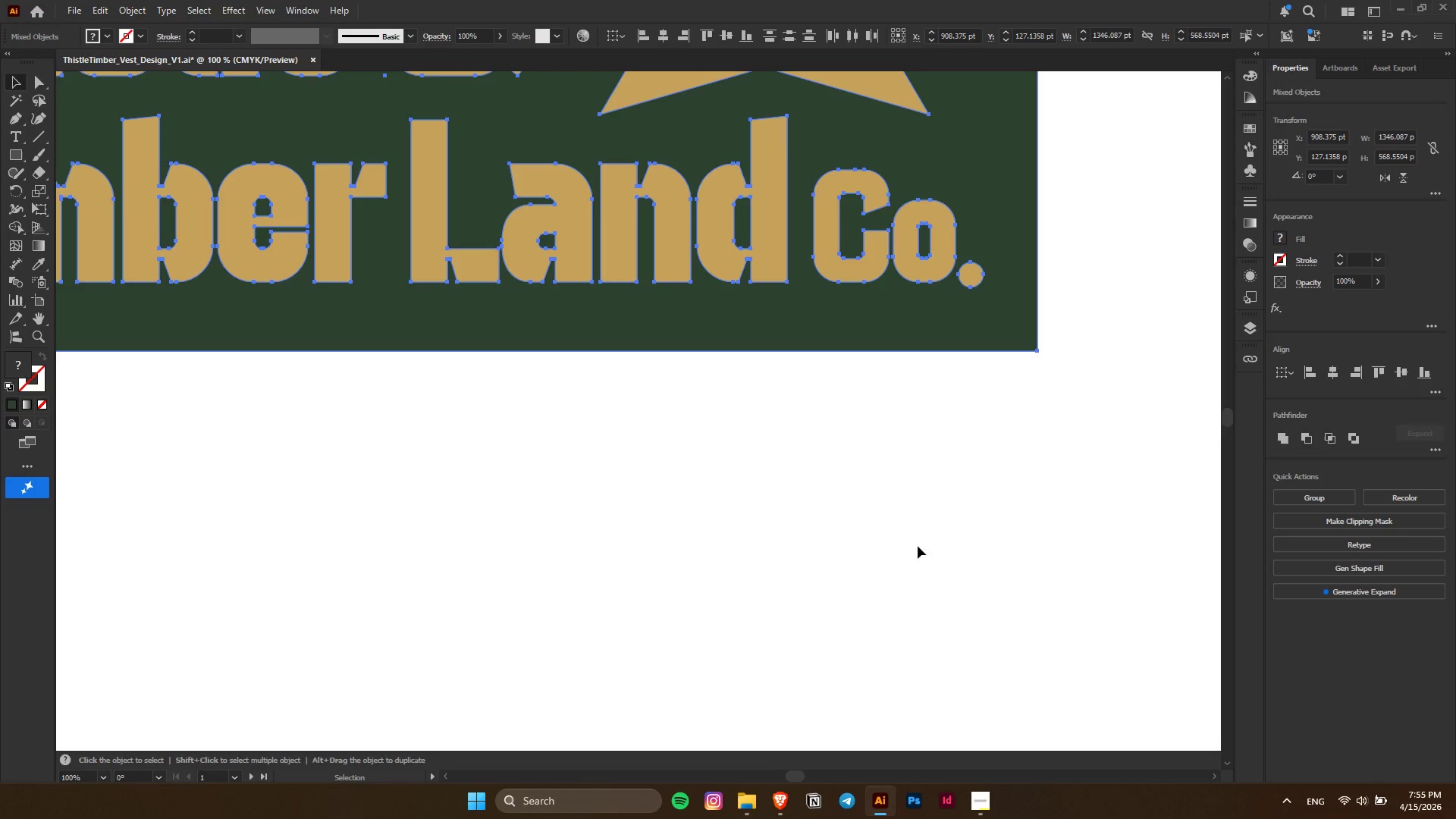 
key(Control+Z)
 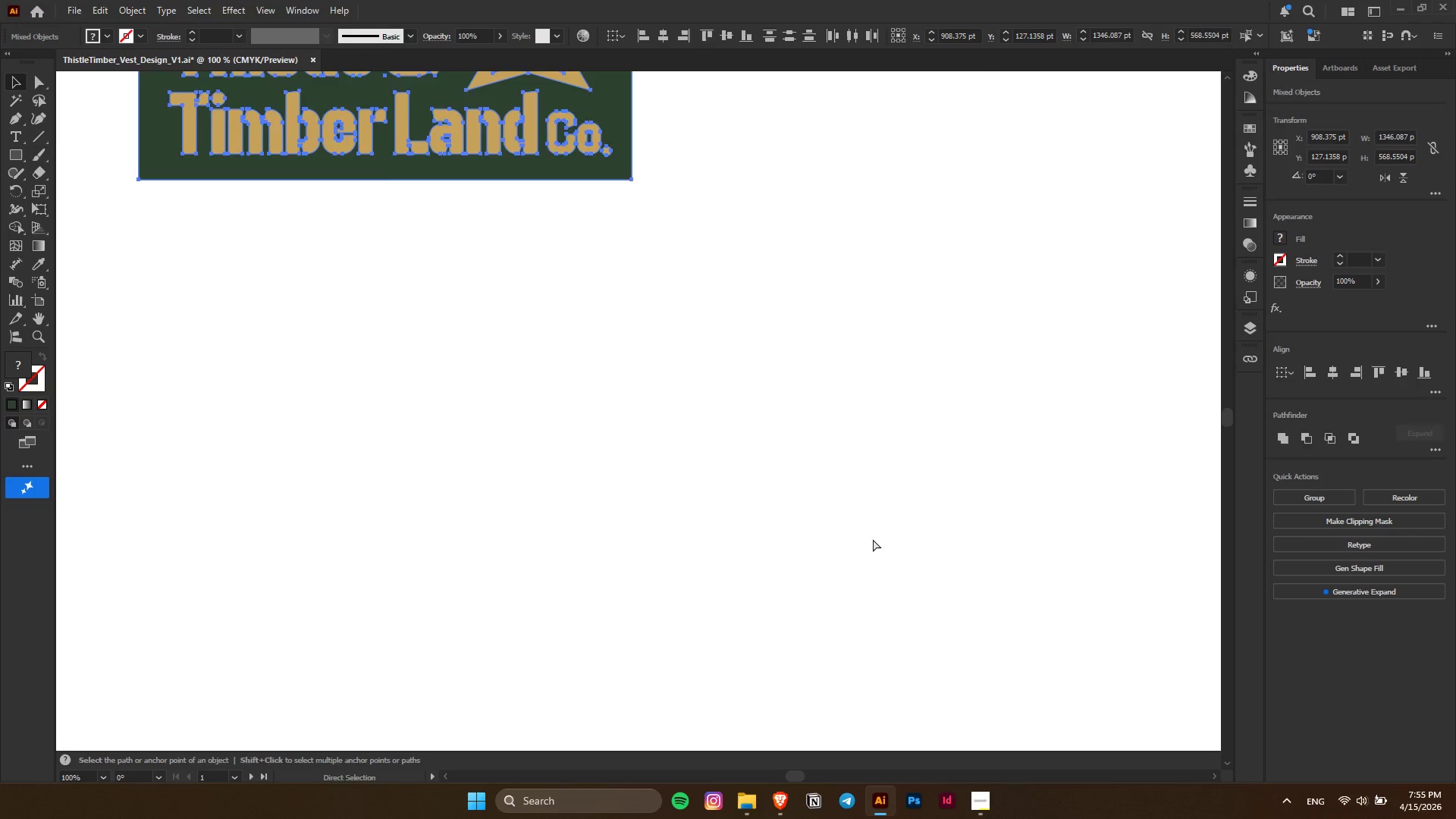 
hold_key(key=AltLeft, duration=0.31)
 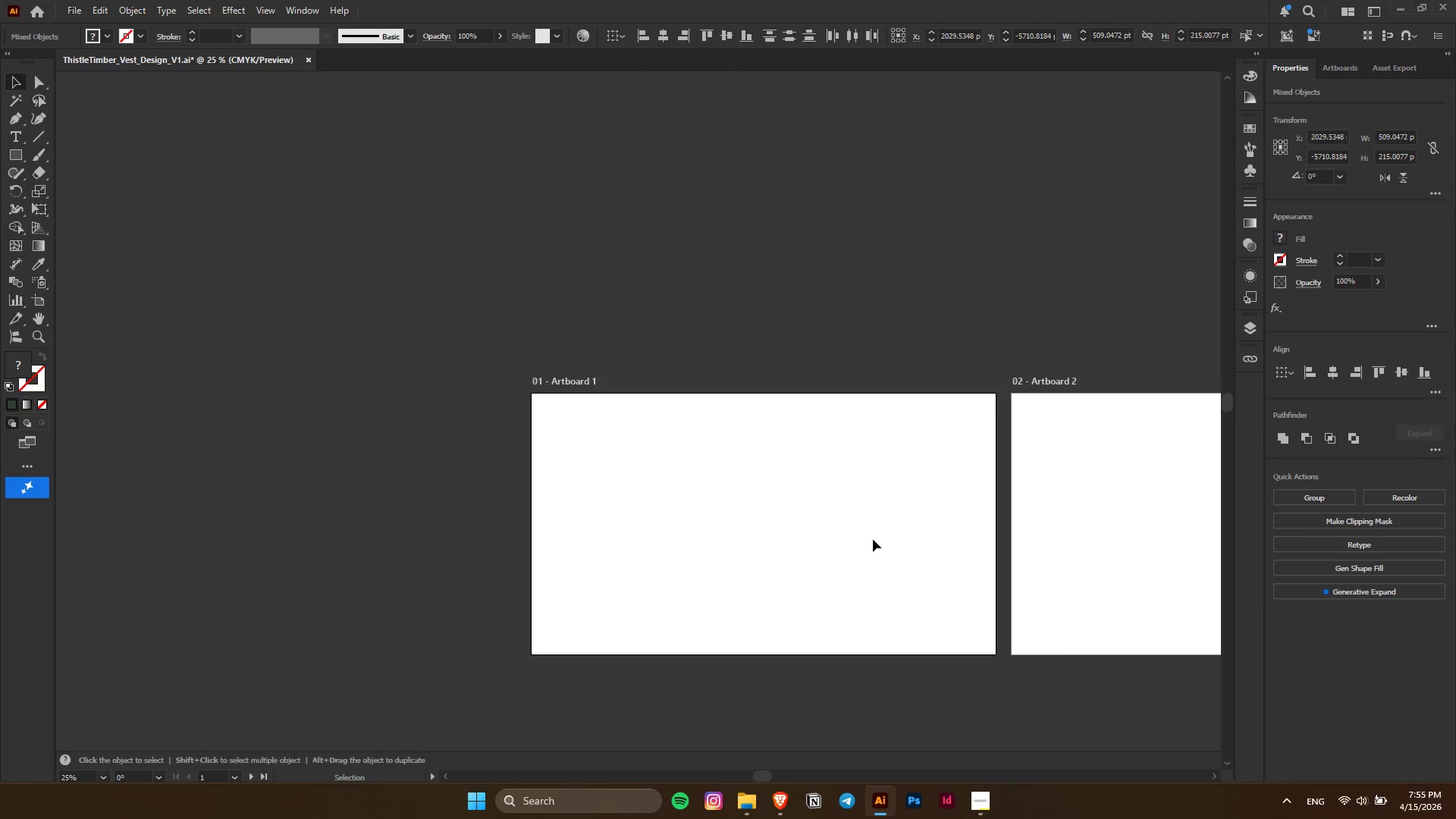 
key(Control+ControlLeft)
 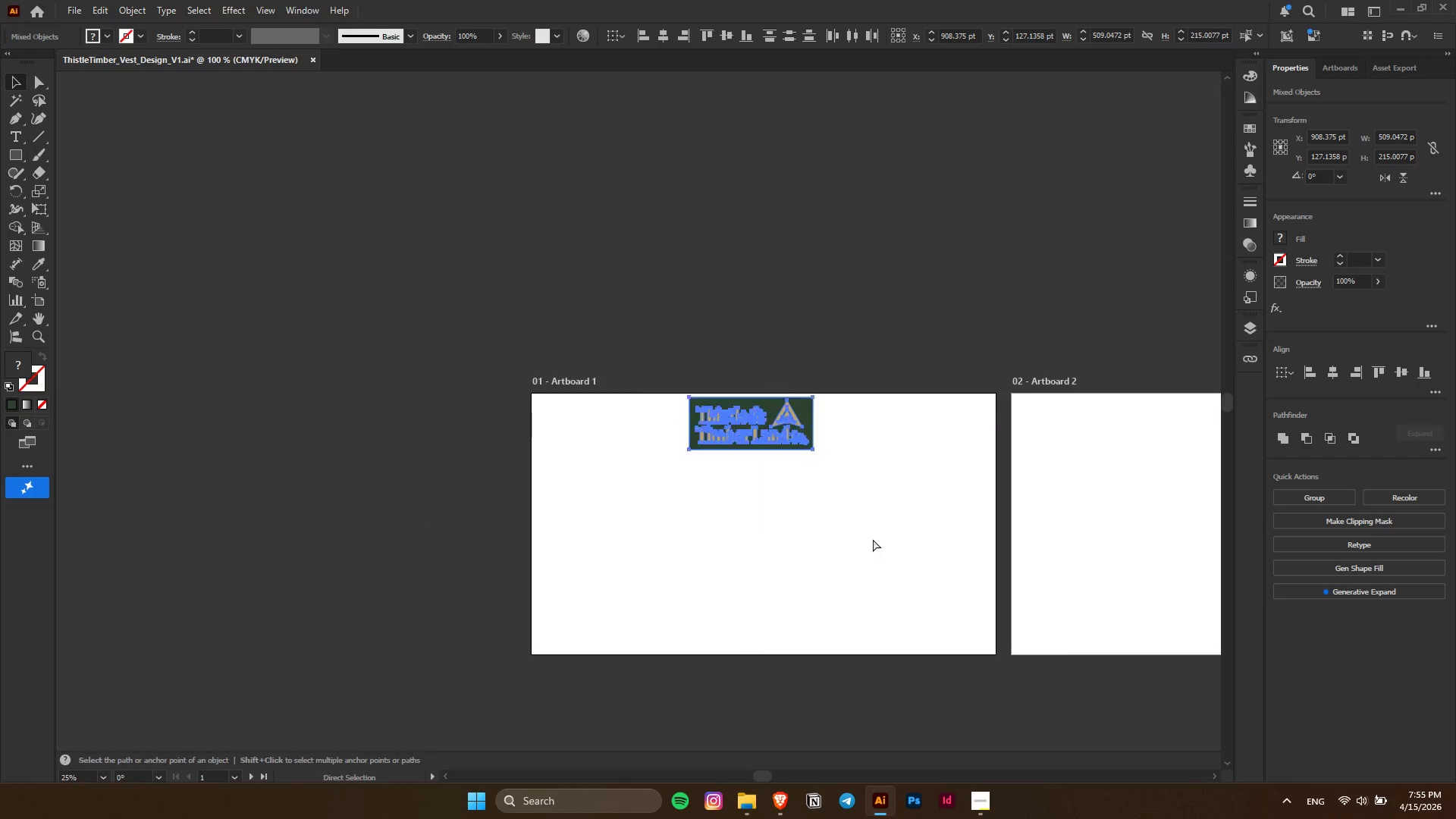 
key(Control+Z)
 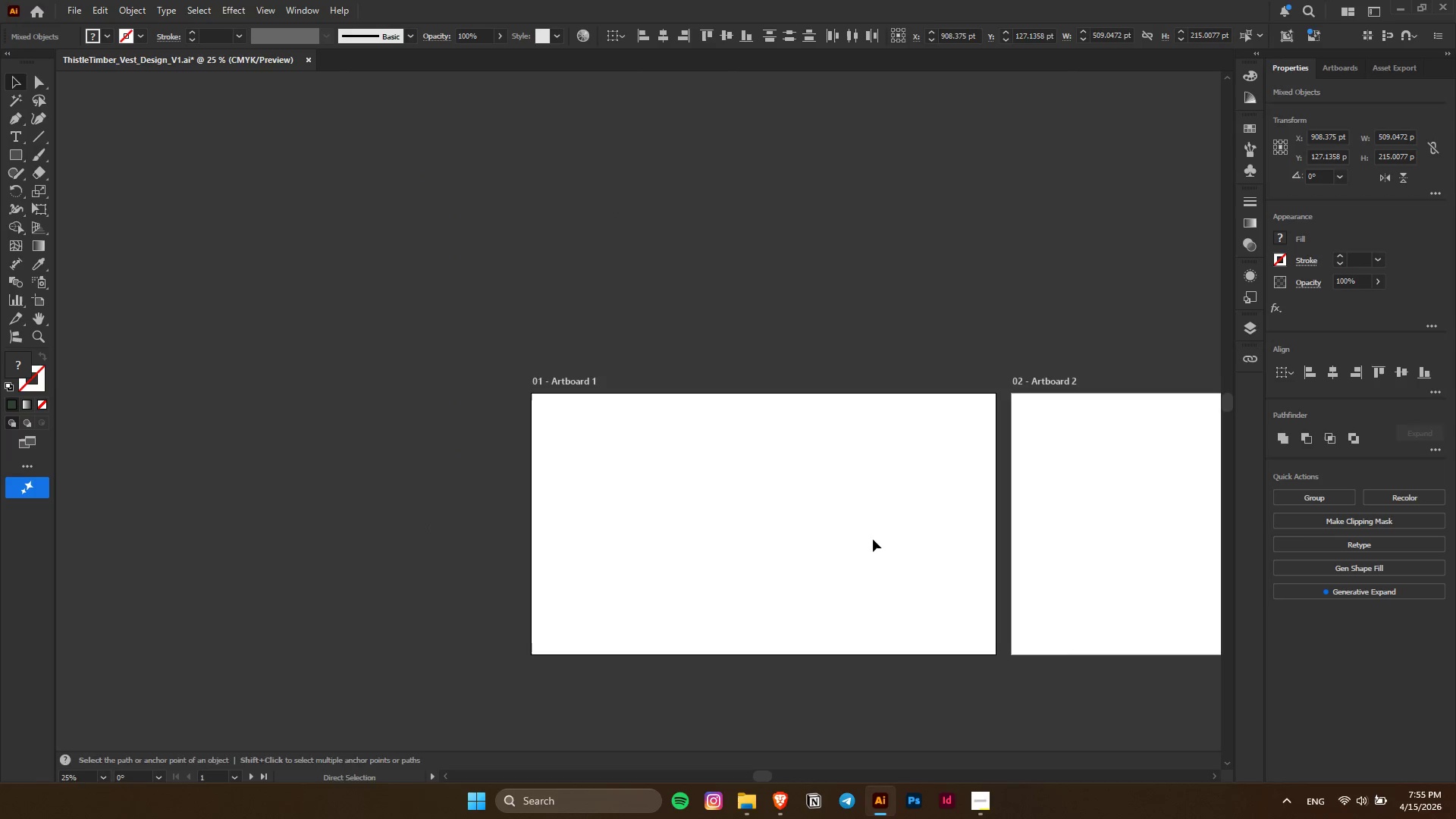 
scroll: coordinate [873, 539], scroll_direction: down, amount: 6.0
 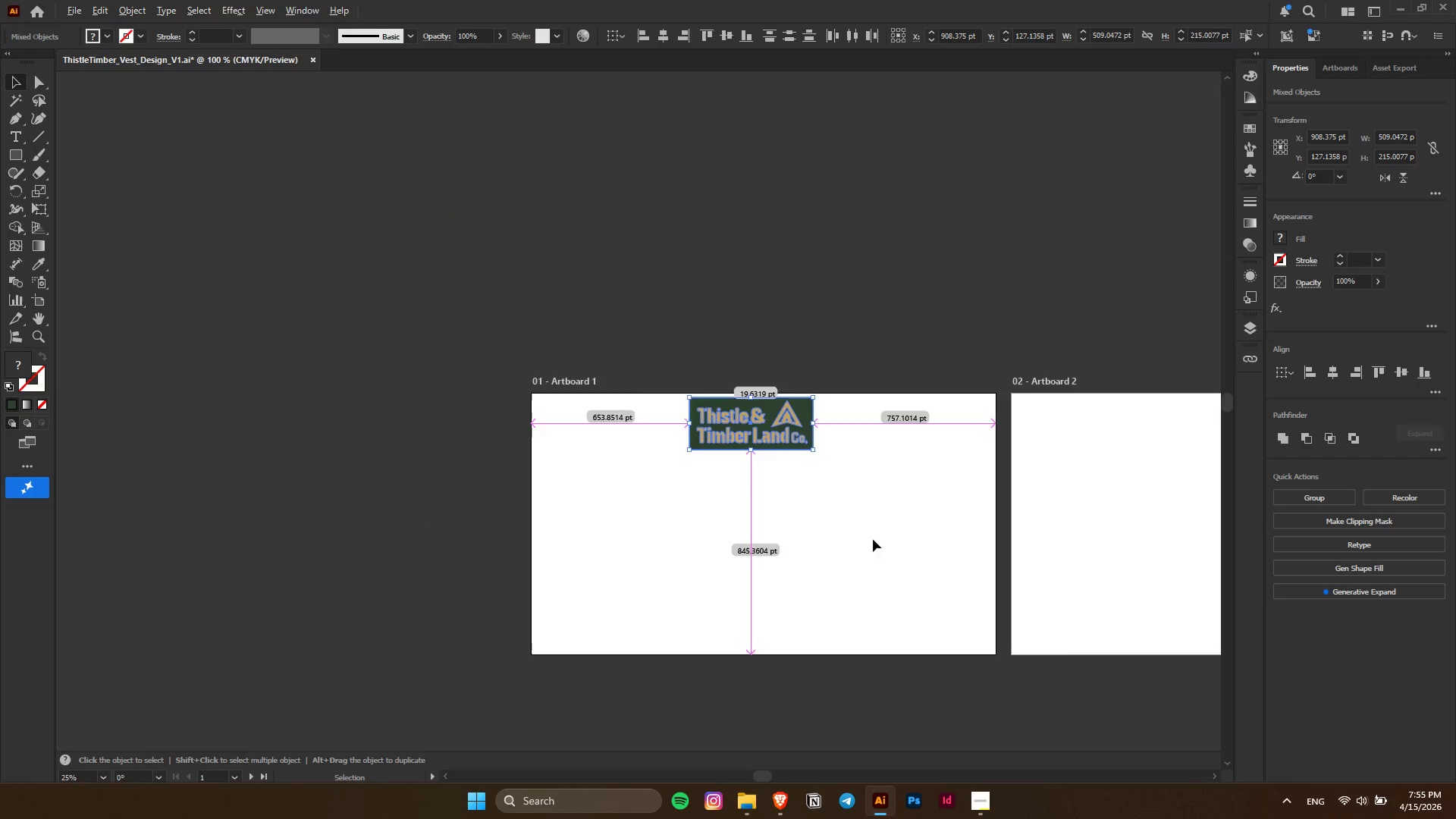 
key(Control+ControlLeft)
 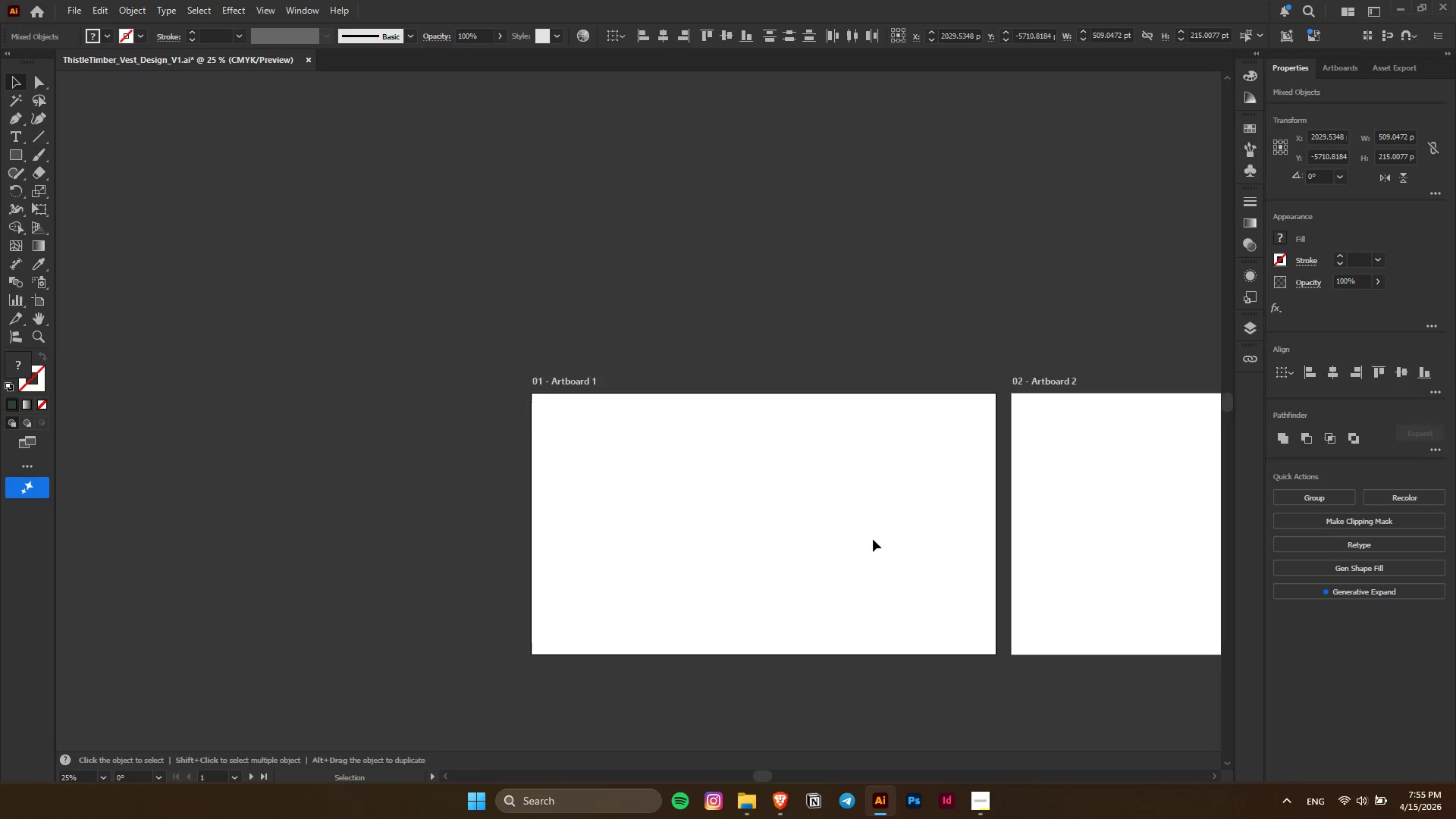 
key(Alt+AltLeft)
 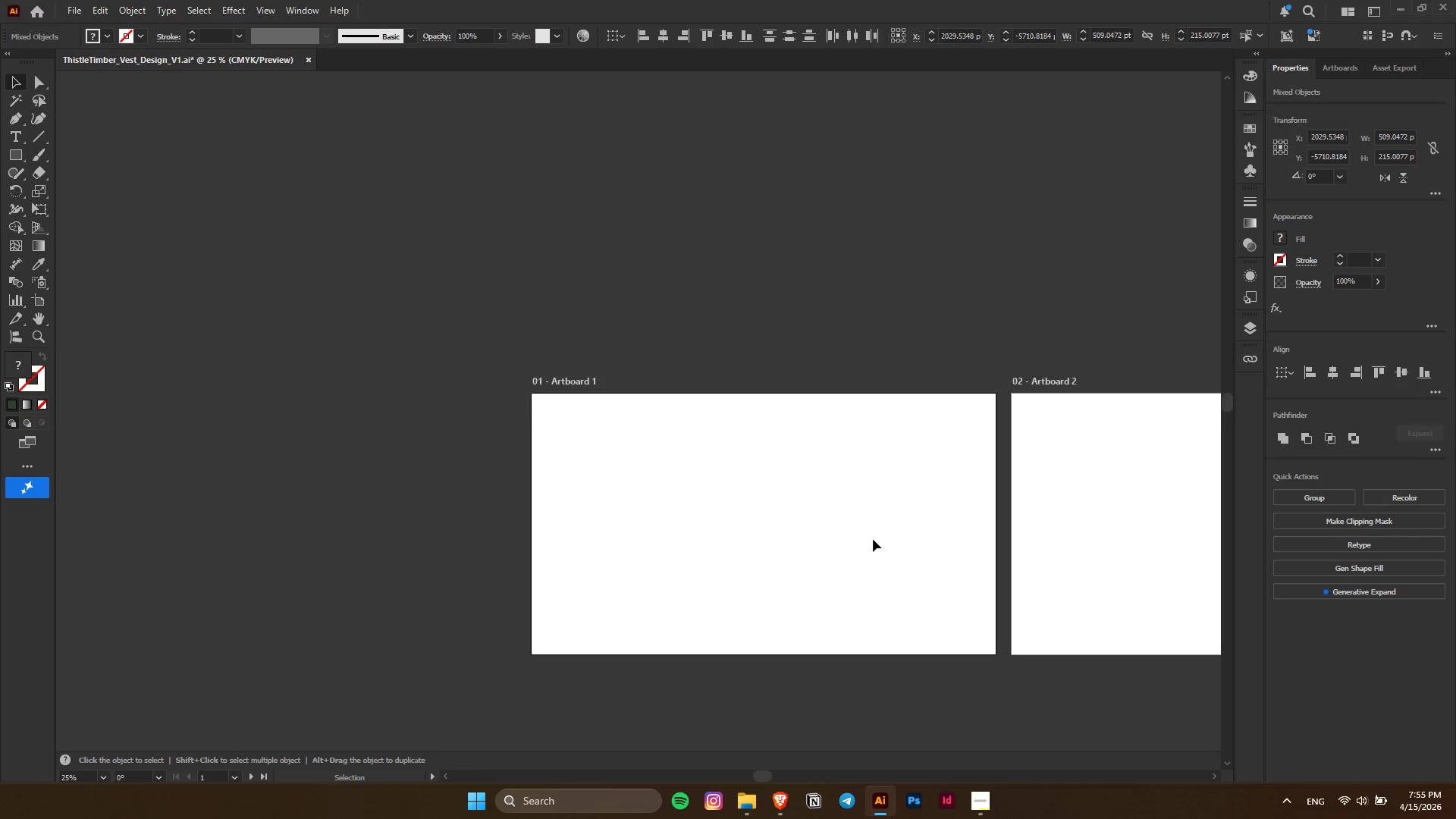 
hold_key(key=AltLeft, duration=0.67)
 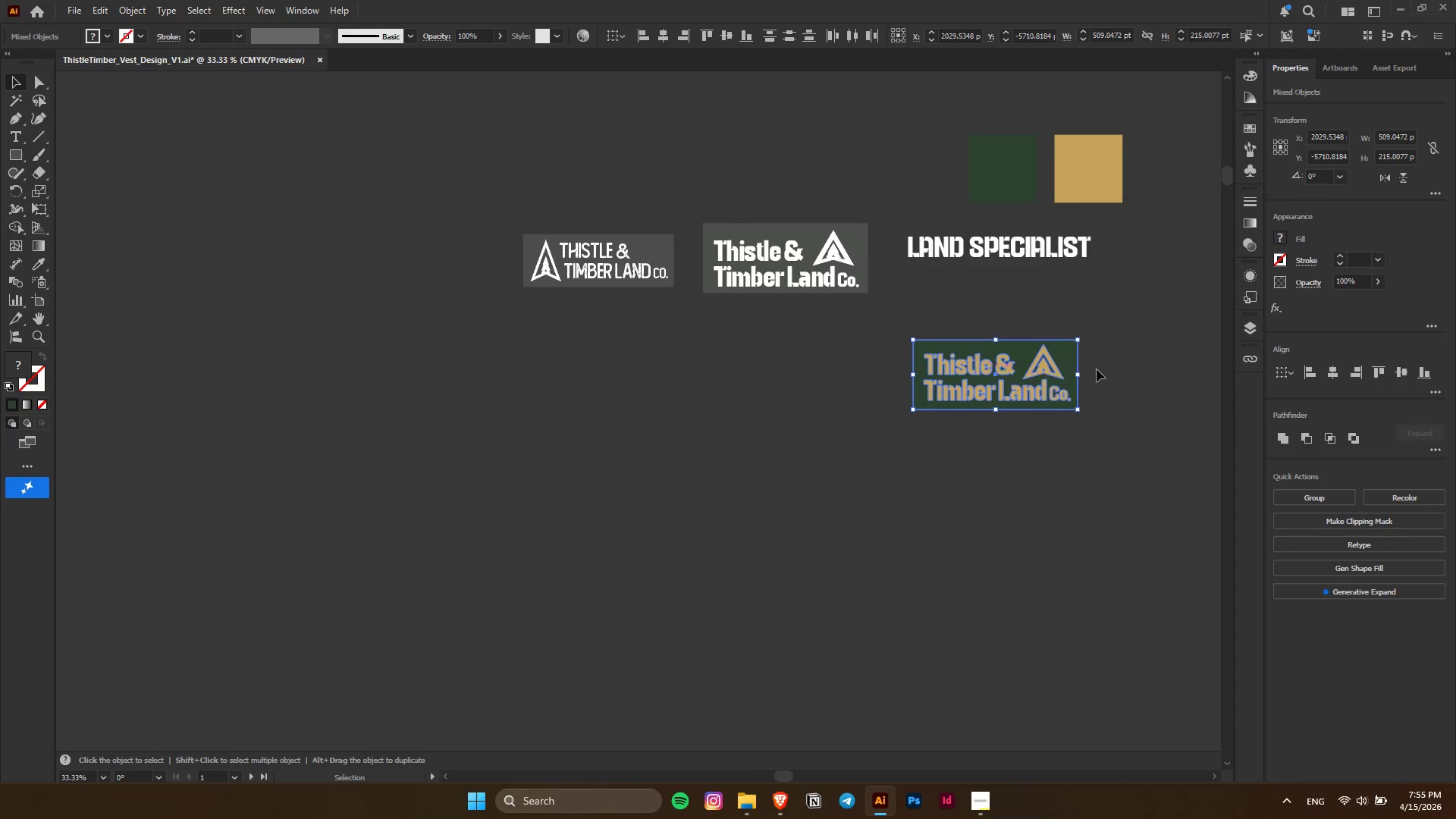 
key(Control+ControlLeft)
 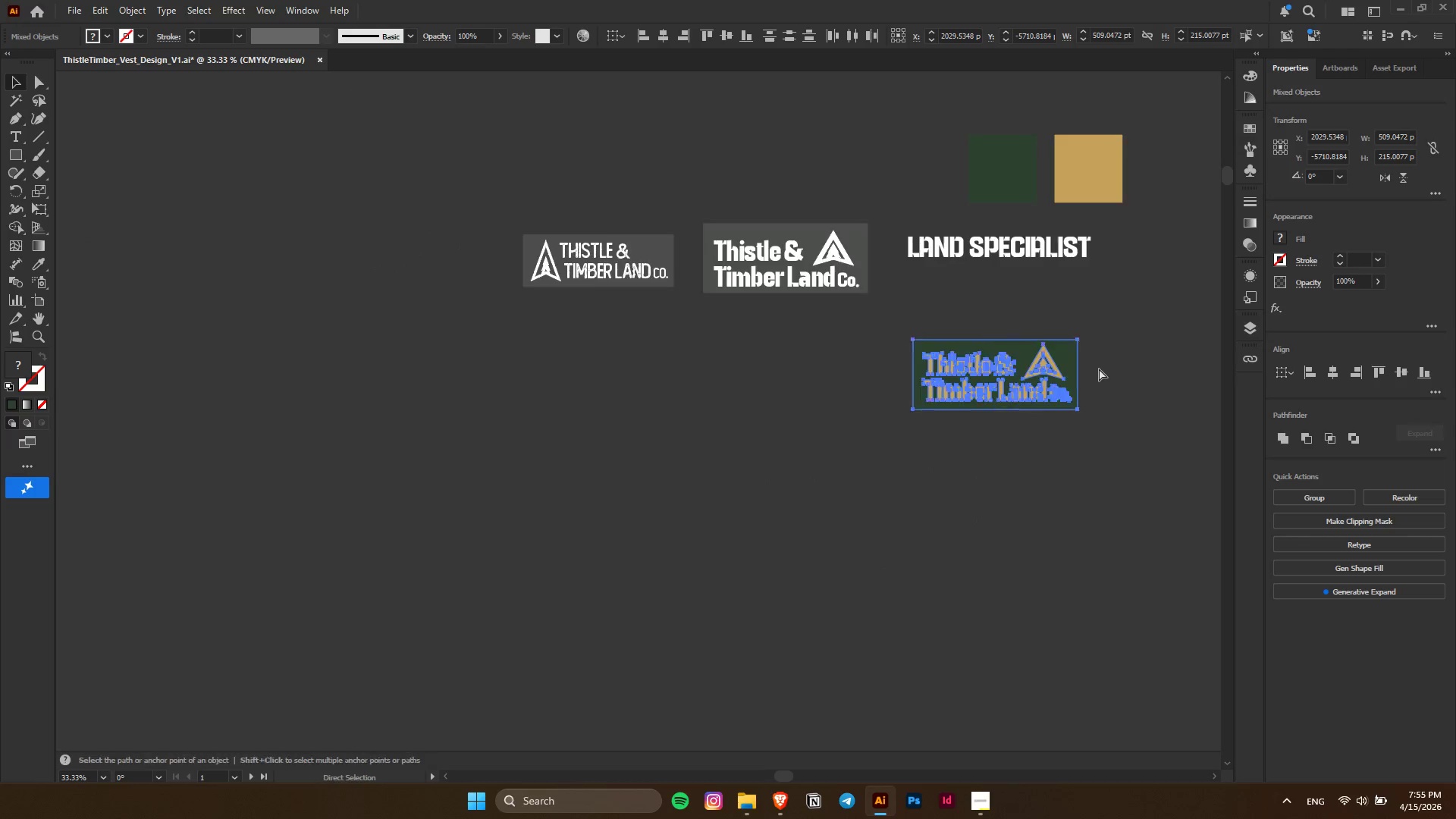 
scroll: coordinate [779, 349], scroll_direction: up, amount: 1.0
 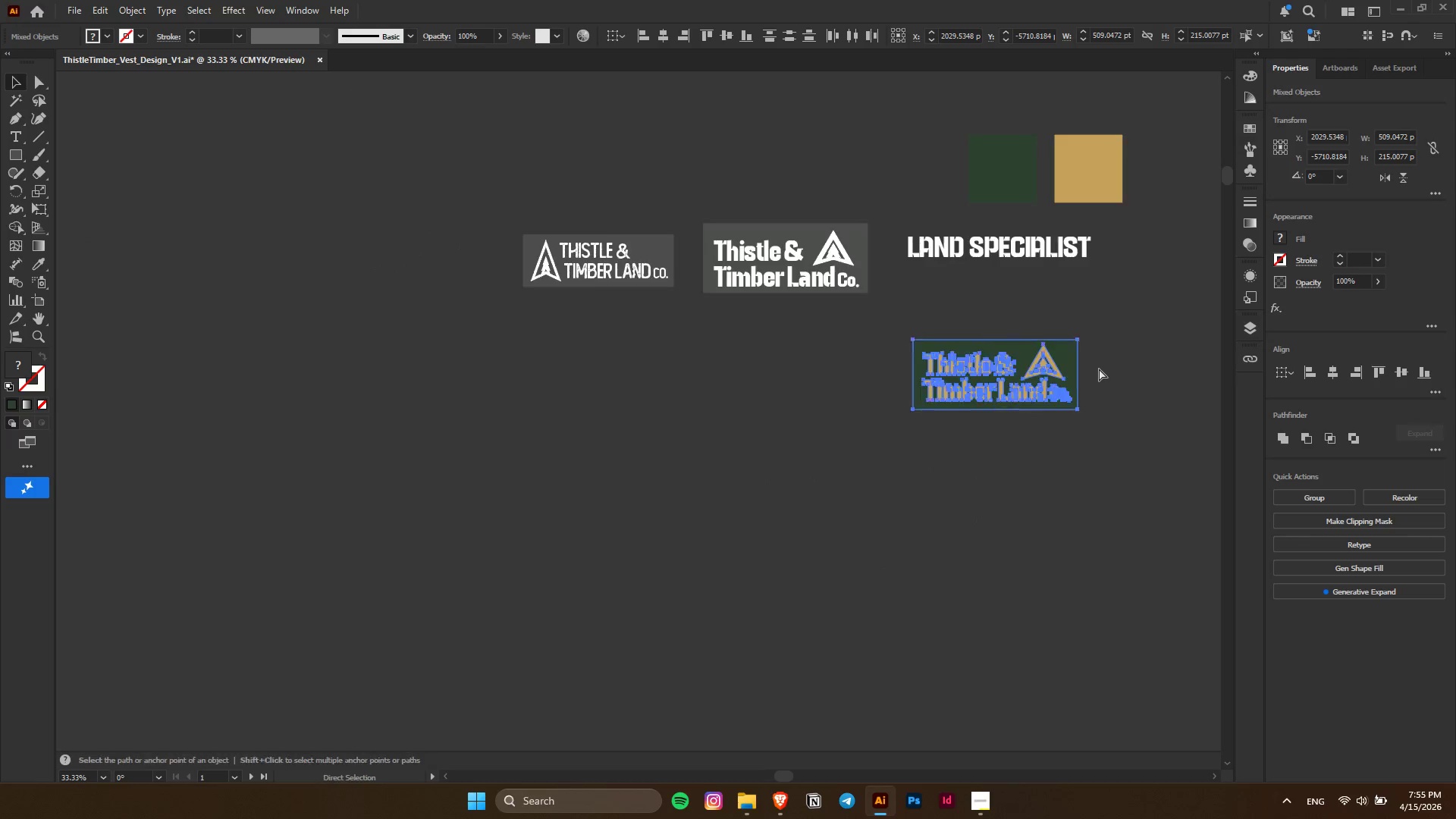 
hold_key(key=AltLeft, duration=0.31)
 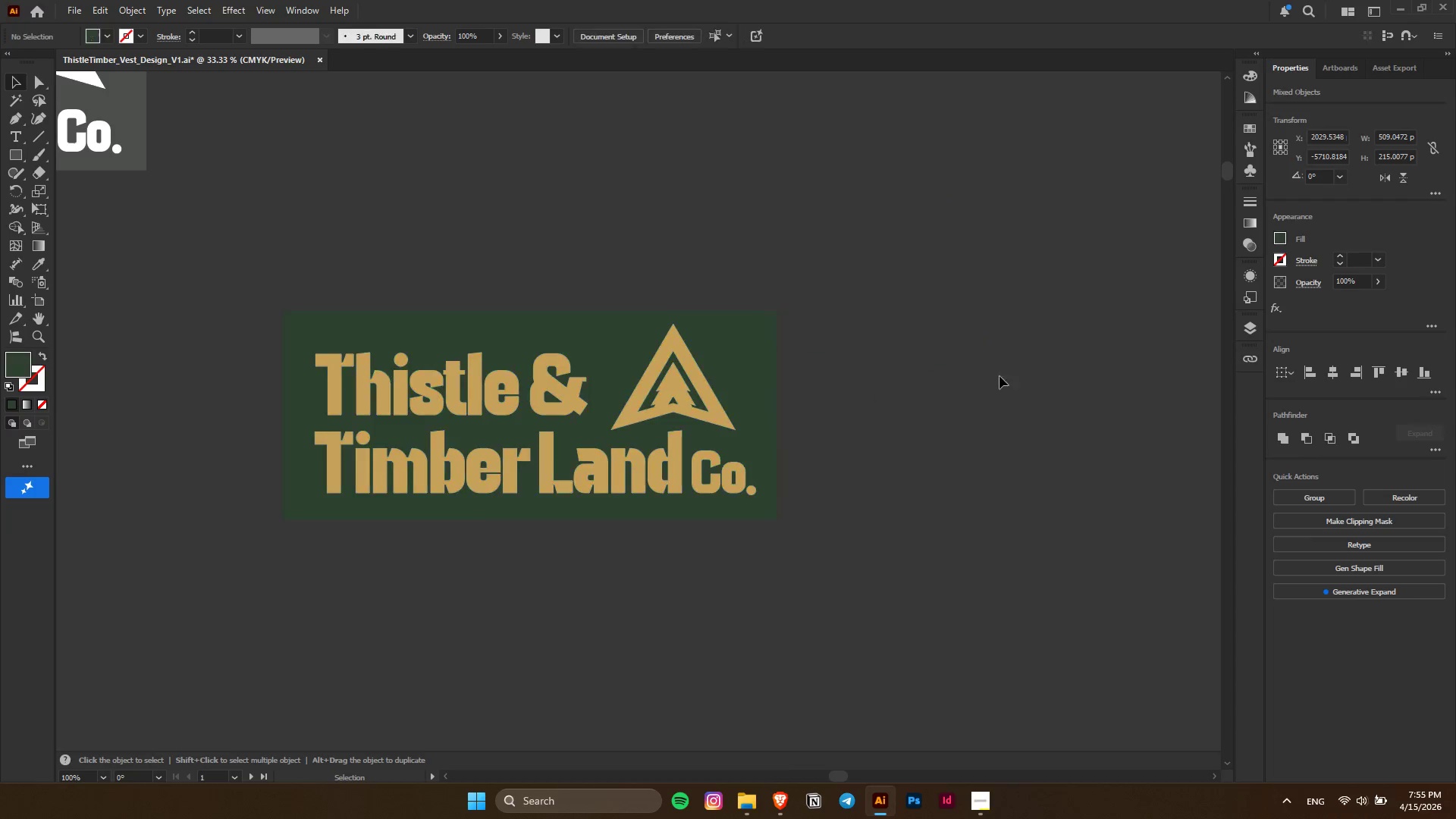 
hold_key(key=AltLeft, duration=0.69)
 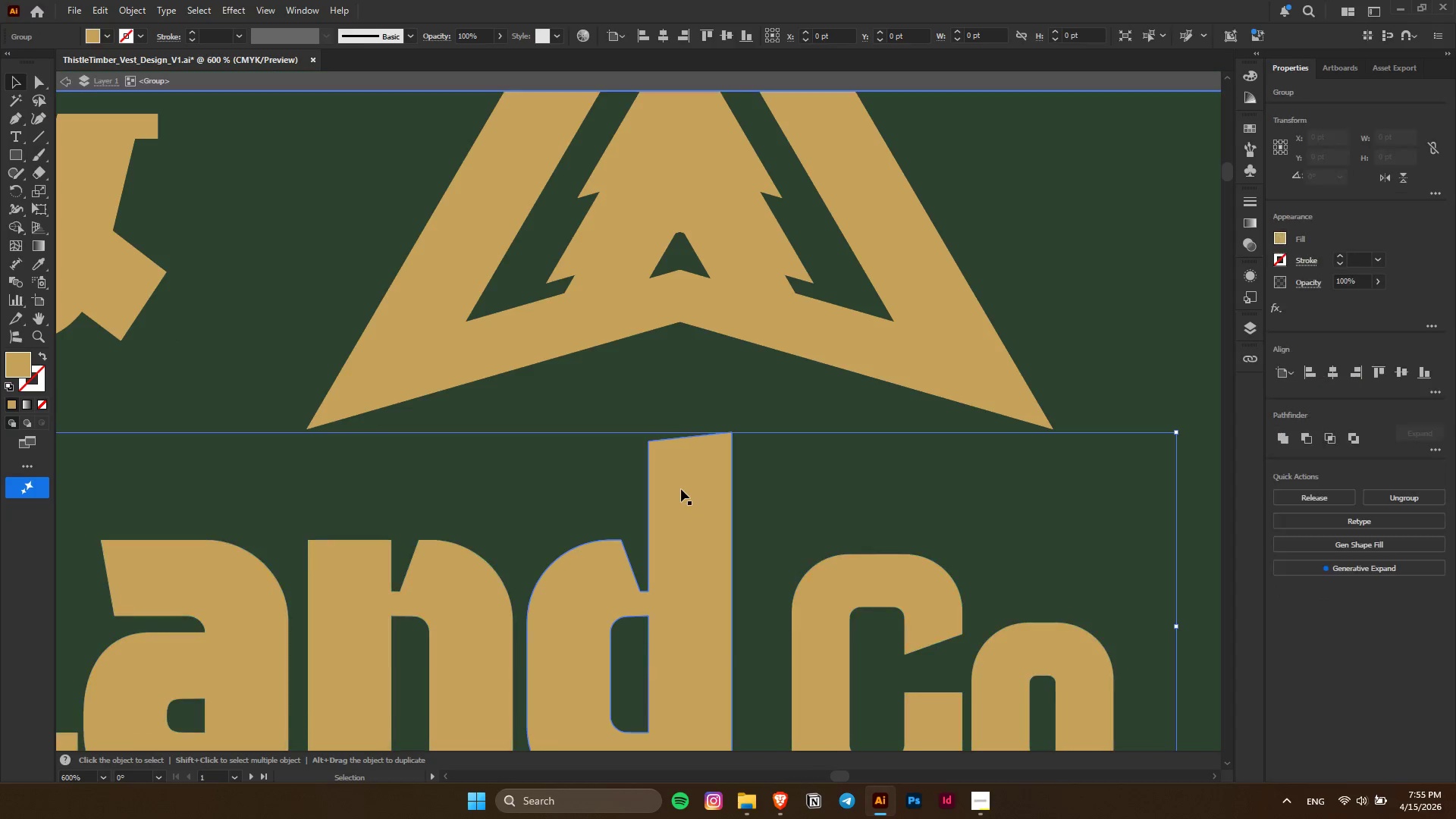 
scroll: coordinate [1065, 354], scroll_direction: down, amount: 3.0
 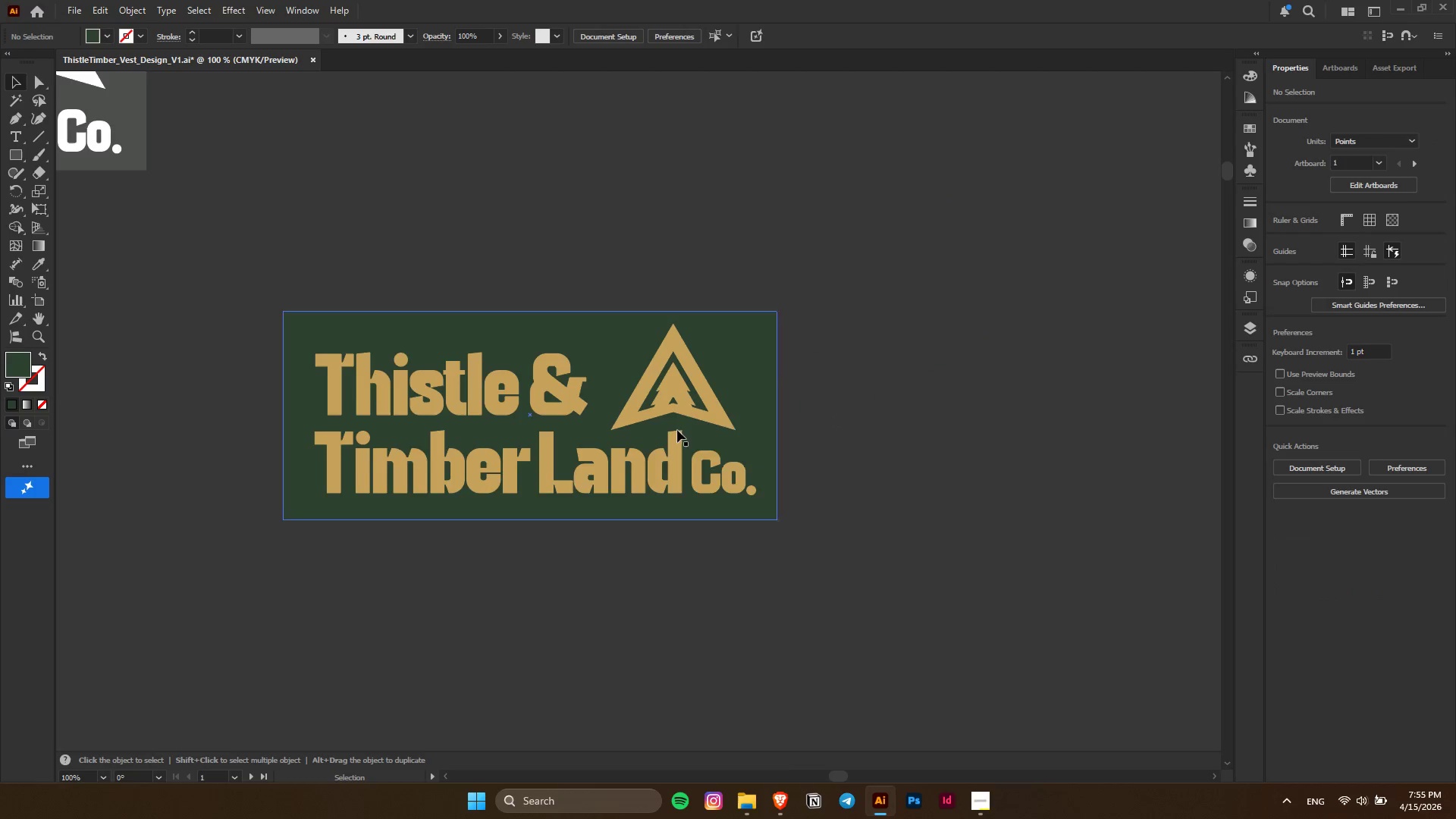 
left_click([681, 489])
 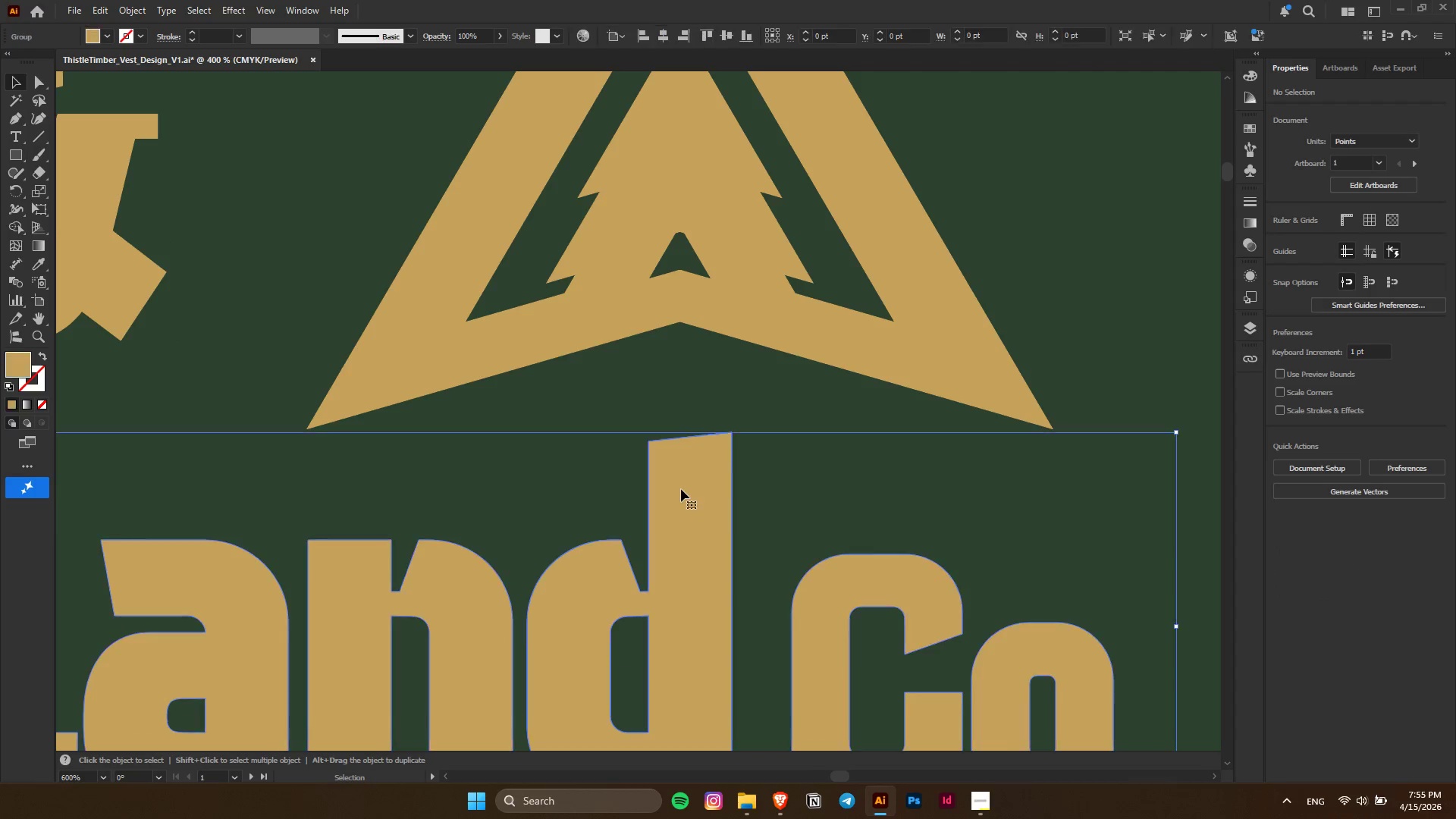 
scroll: coordinate [681, 430], scroll_direction: up, amount: 5.0
 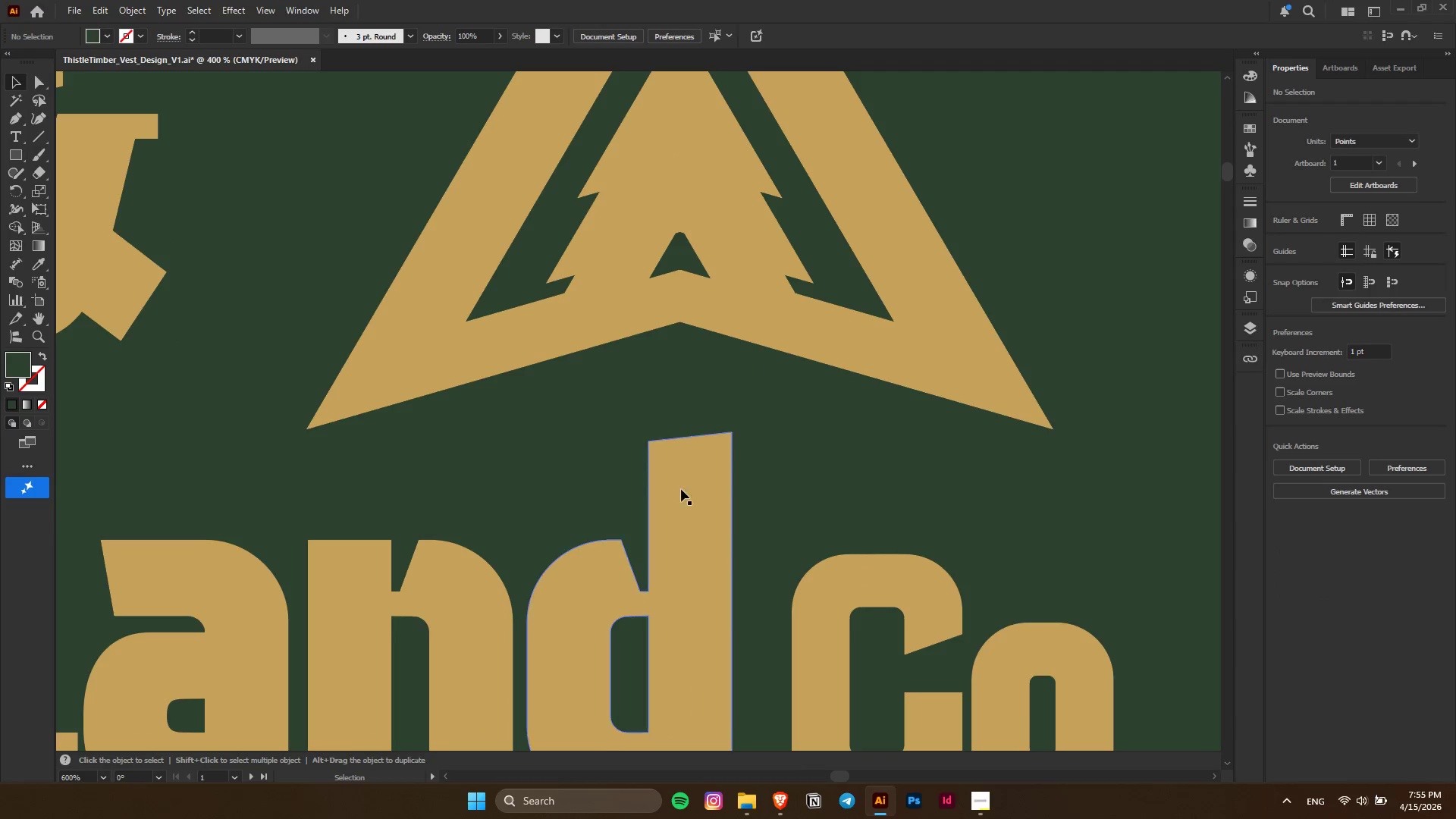 
double_click([681, 489])
 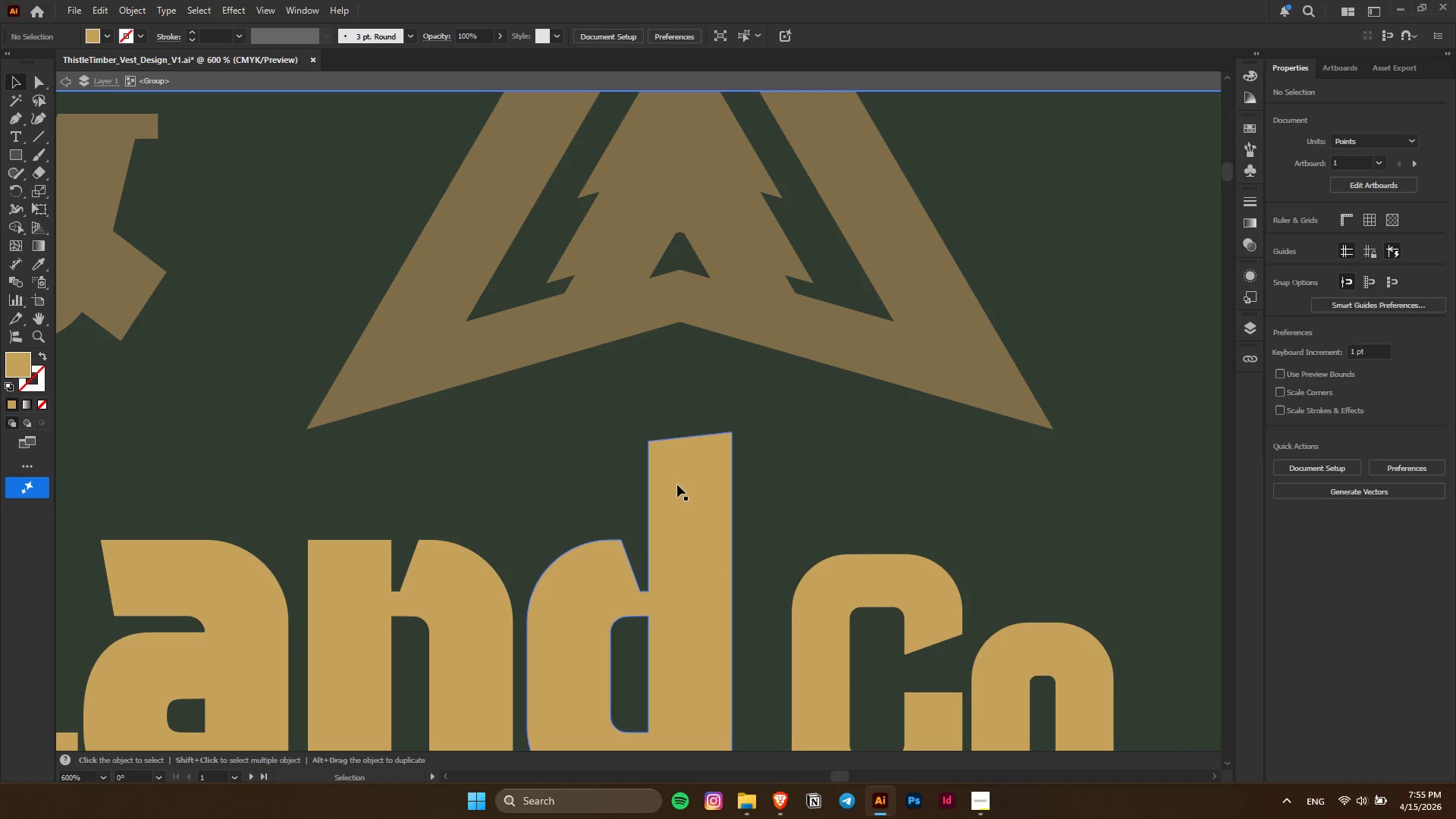 
key(Alt+AltLeft)
 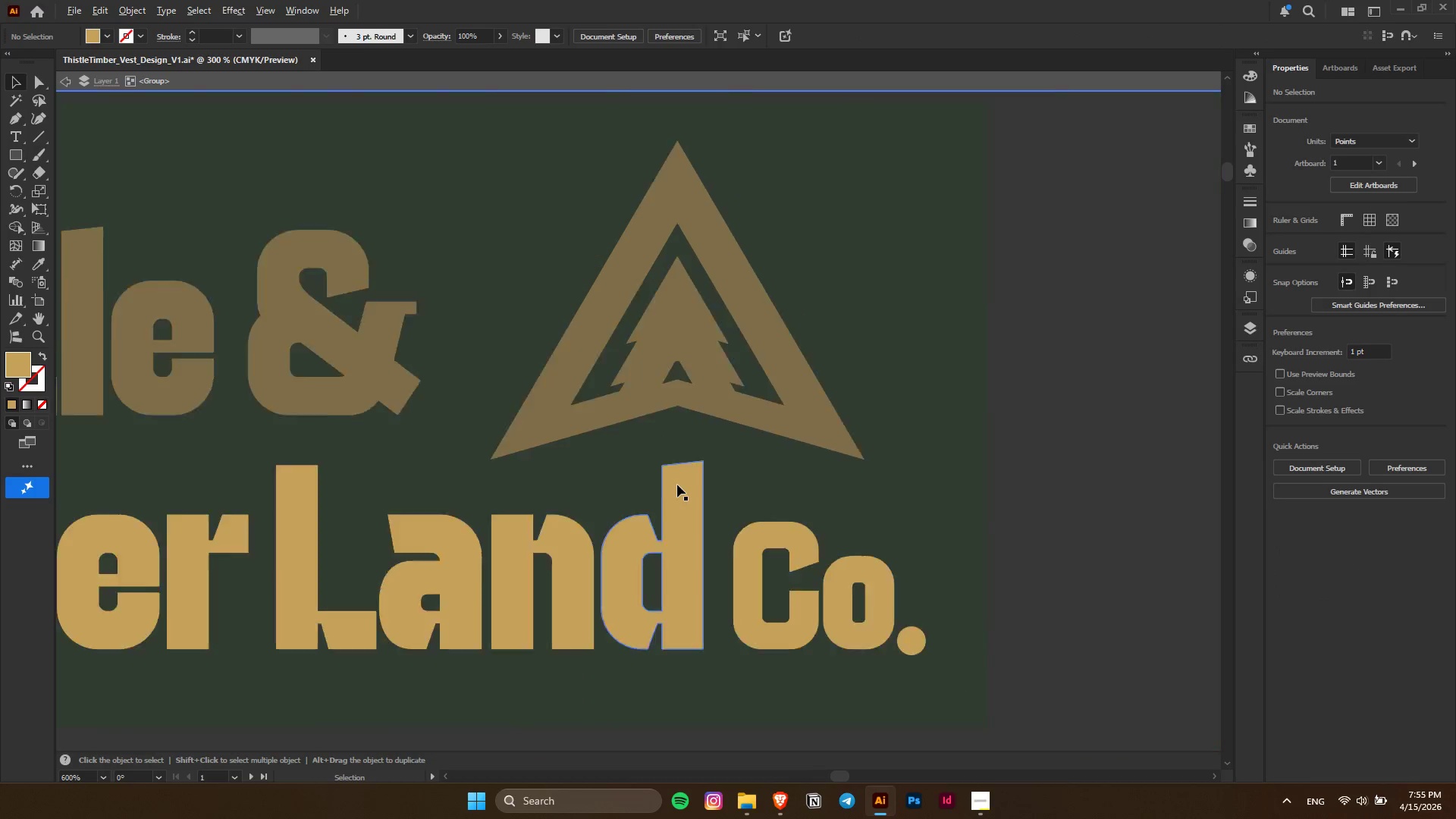 
left_click([950, 381])
 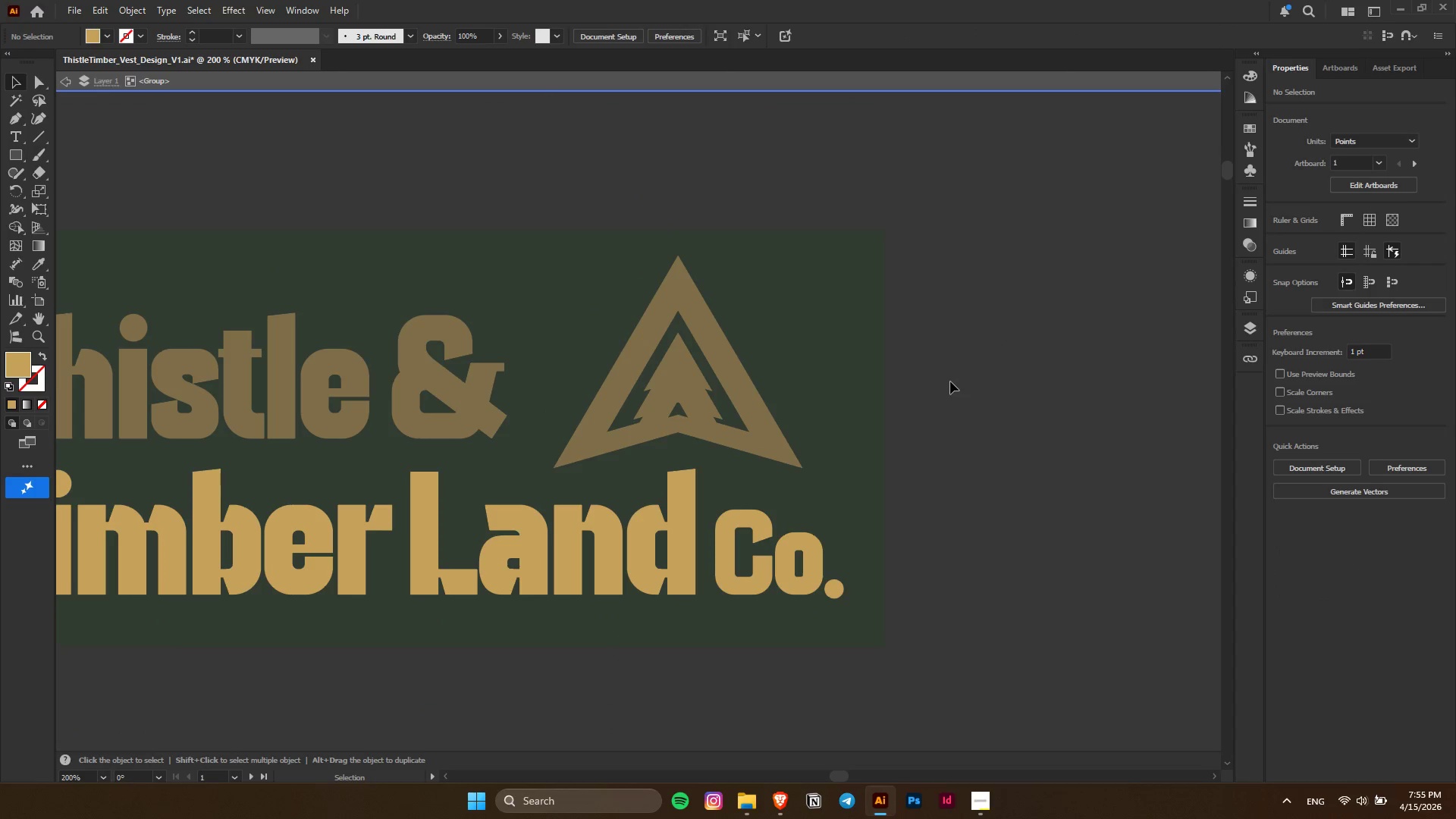 
scroll: coordinate [677, 485], scroll_direction: down, amount: 3.0
 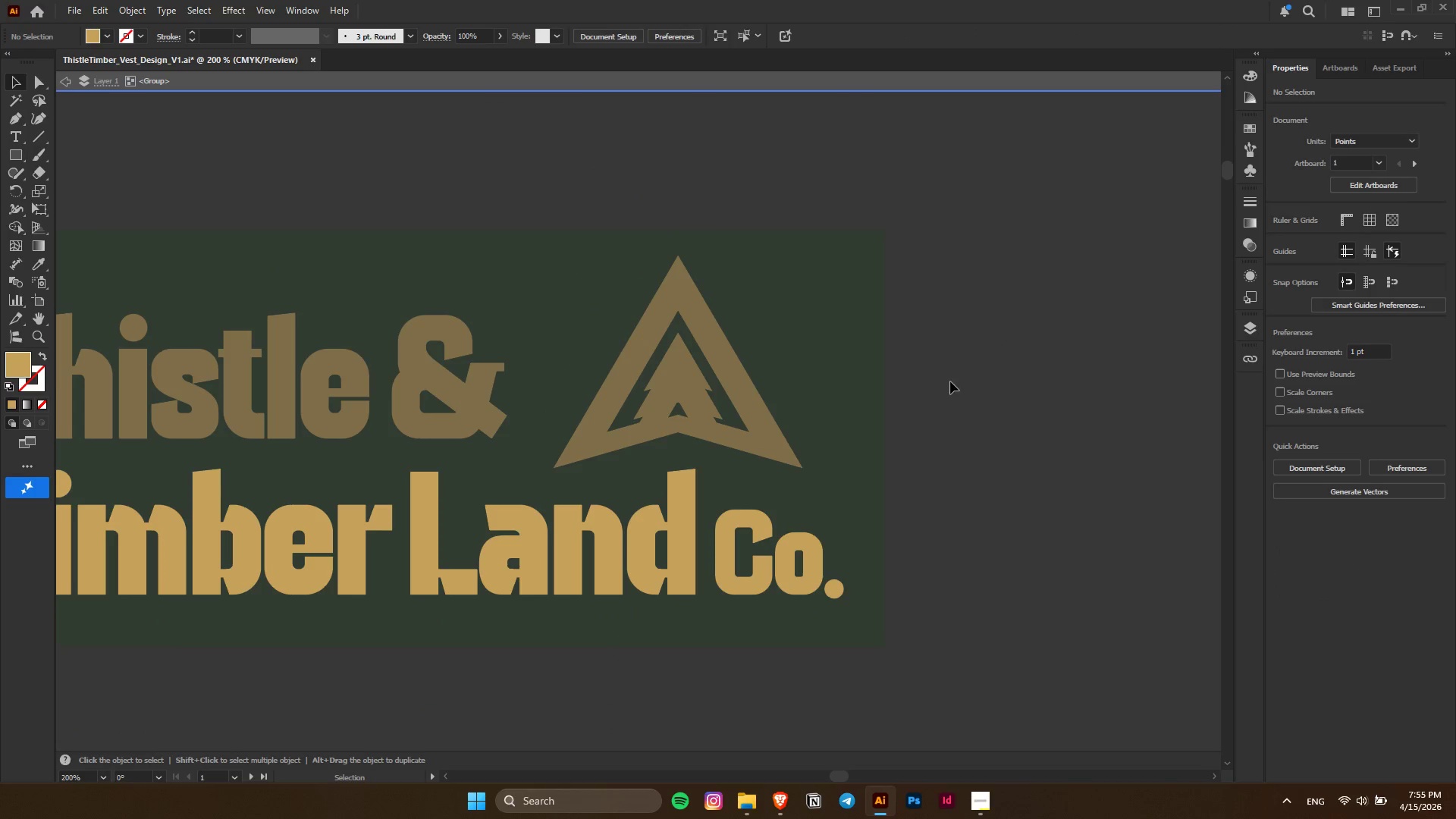 
key(Escape)
 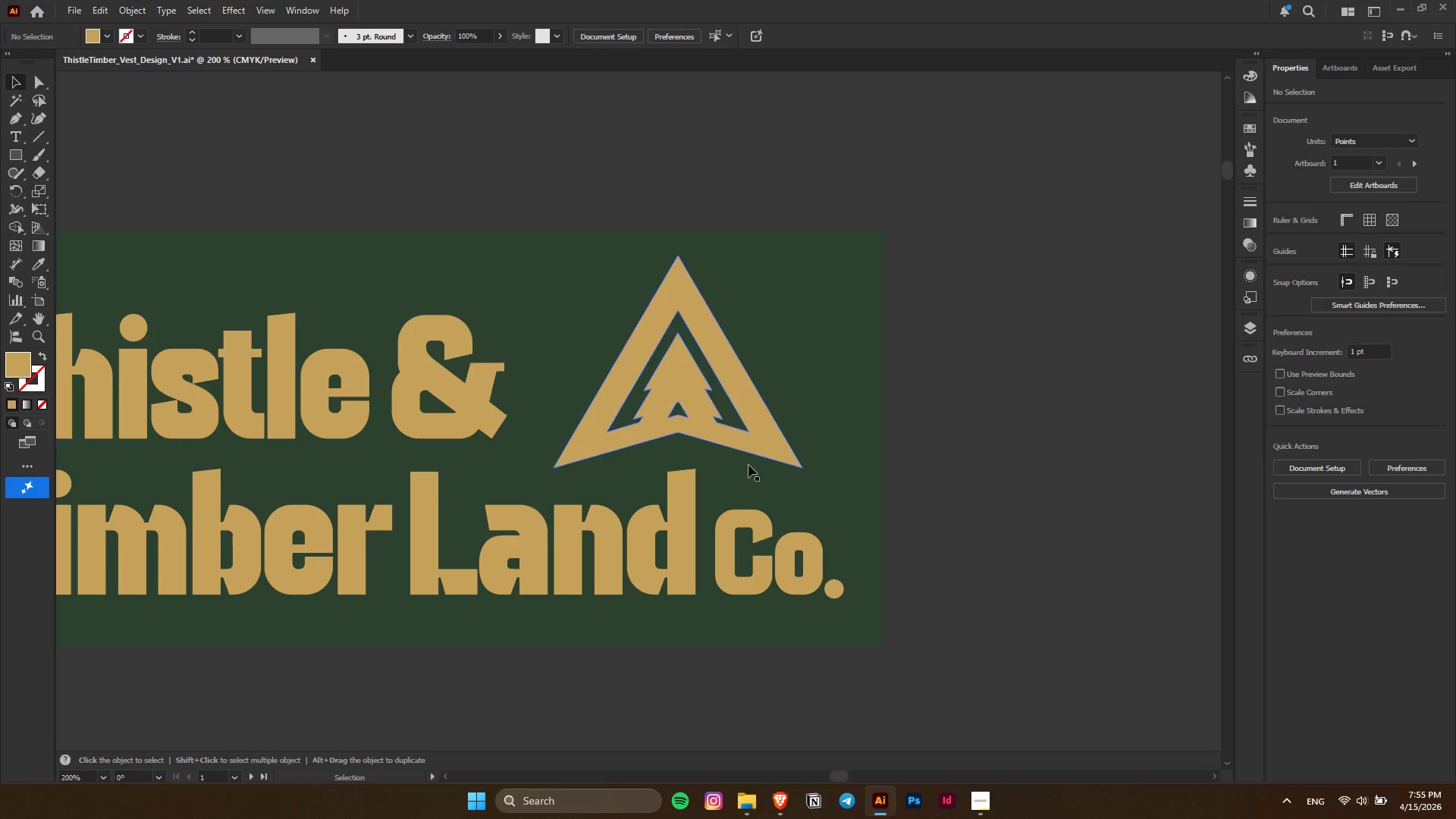 
hold_key(key=AltLeft, duration=0.64)
 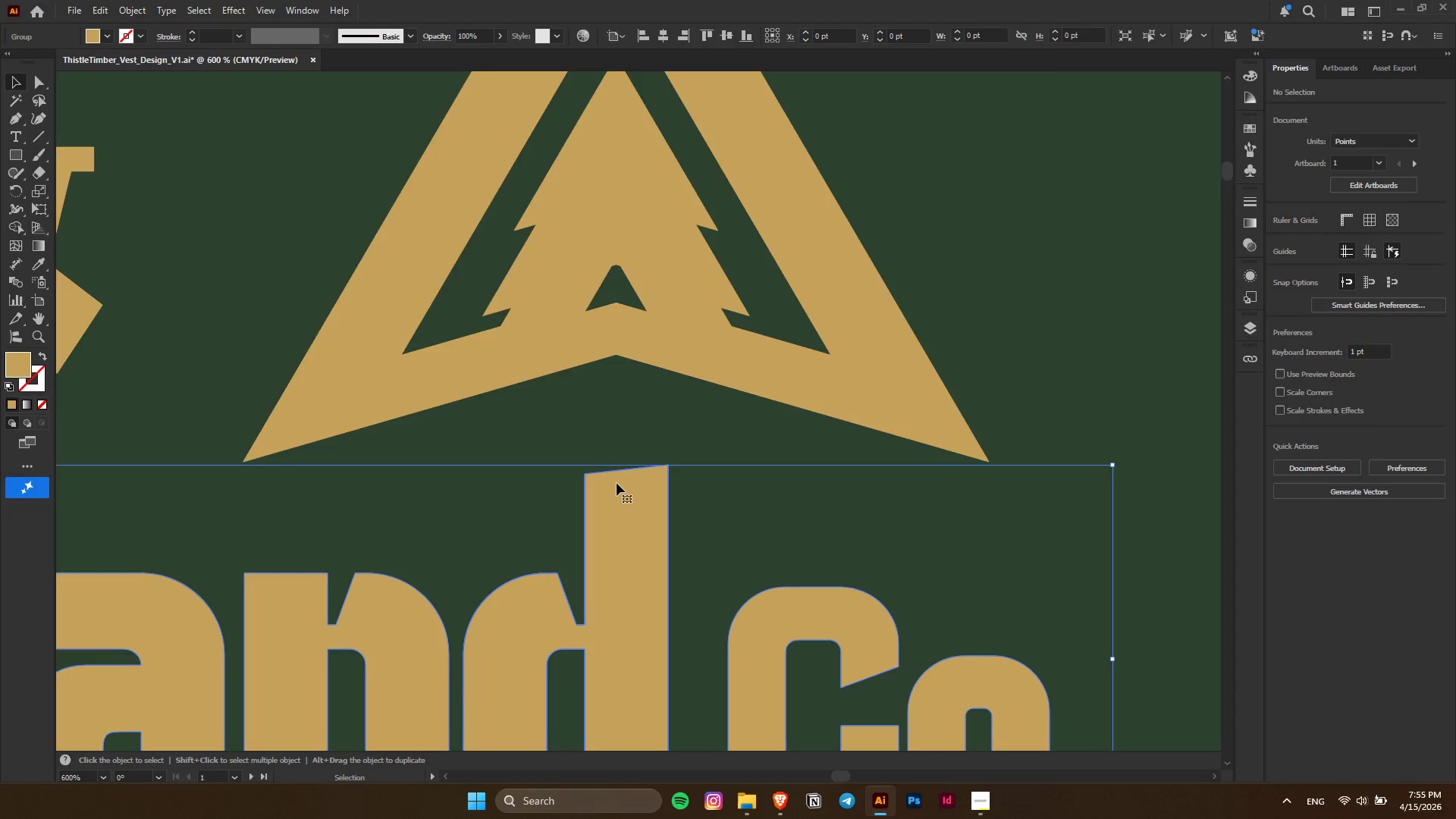 
hold_key(key=AltLeft, duration=21.77)
 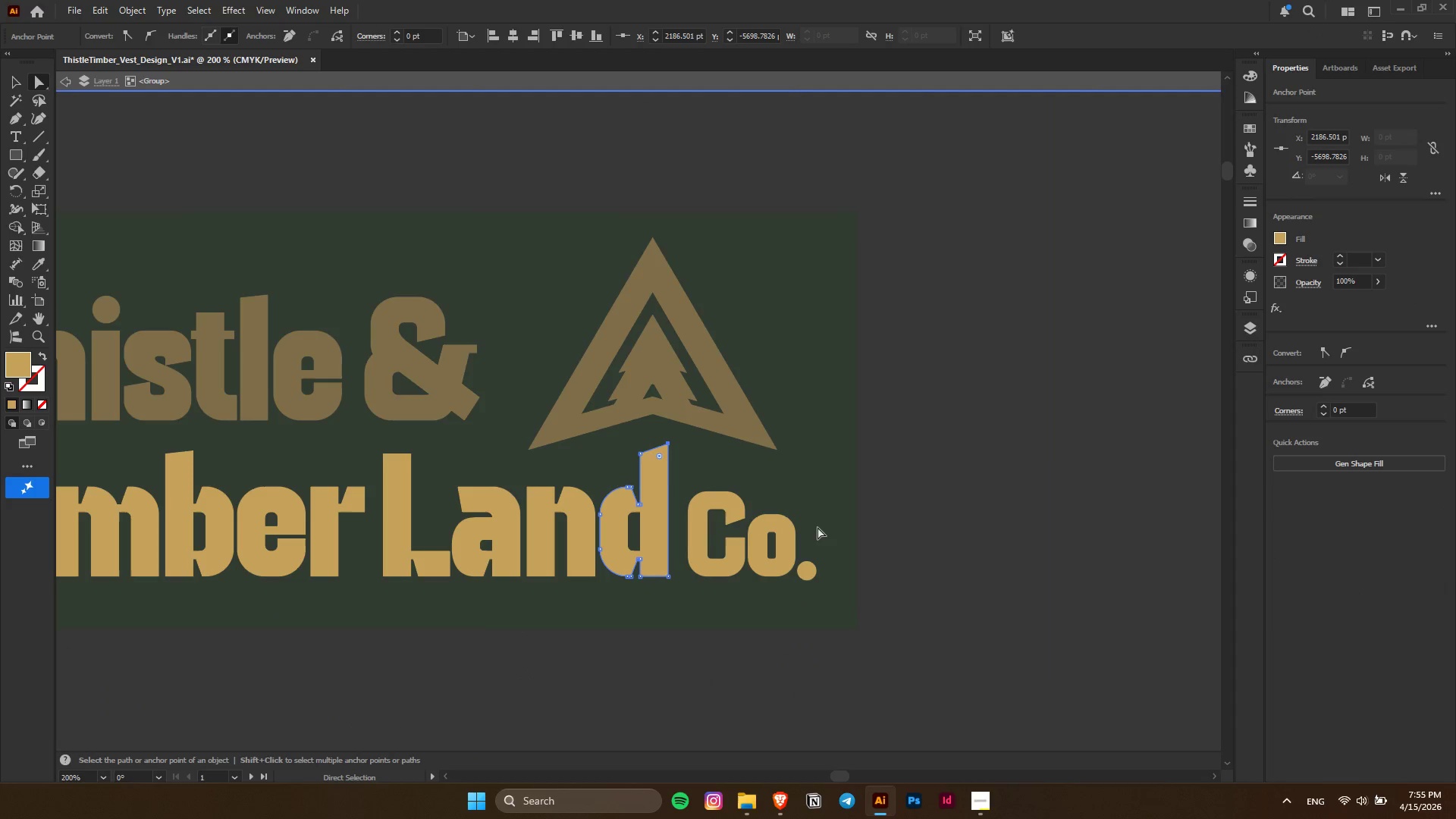 
scroll: coordinate [709, 471], scroll_direction: up, amount: 3.0
 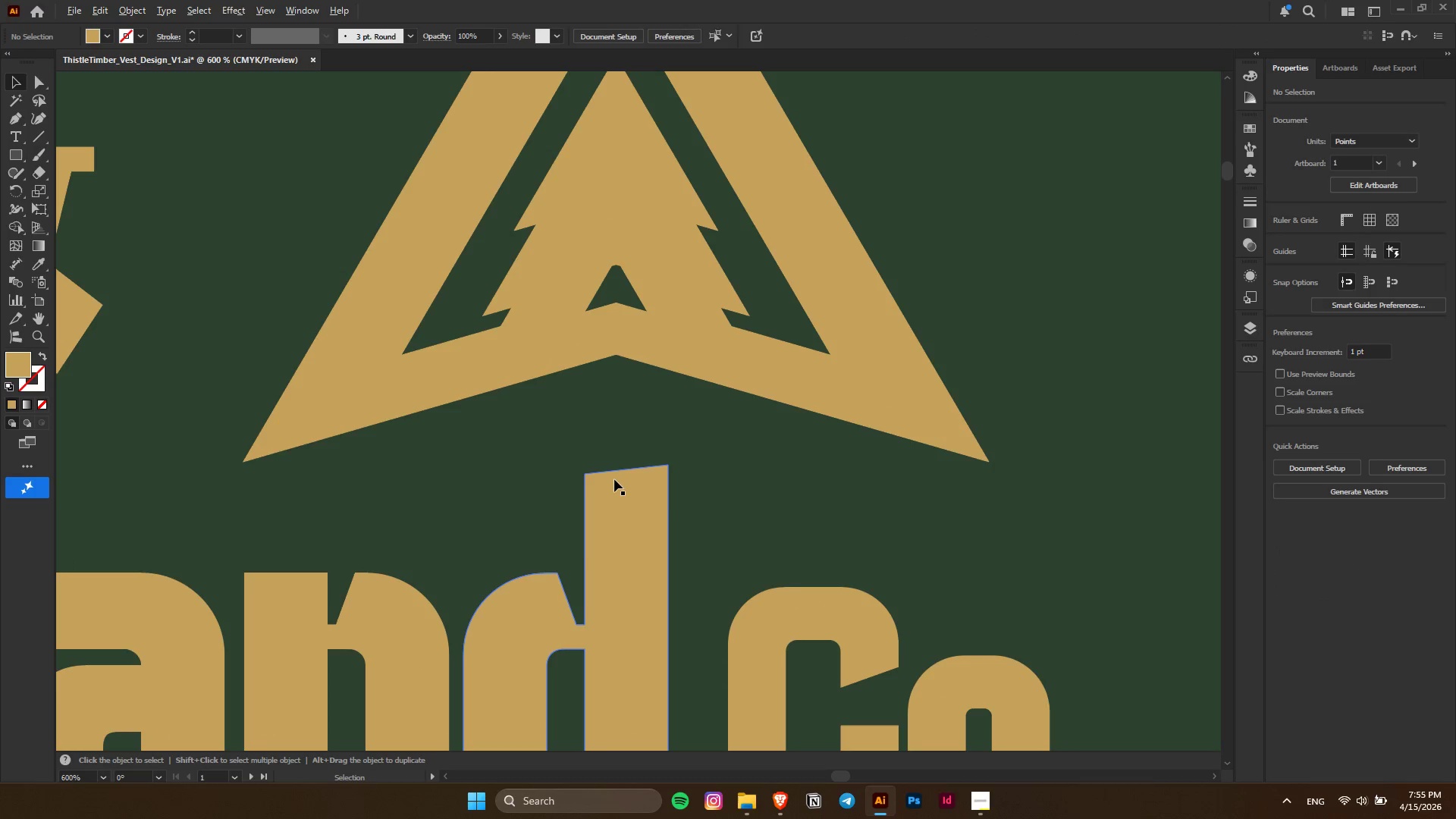 
double_click([617, 483])
 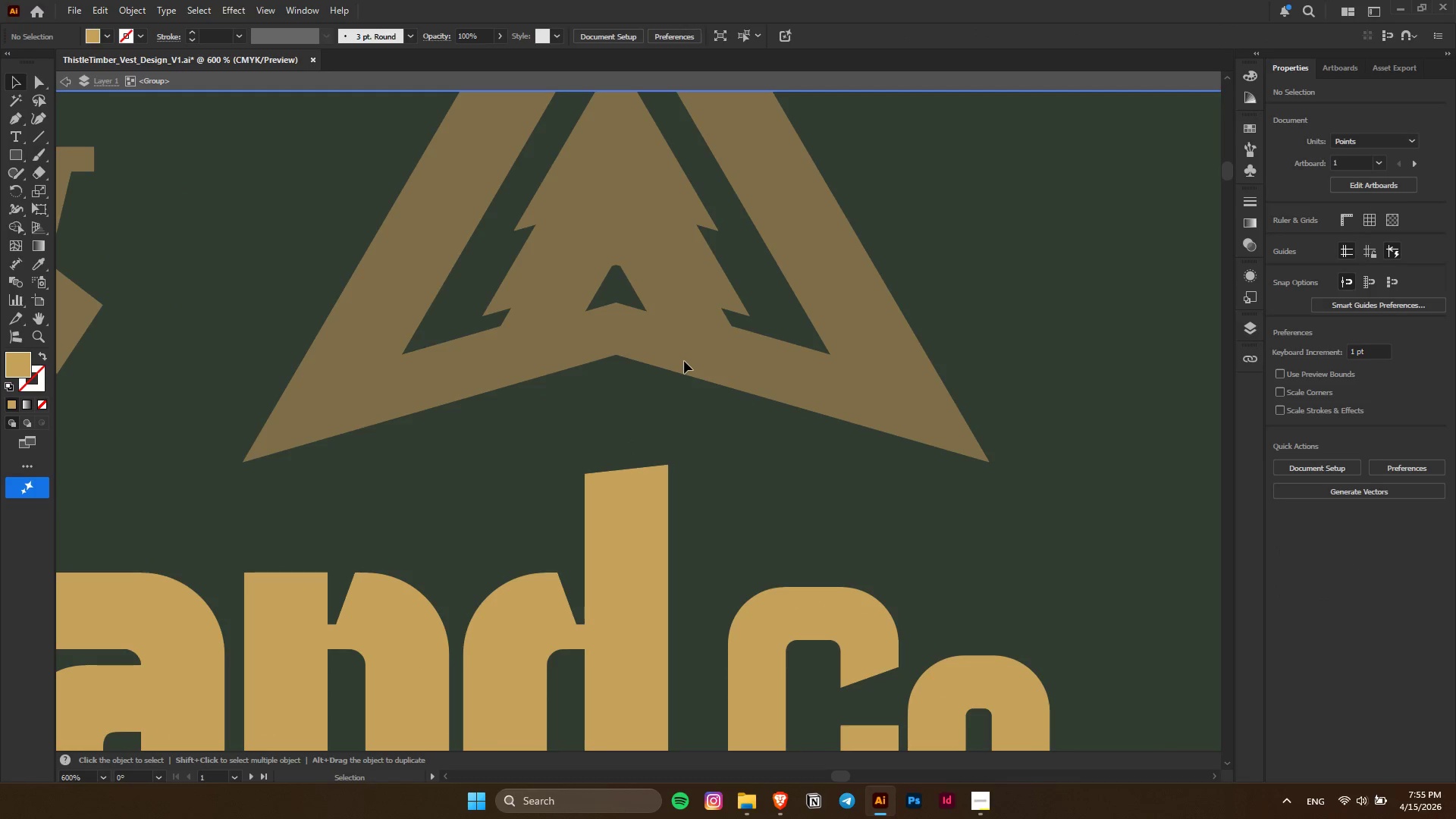 
key(Escape)
 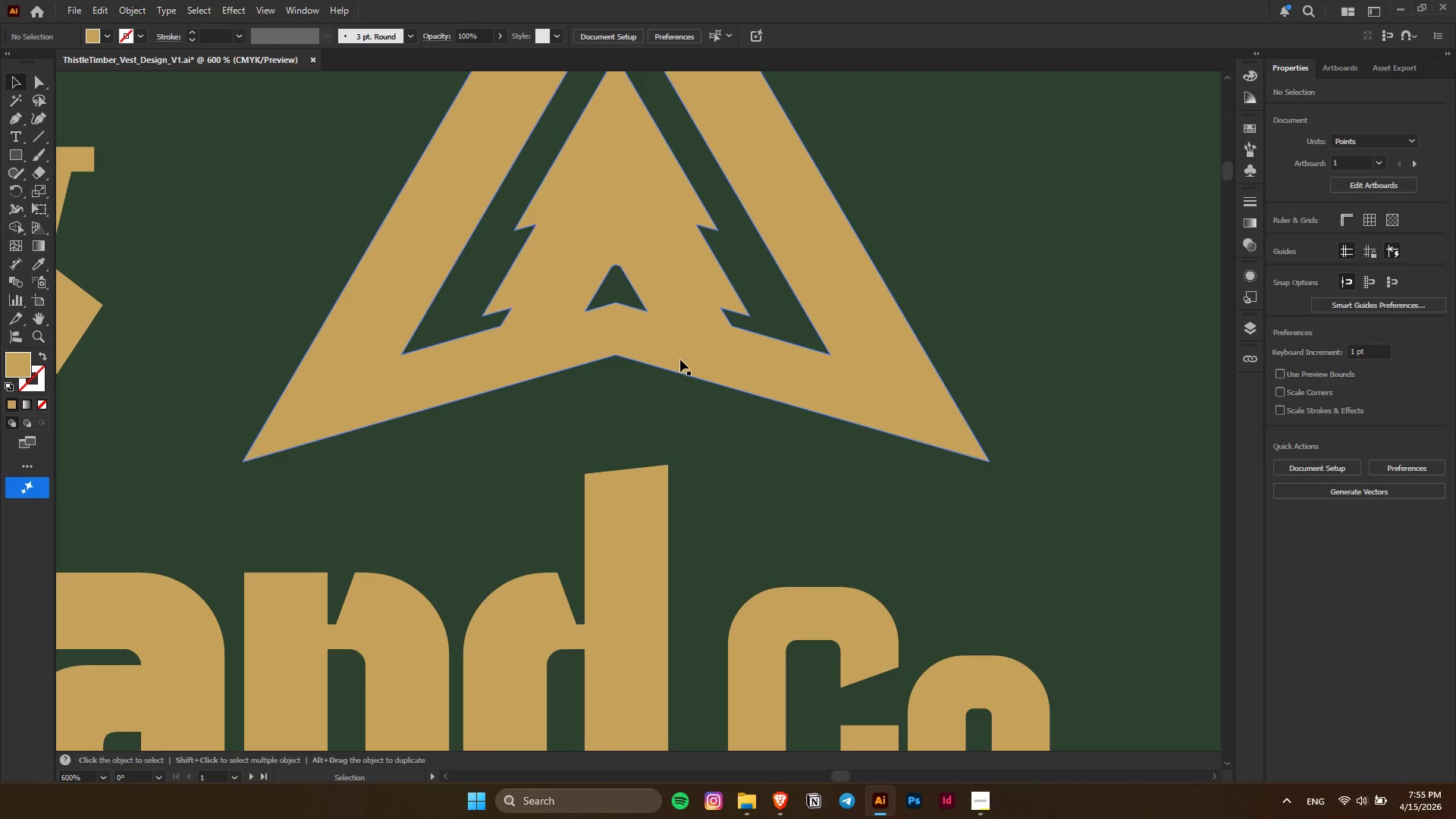 
left_click([680, 359])
 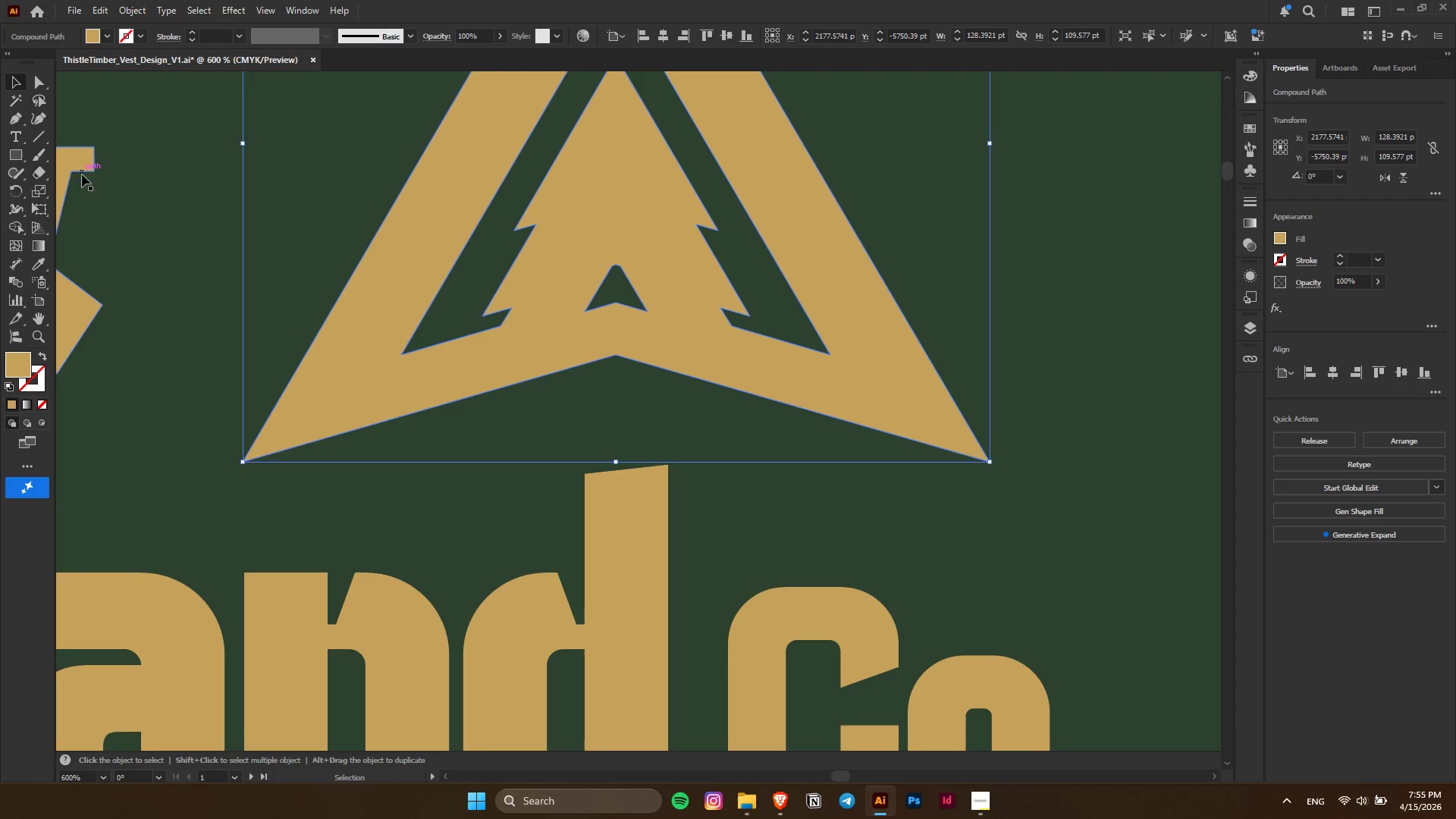 
left_click([42, 136])
 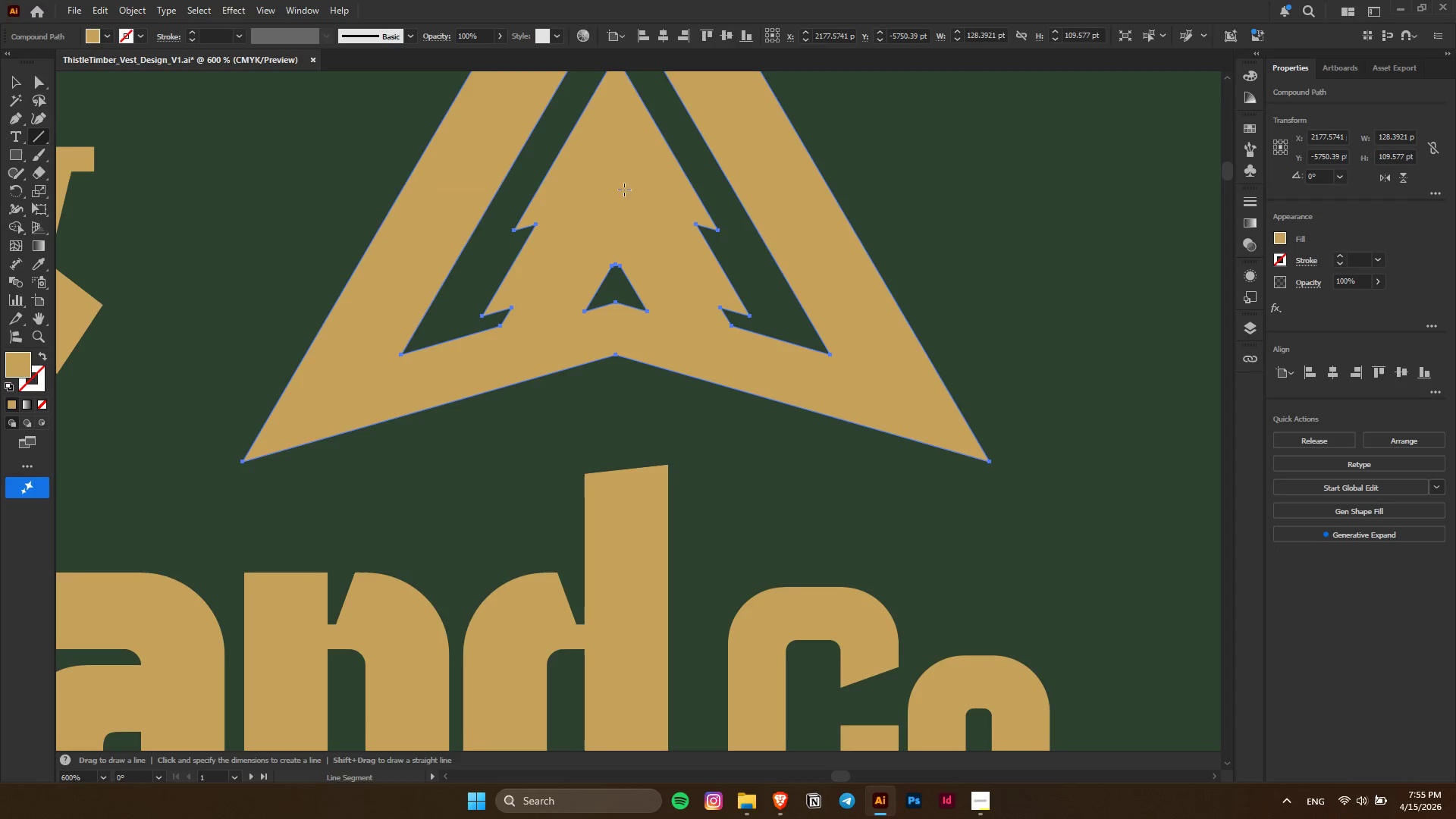 
left_click_drag(start_coordinate=[622, 176], to_coordinate=[612, 598])
 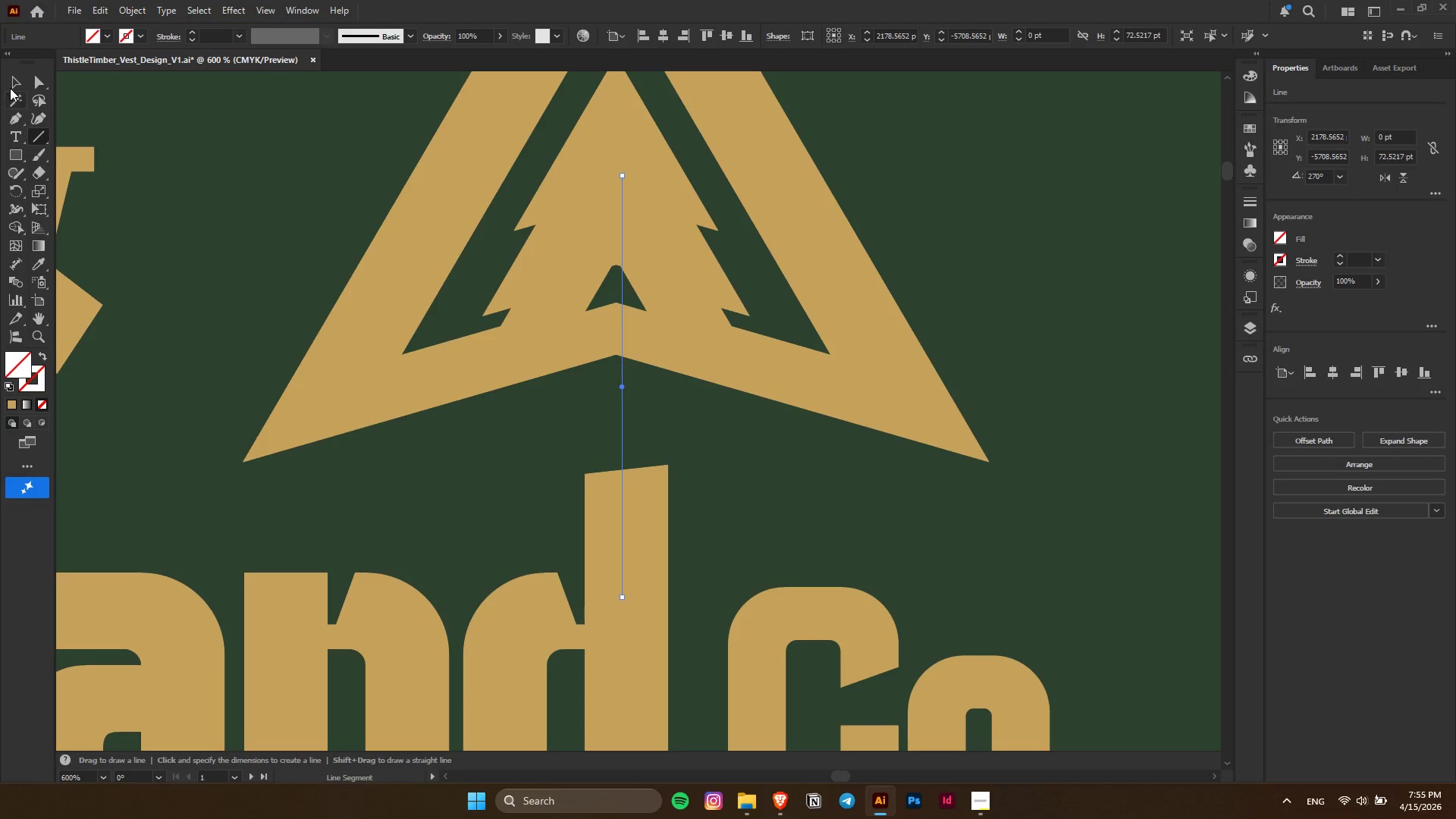 
hold_key(key=ShiftLeft, duration=0.8)
 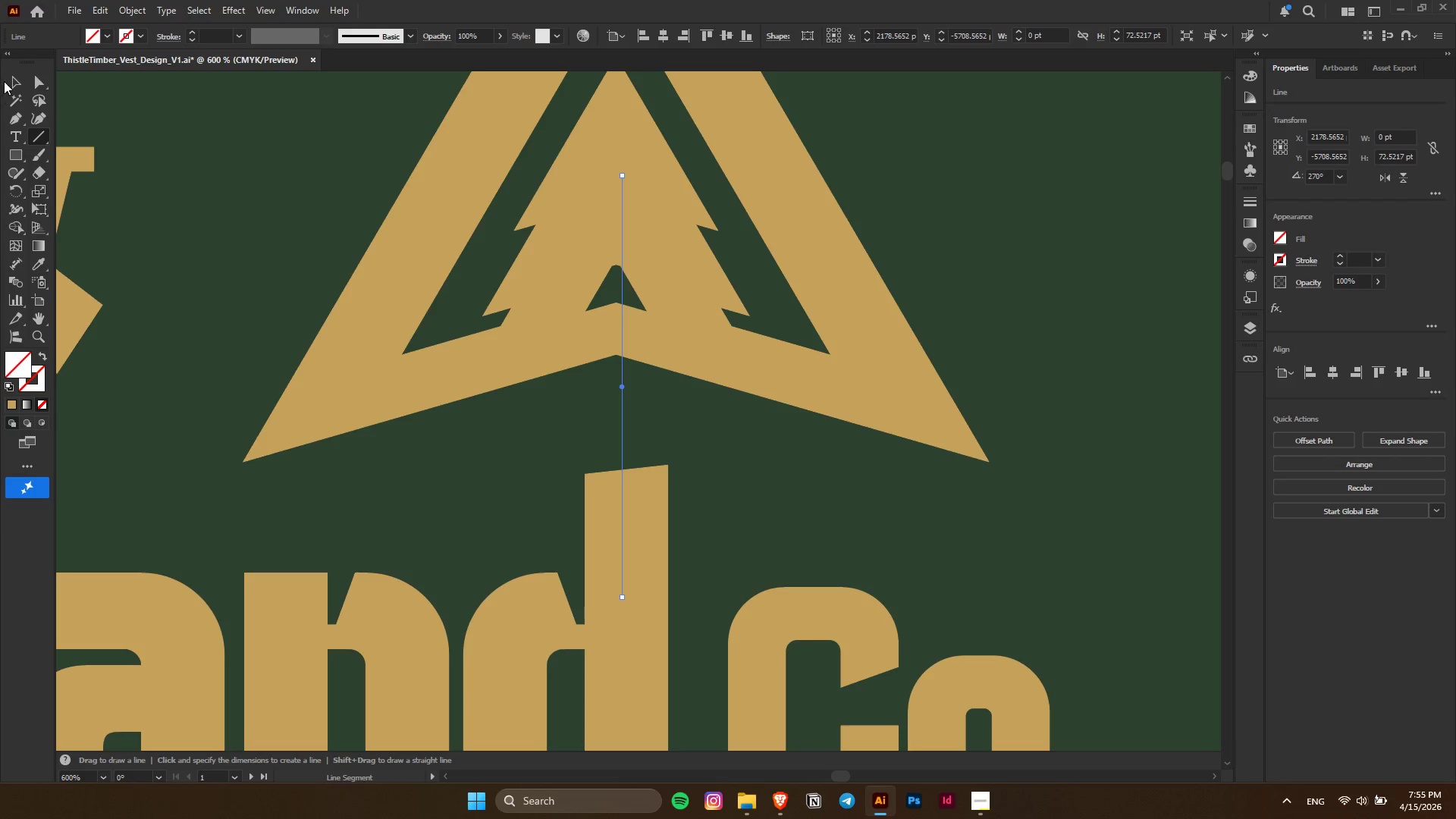 
left_click([11, 77])
 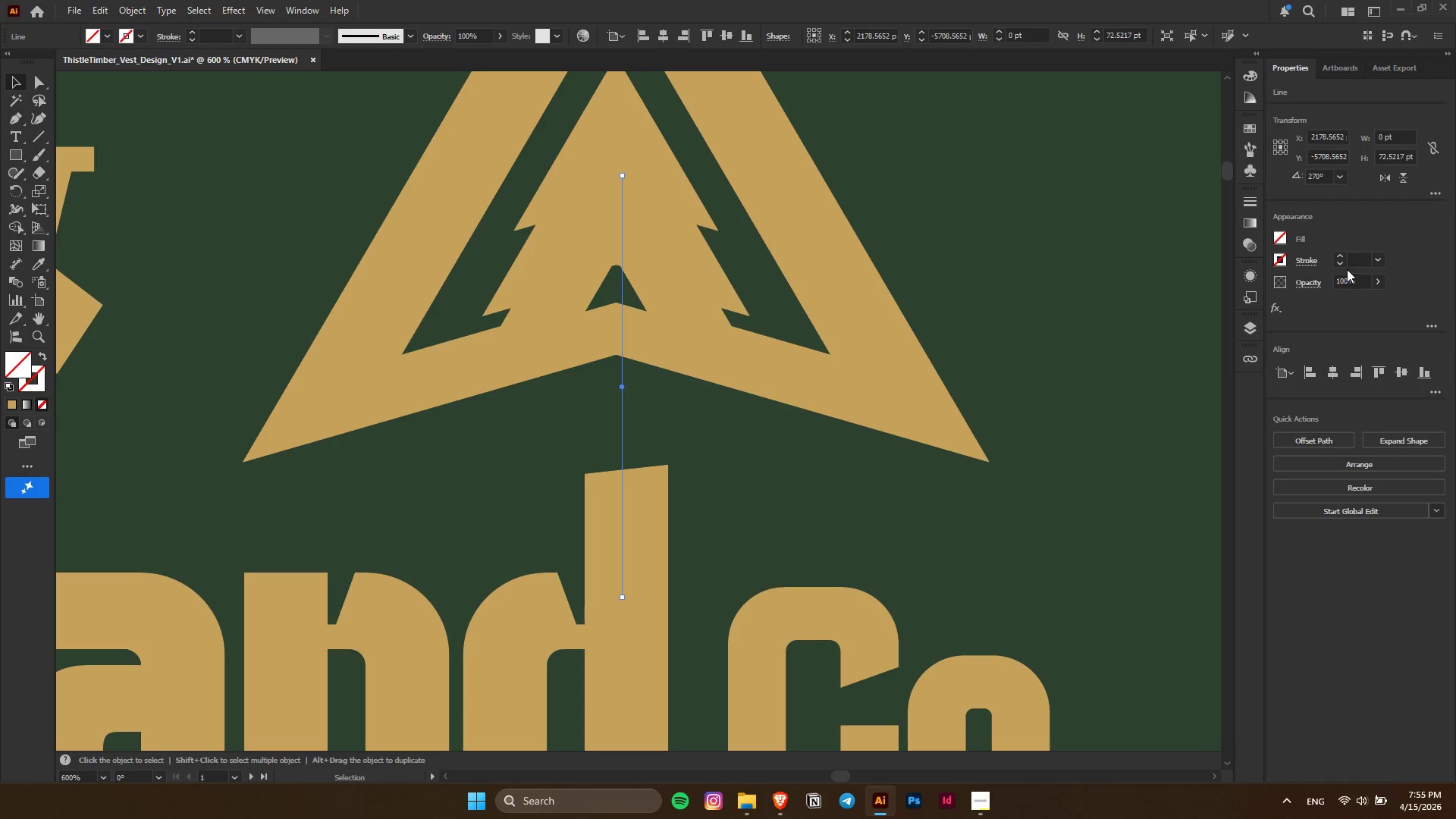 
scroll: coordinate [1357, 261], scroll_direction: up, amount: 1.0
 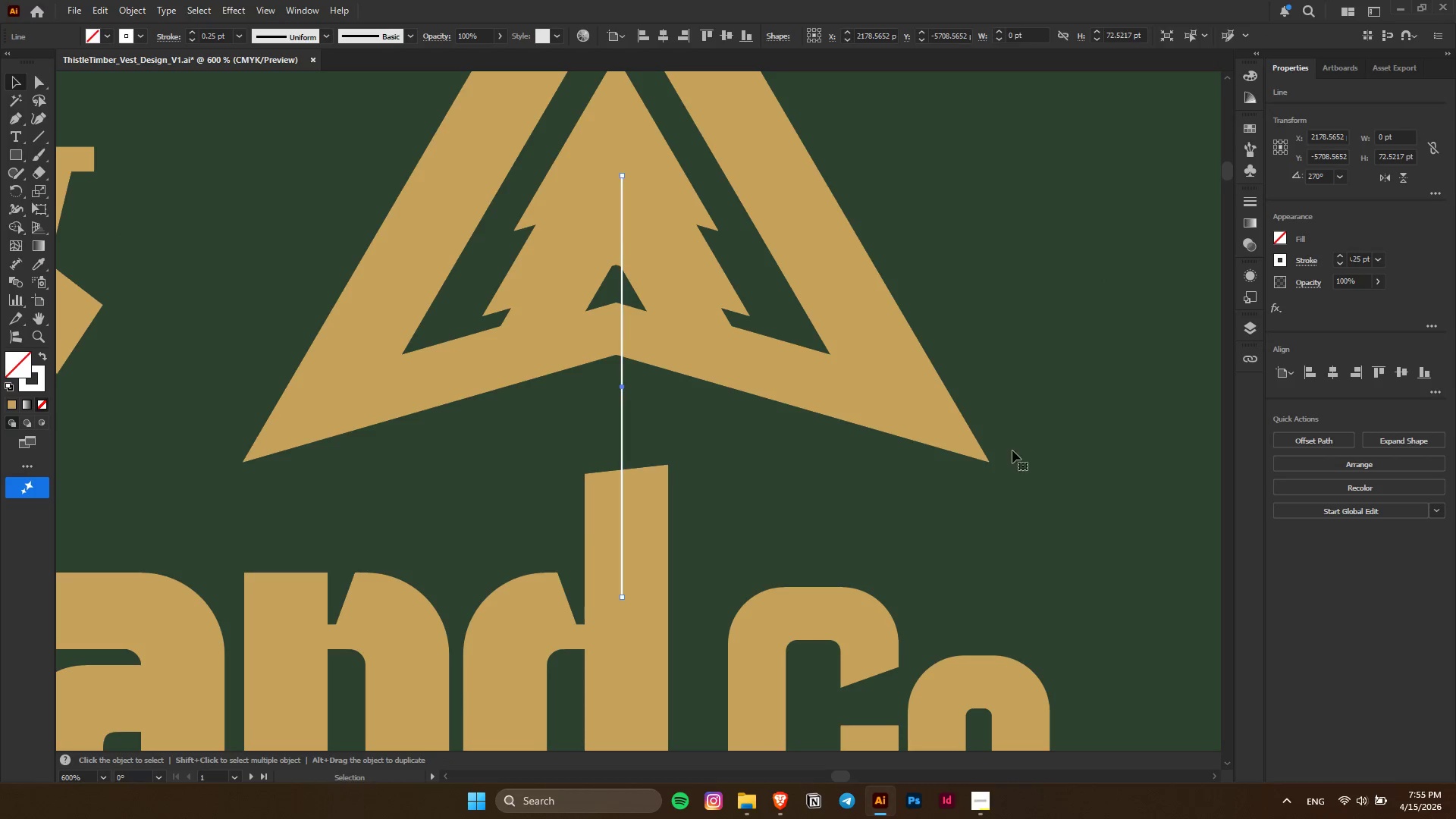 
double_click([788, 350])
 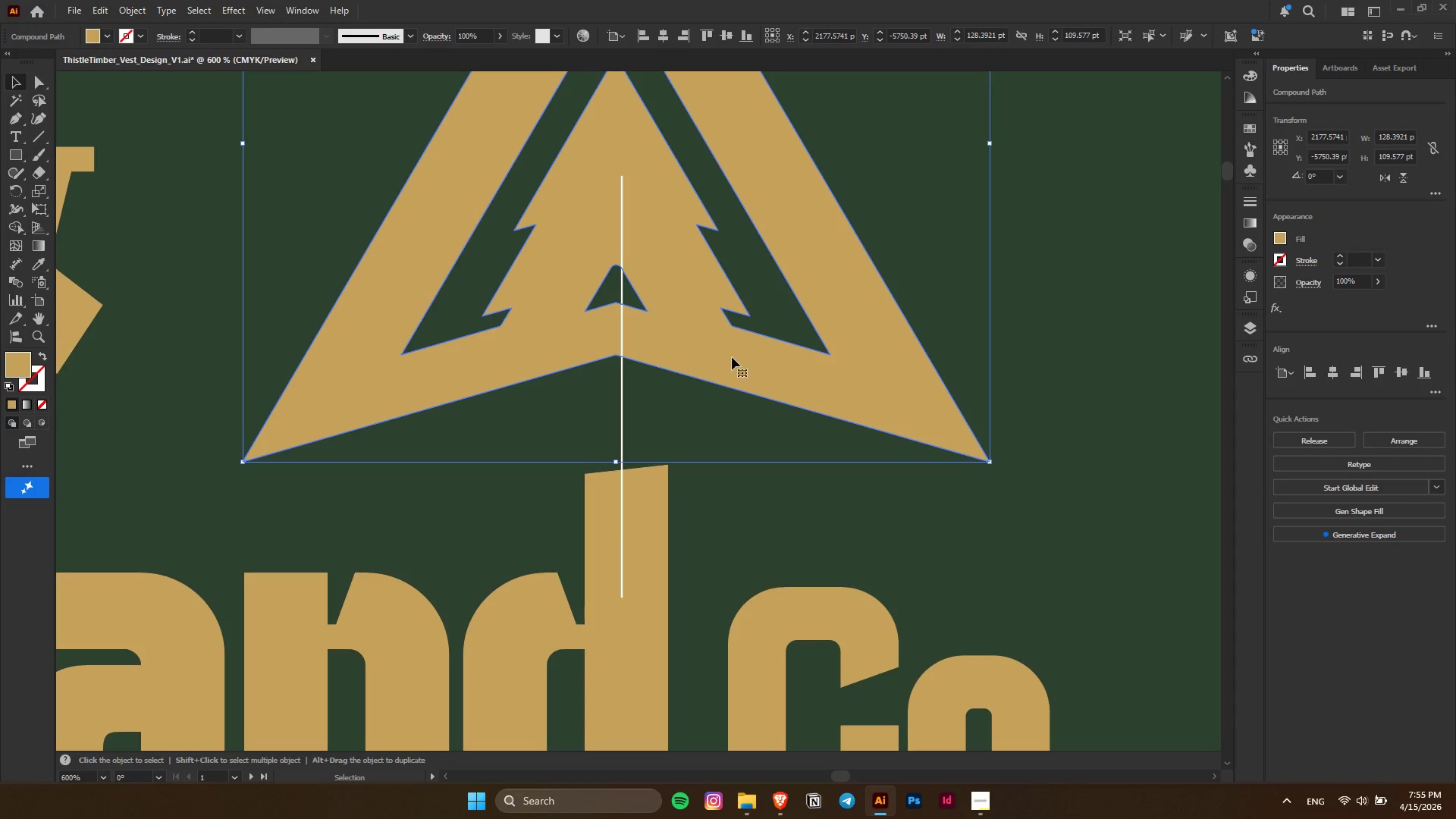 
left_click_drag(start_coordinate=[726, 356], to_coordinate=[734, 355])
 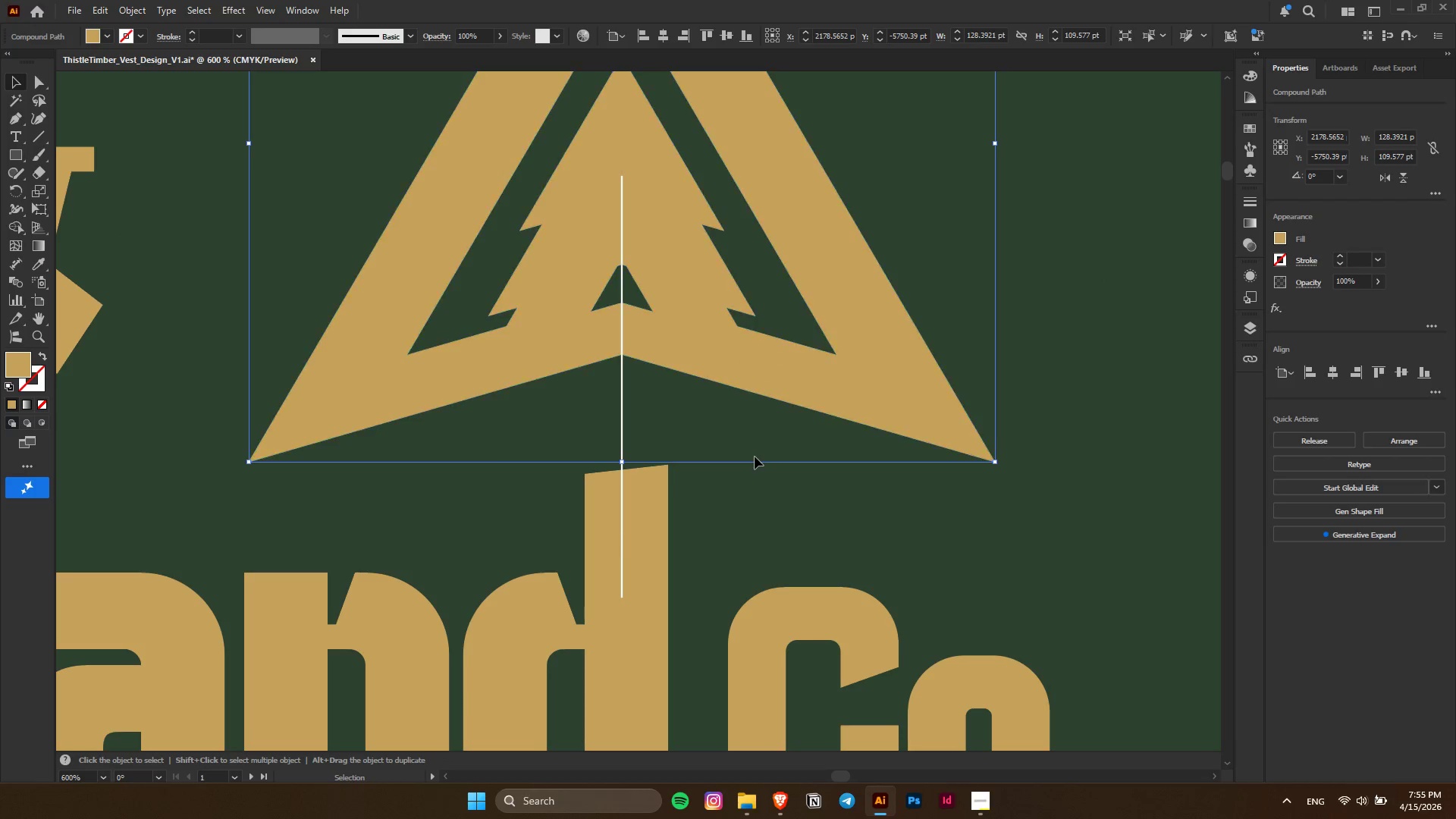 
hold_key(key=ShiftLeft, duration=1.5)
 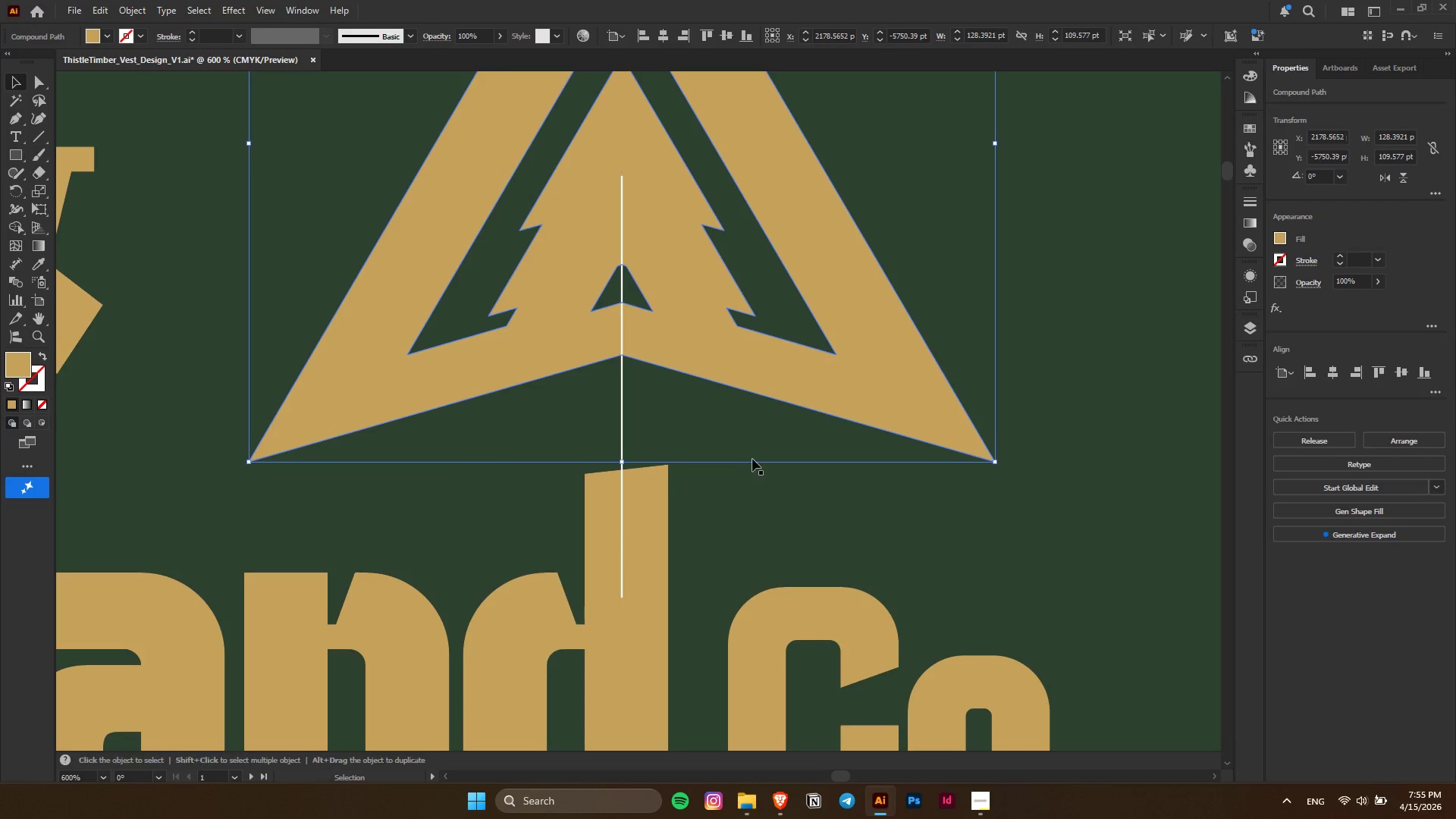 
hold_key(key=ShiftLeft, duration=0.39)
 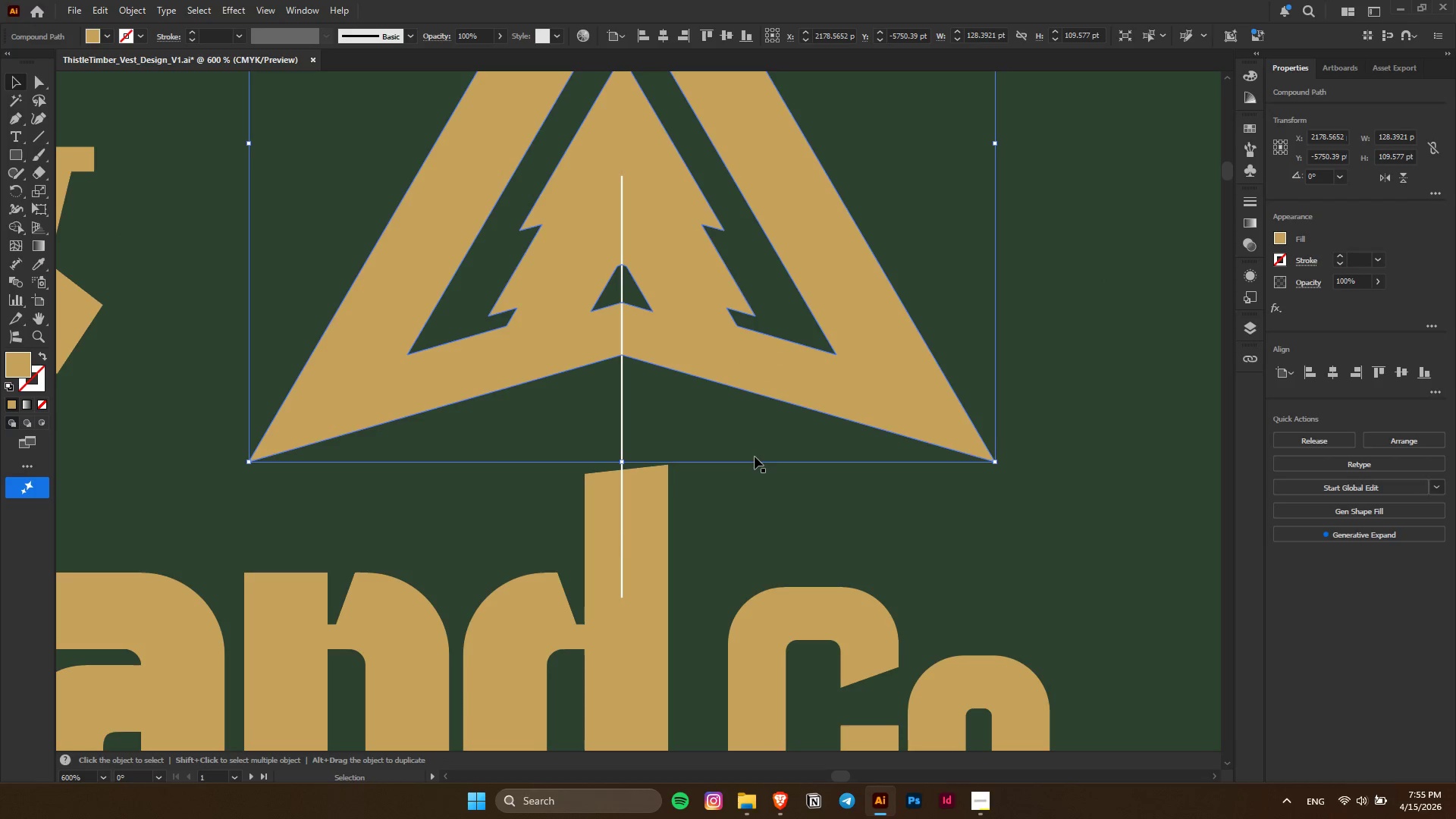 
left_click([755, 457])
 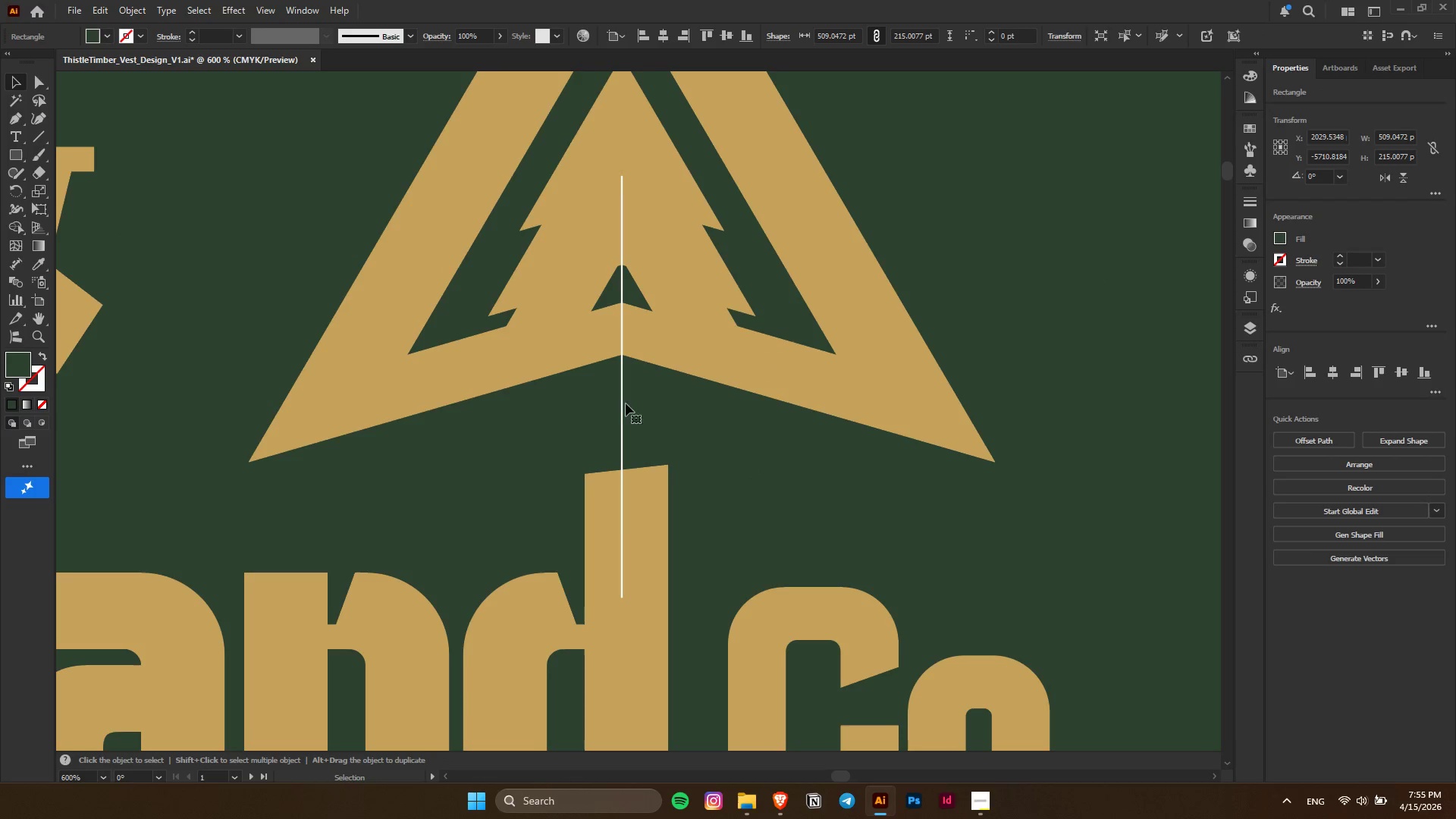 
left_click([621, 400])
 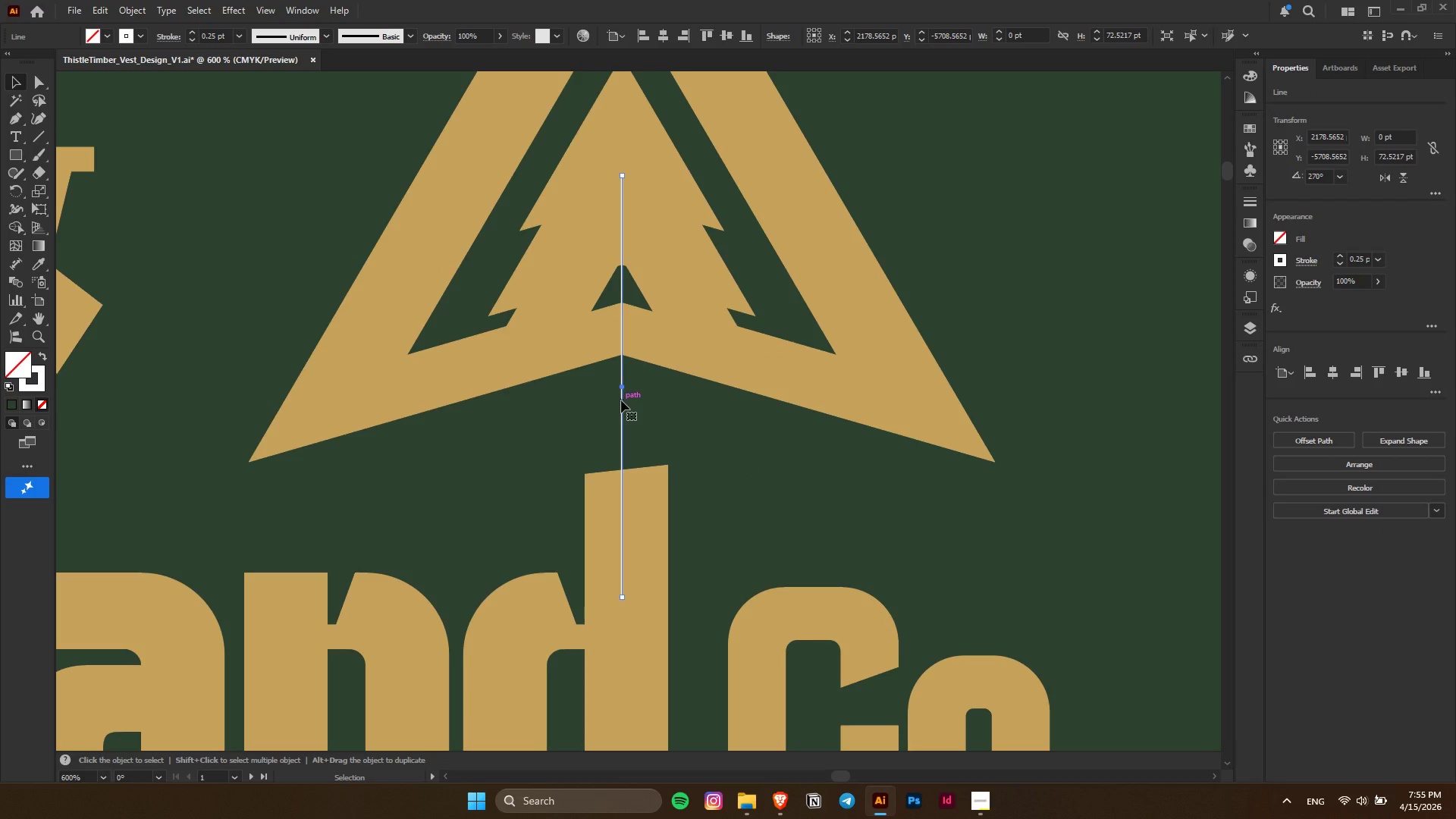 
key(Delete)
 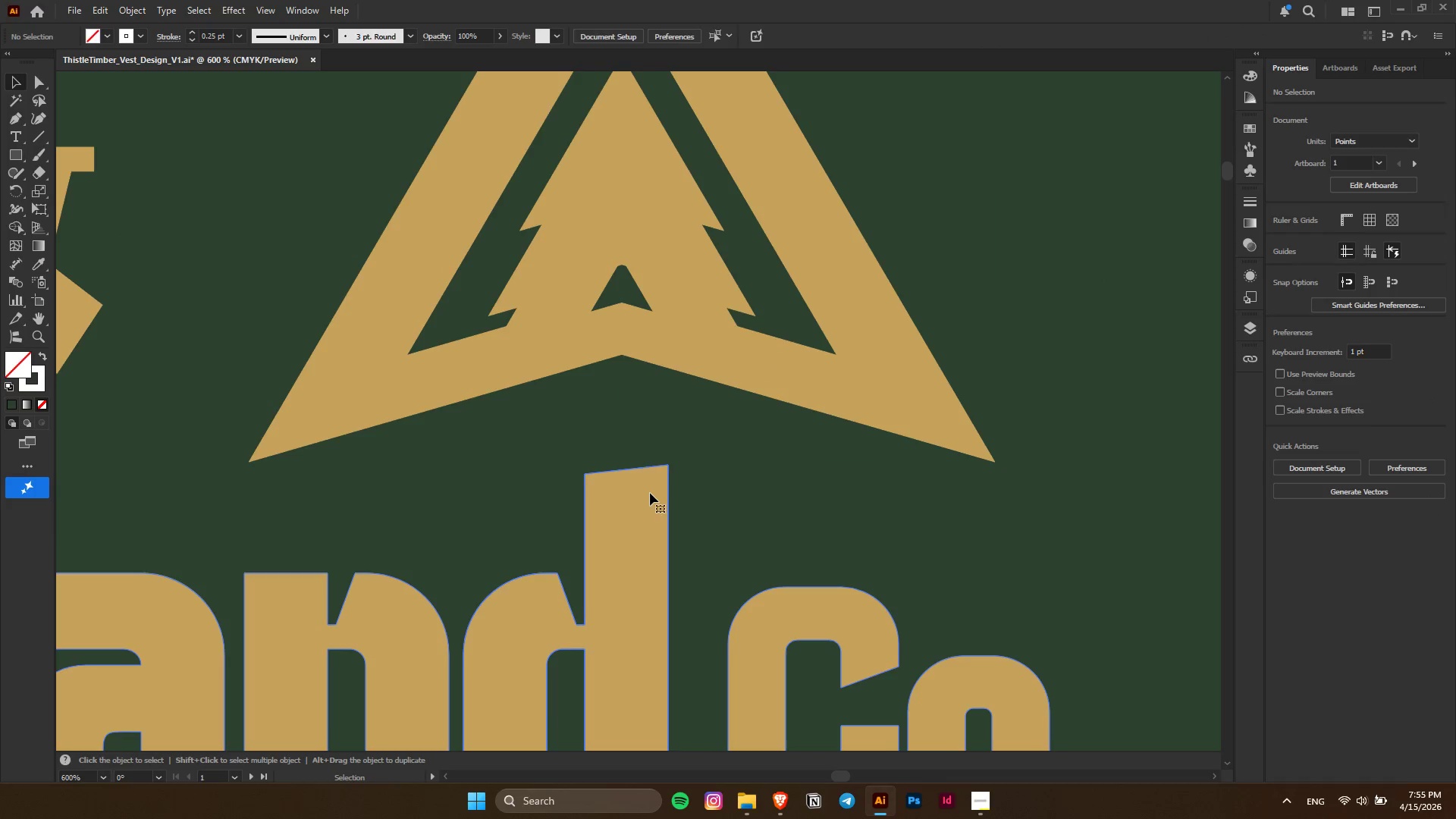 
double_click([650, 493])
 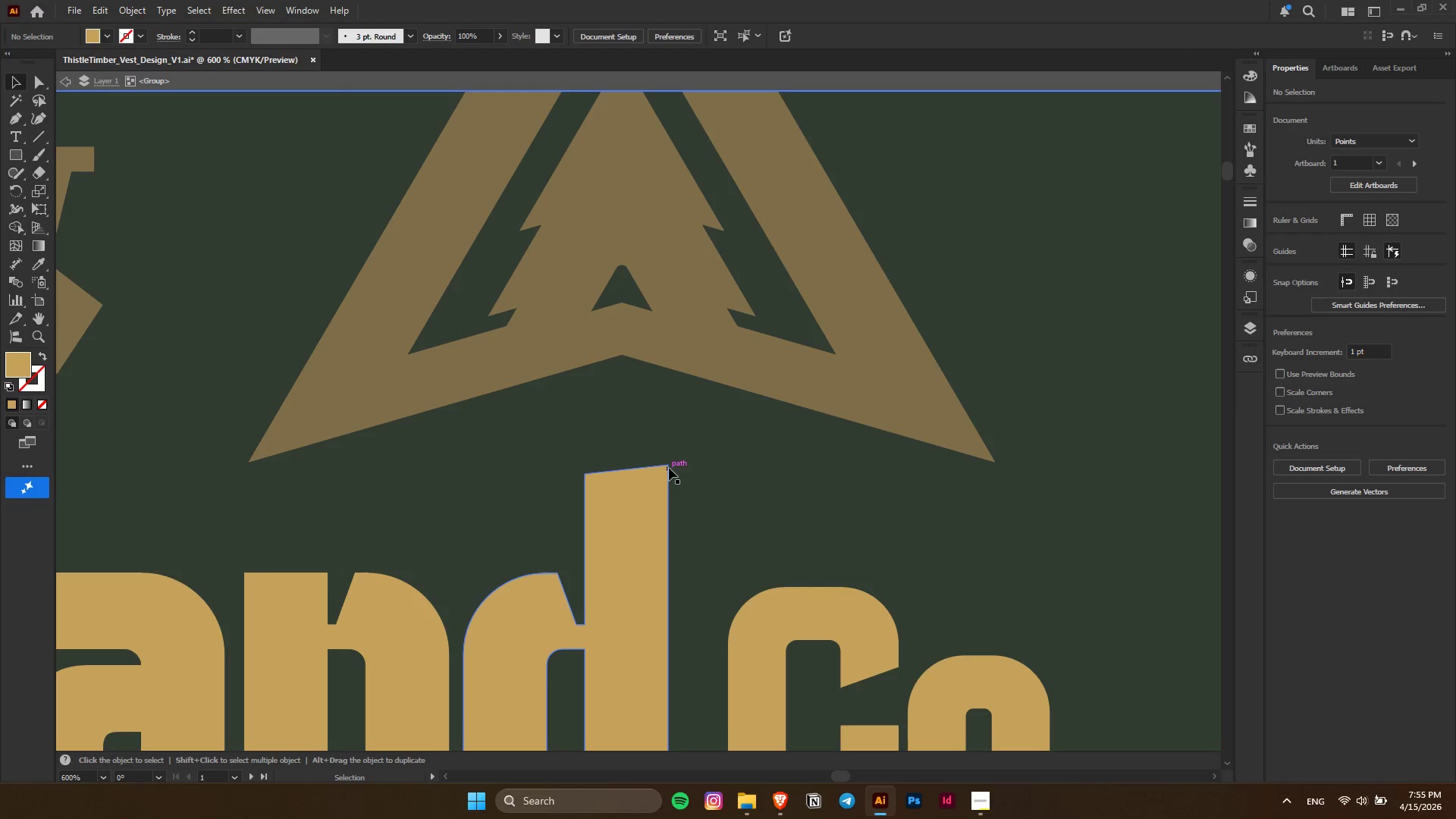 
left_click([669, 465])
 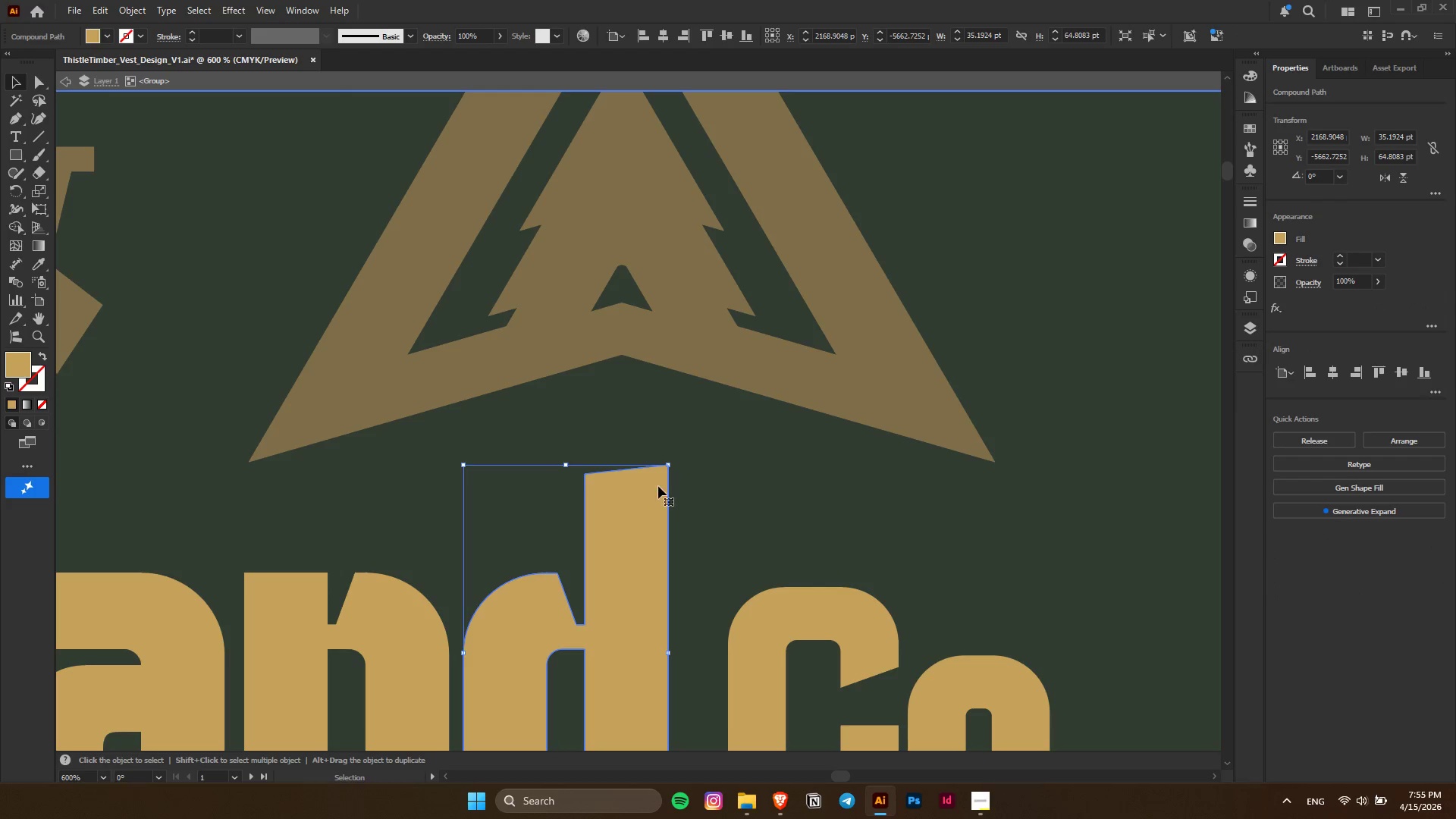 
key(A)
 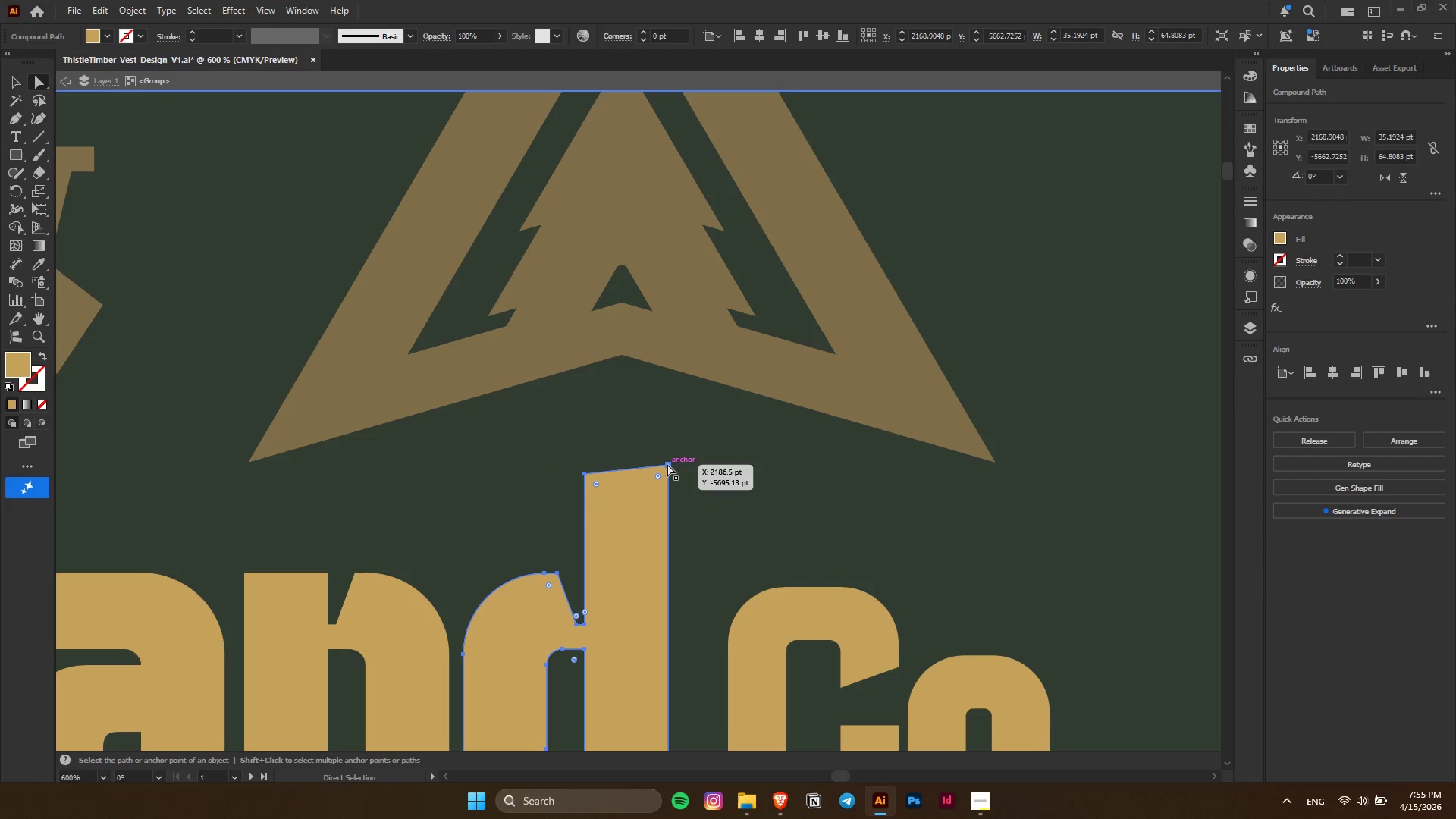 
left_click([667, 464])
 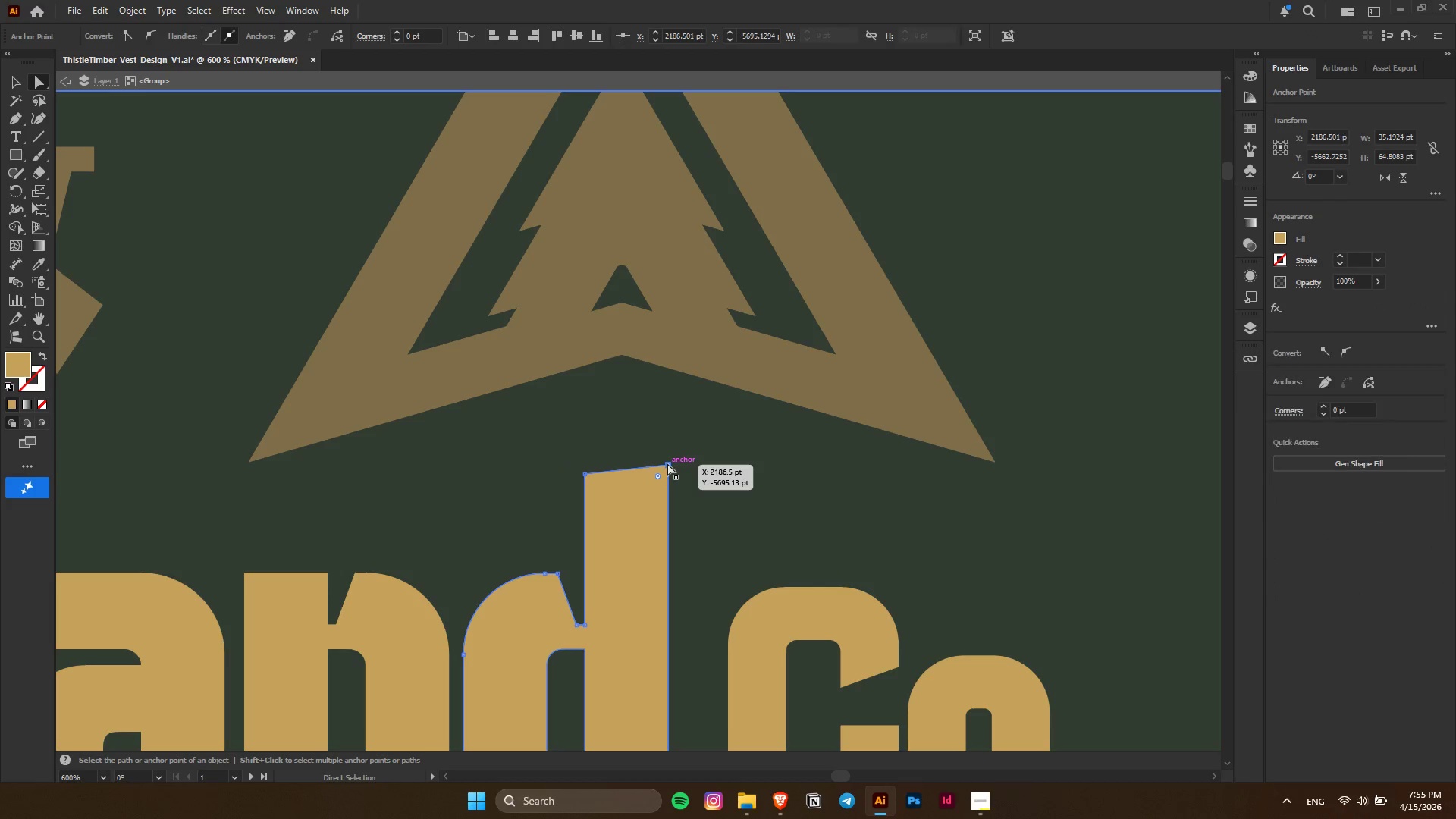 
left_click_drag(start_coordinate=[667, 463], to_coordinate=[667, 443])
 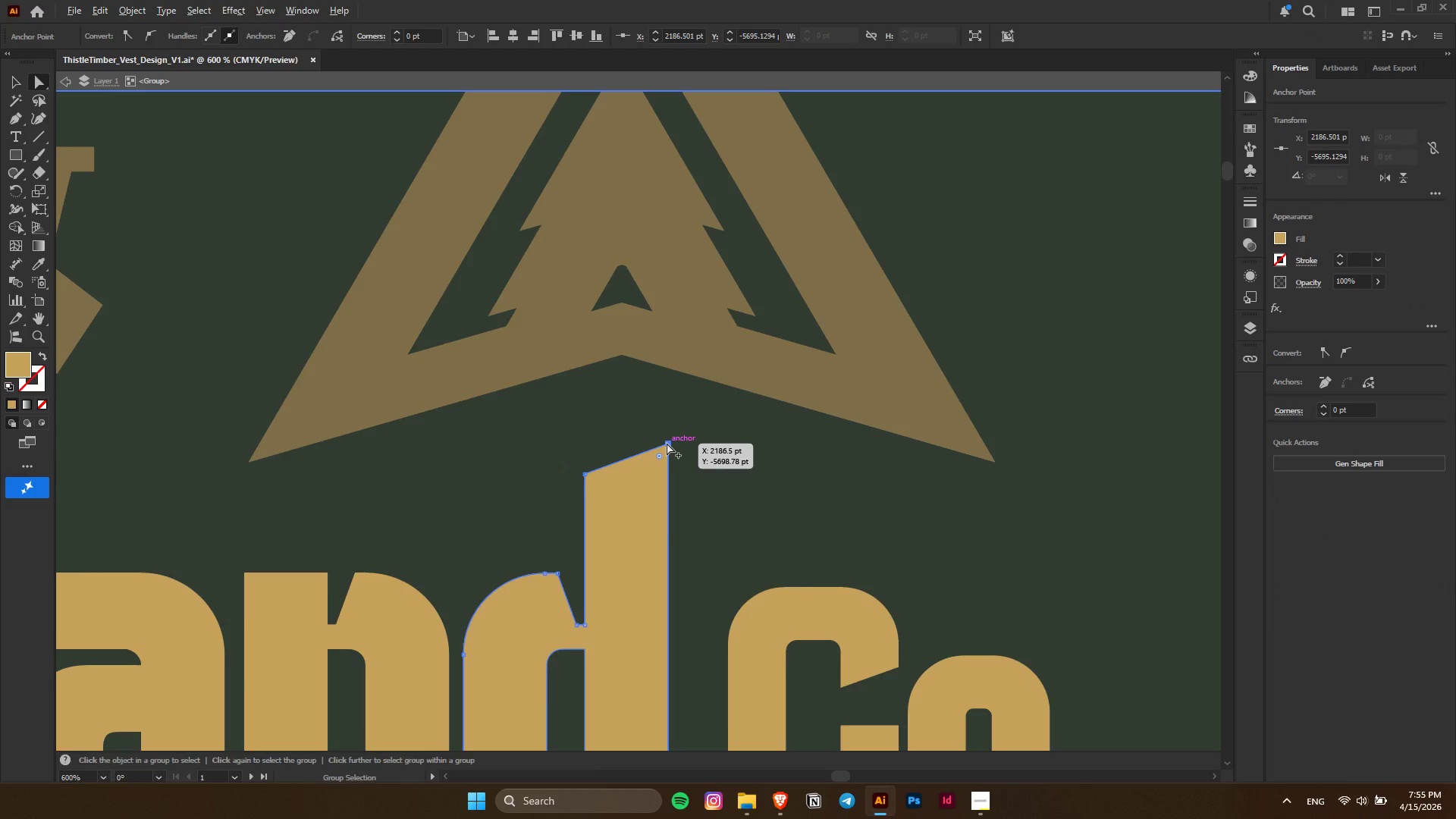 
key(Escape)
 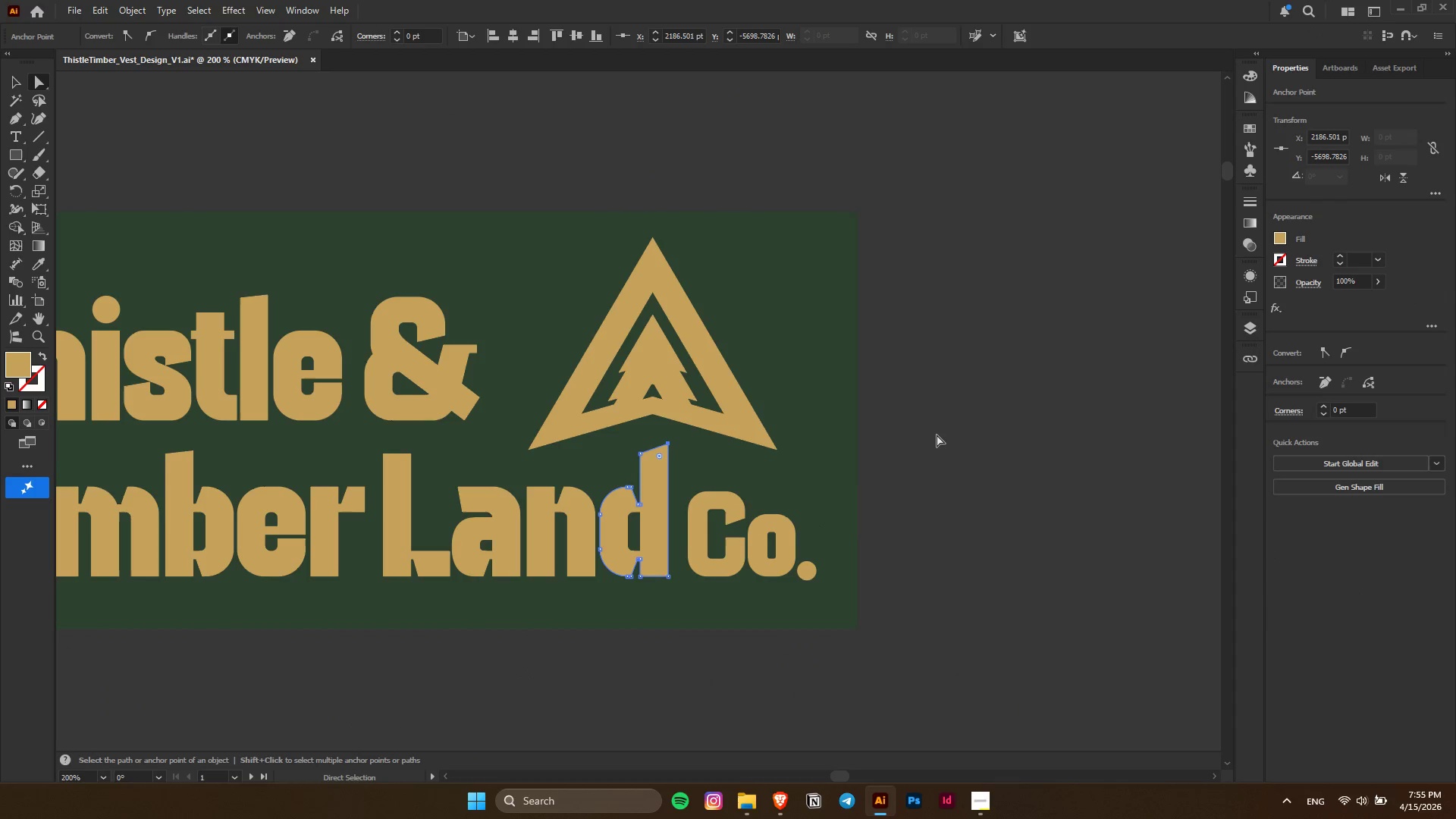 
scroll: coordinate [667, 443], scroll_direction: down, amount: 3.0
 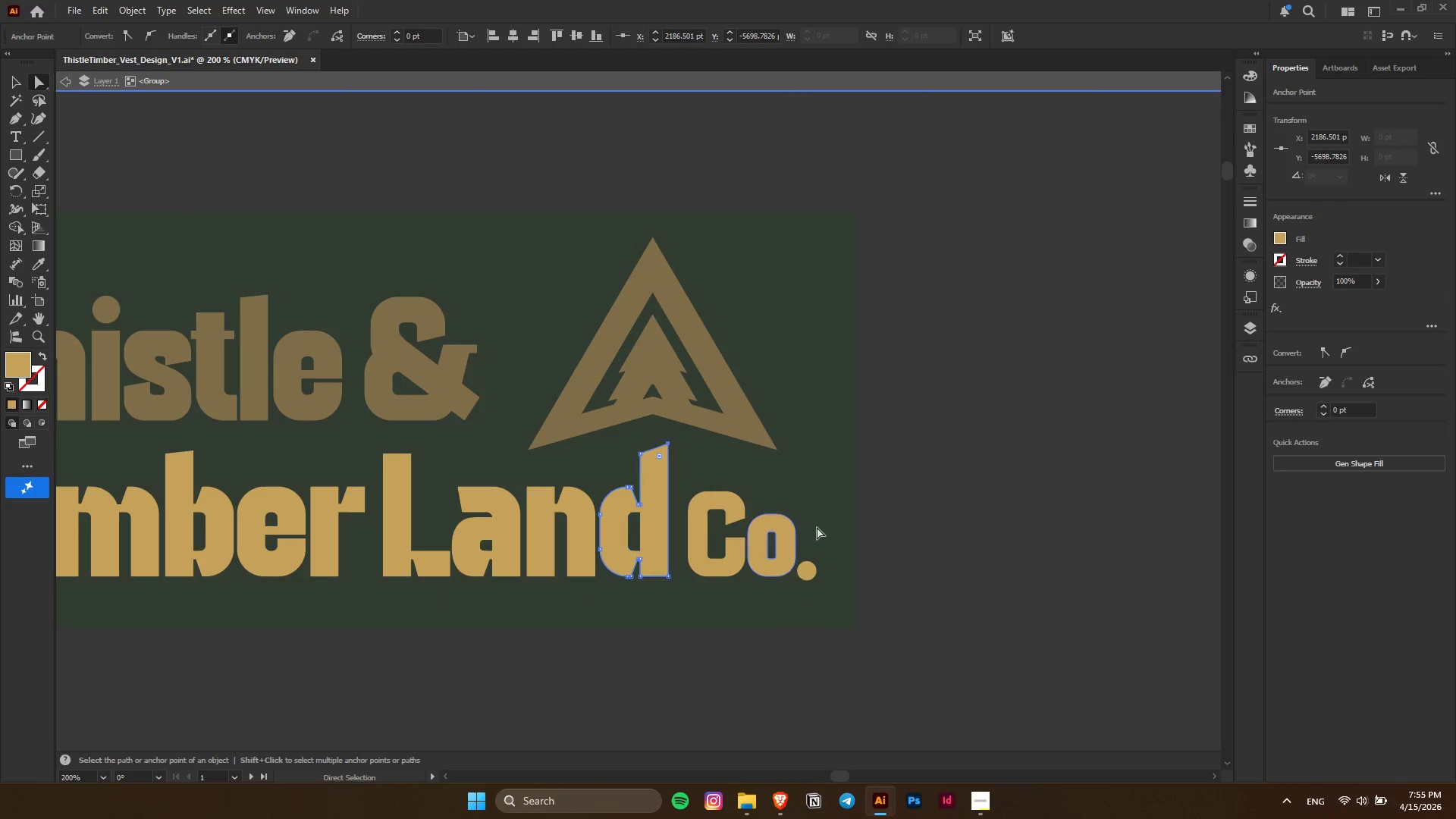 
left_click([937, 435])
 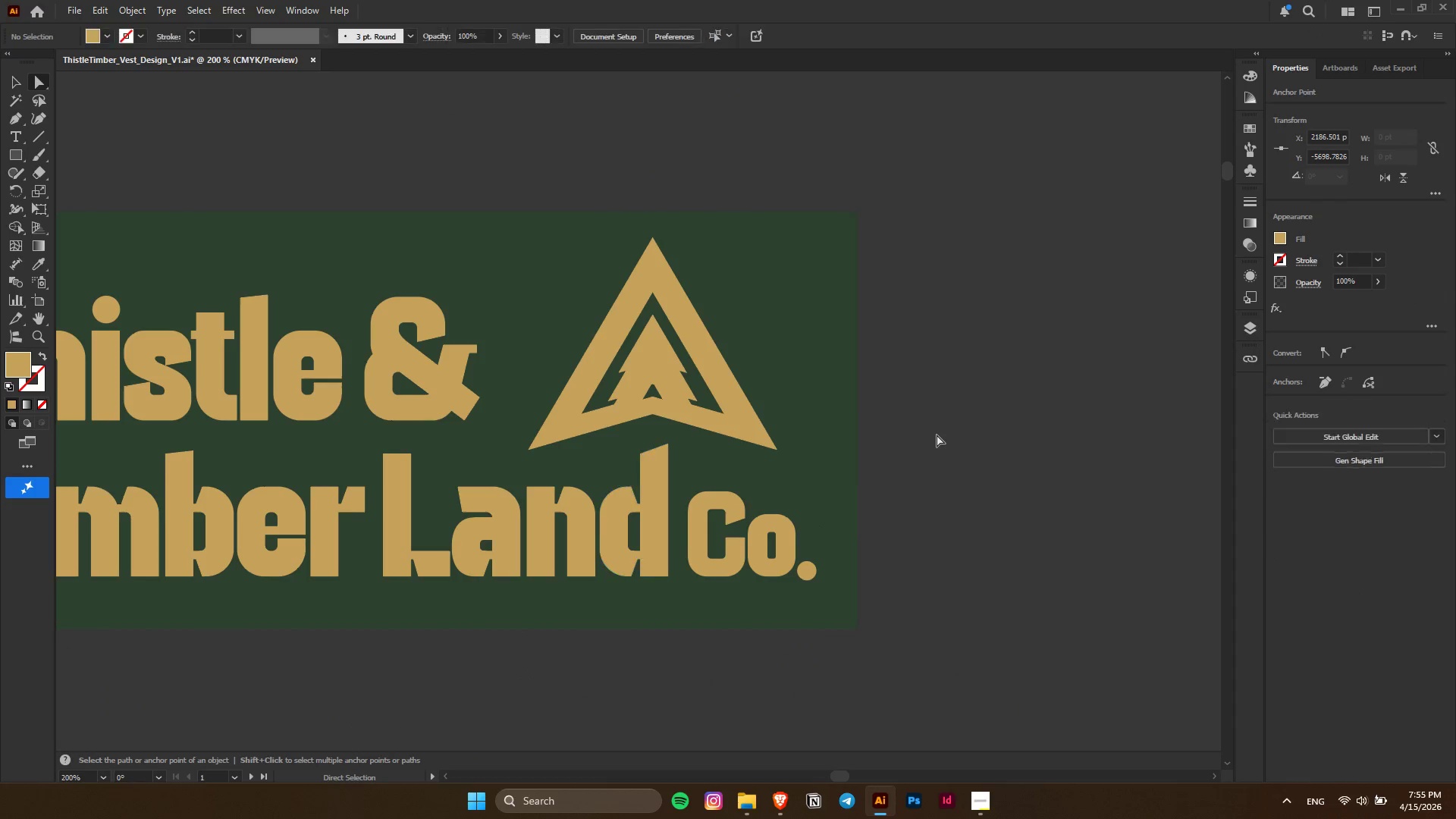 
key(Alt+AltLeft)
 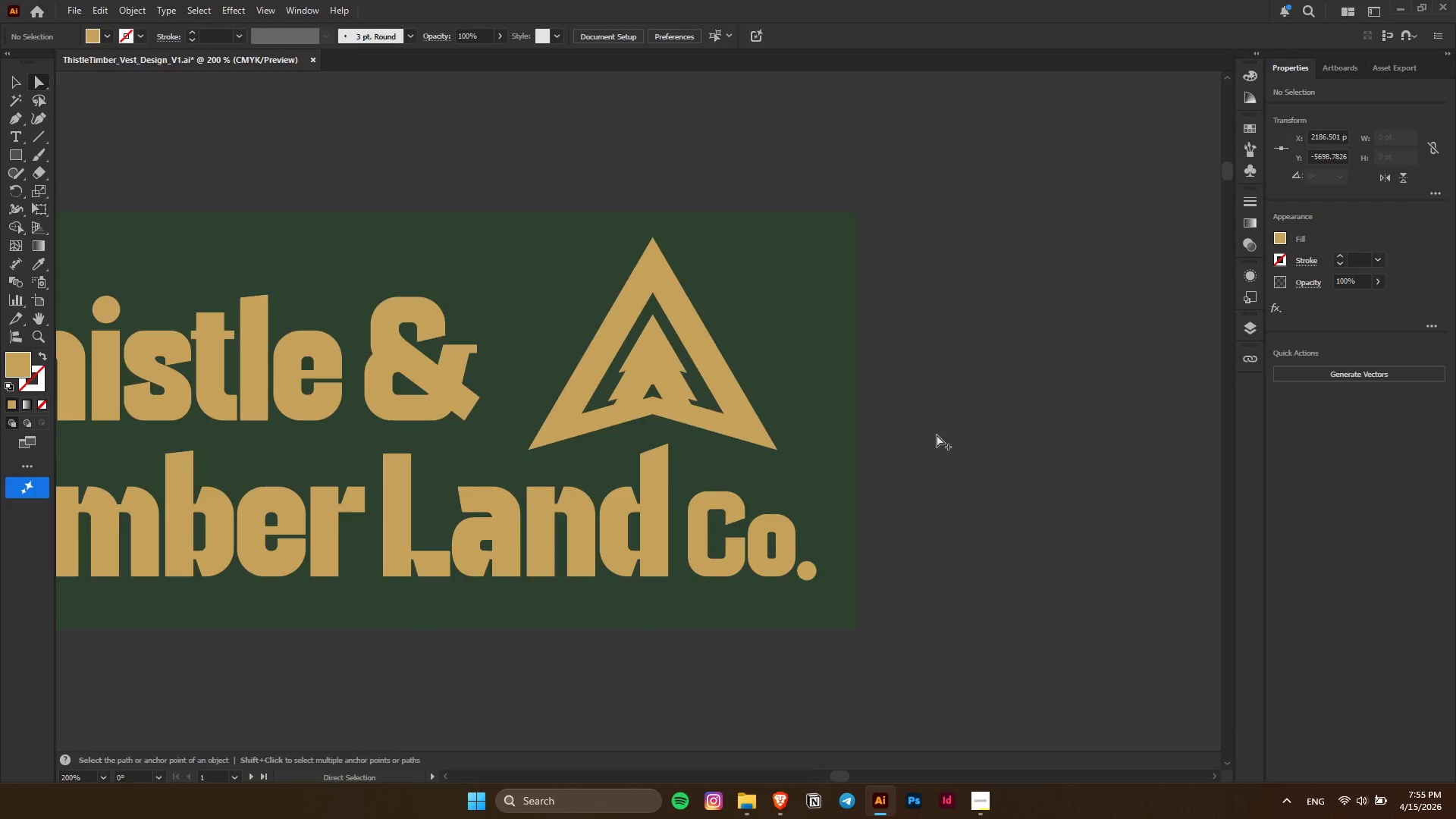 
hold_key(key=AltLeft, duration=0.45)
 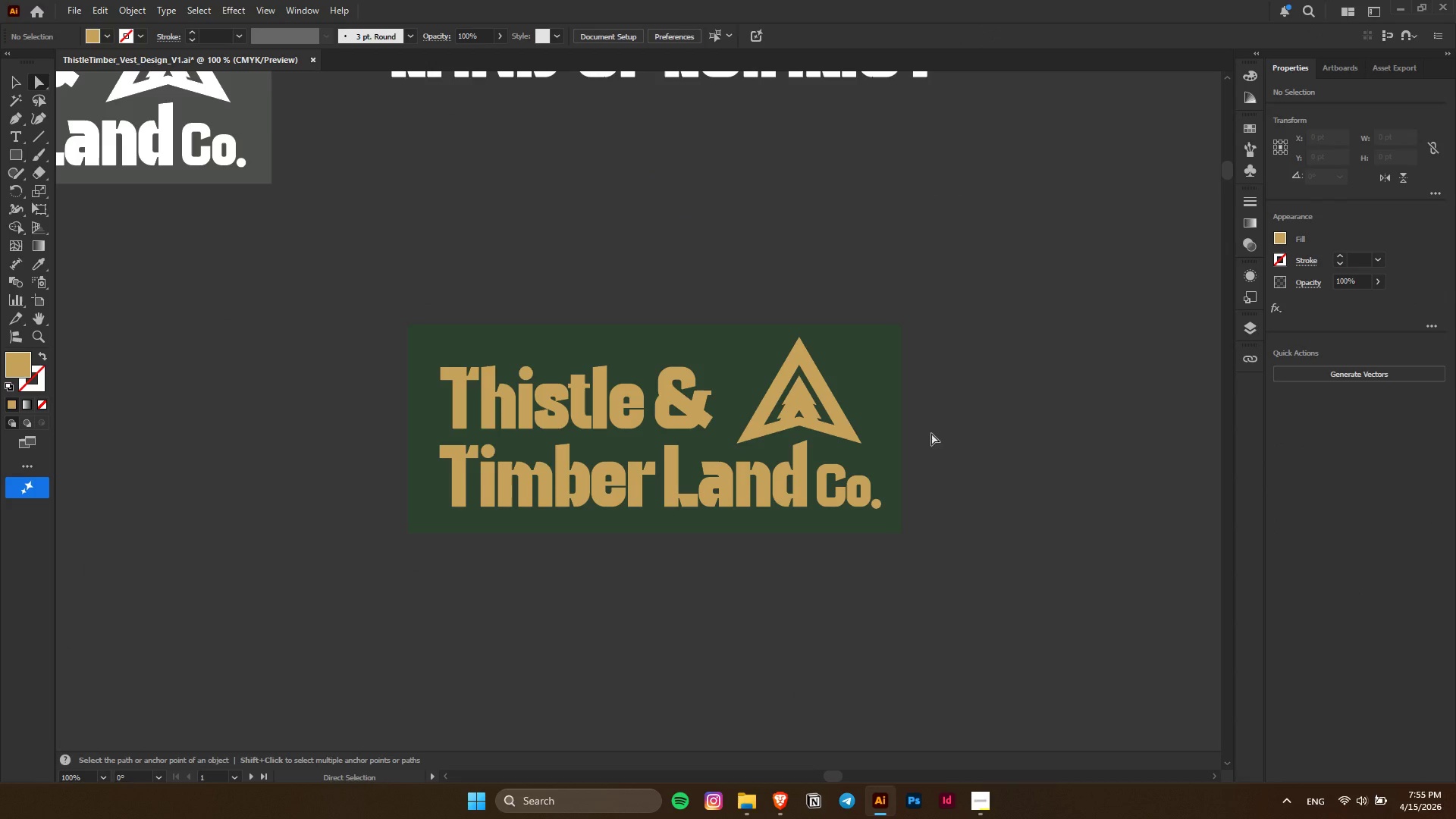 
scroll: coordinate [937, 435], scroll_direction: down, amount: 4.0
 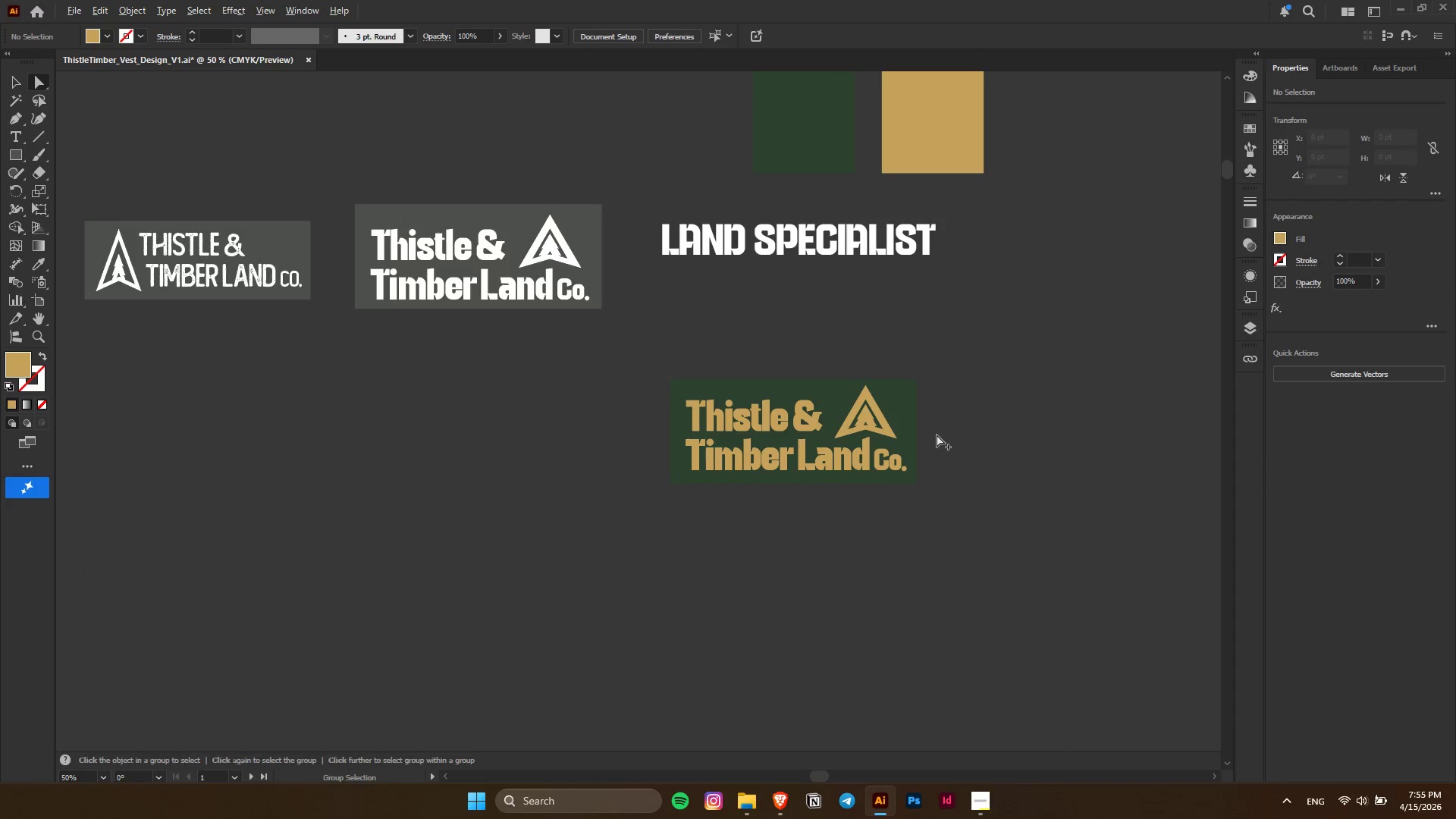 
scroll: coordinate [931, 433], scroll_direction: up, amount: 2.0
 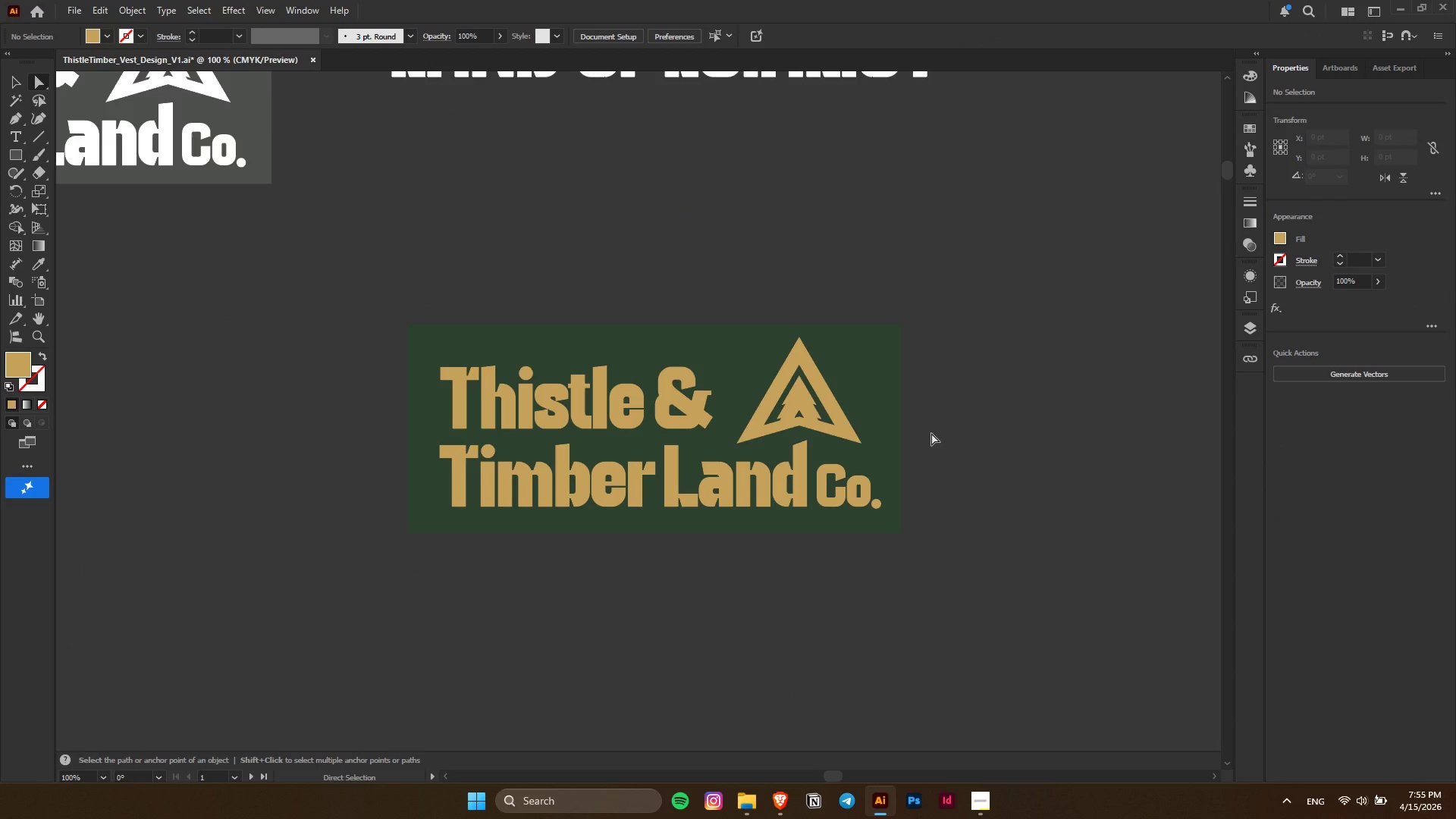 
wait(11.87)
 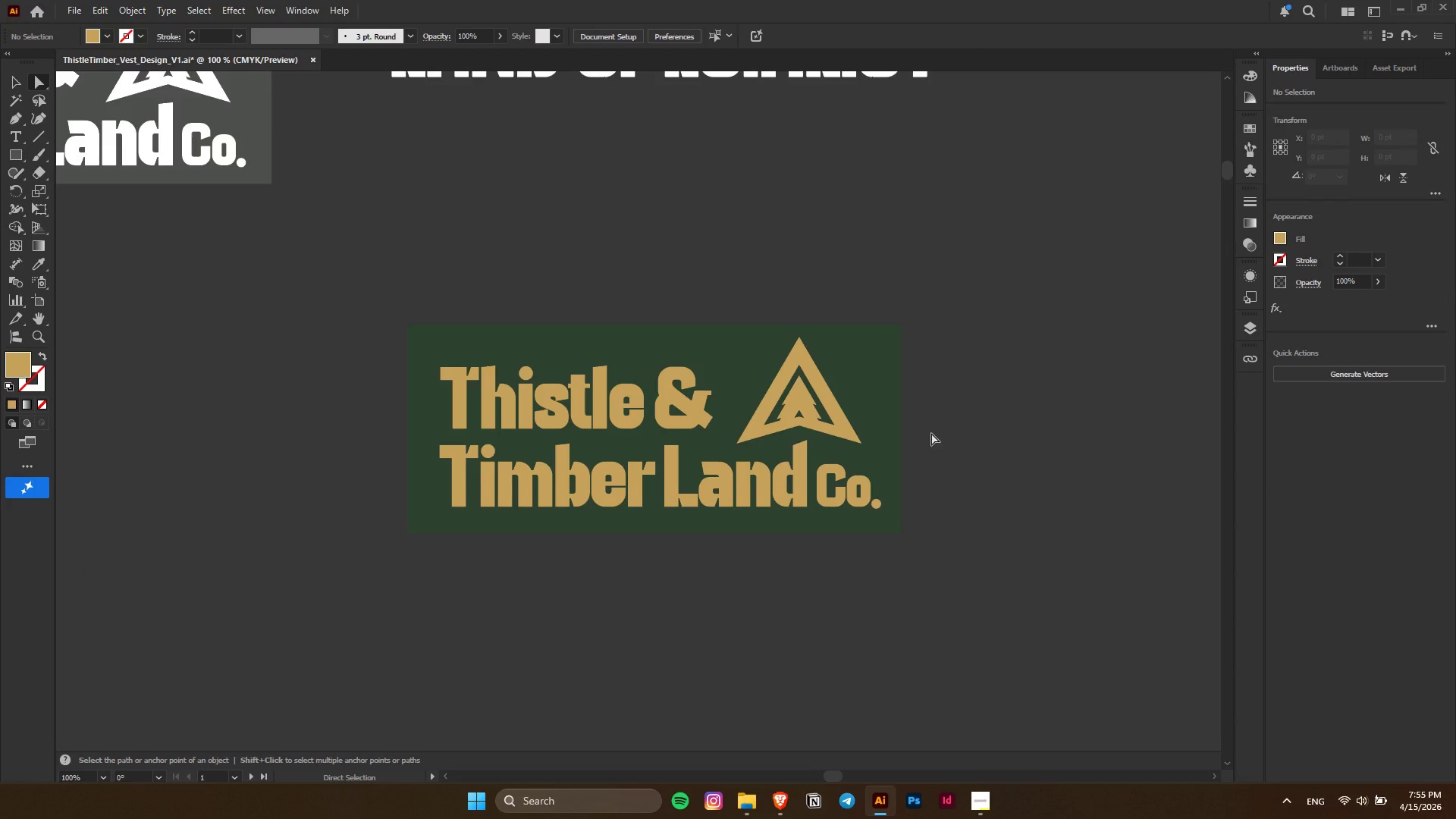 
key(Alt+AltLeft)
 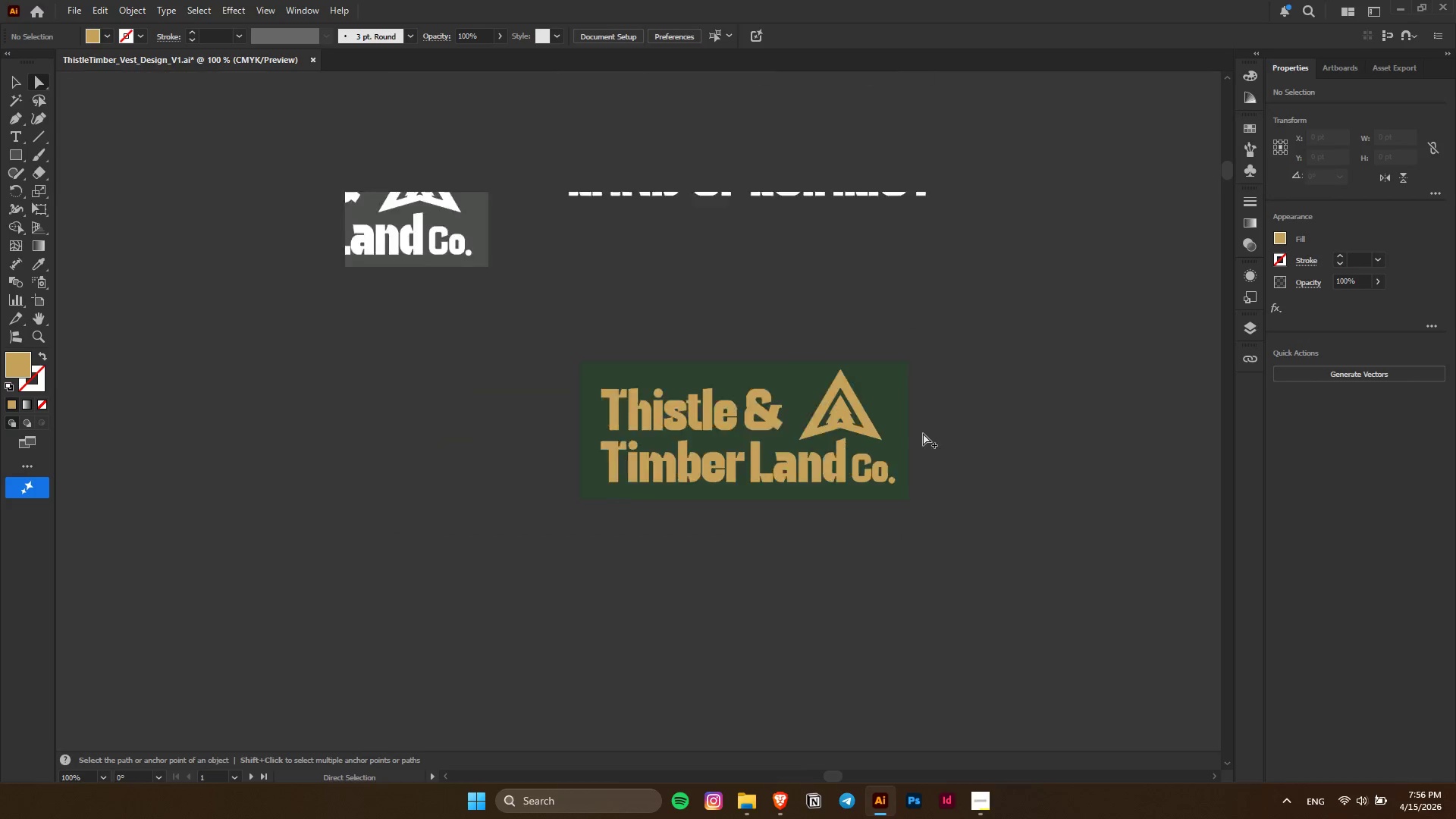 
key(Control+ControlLeft)
 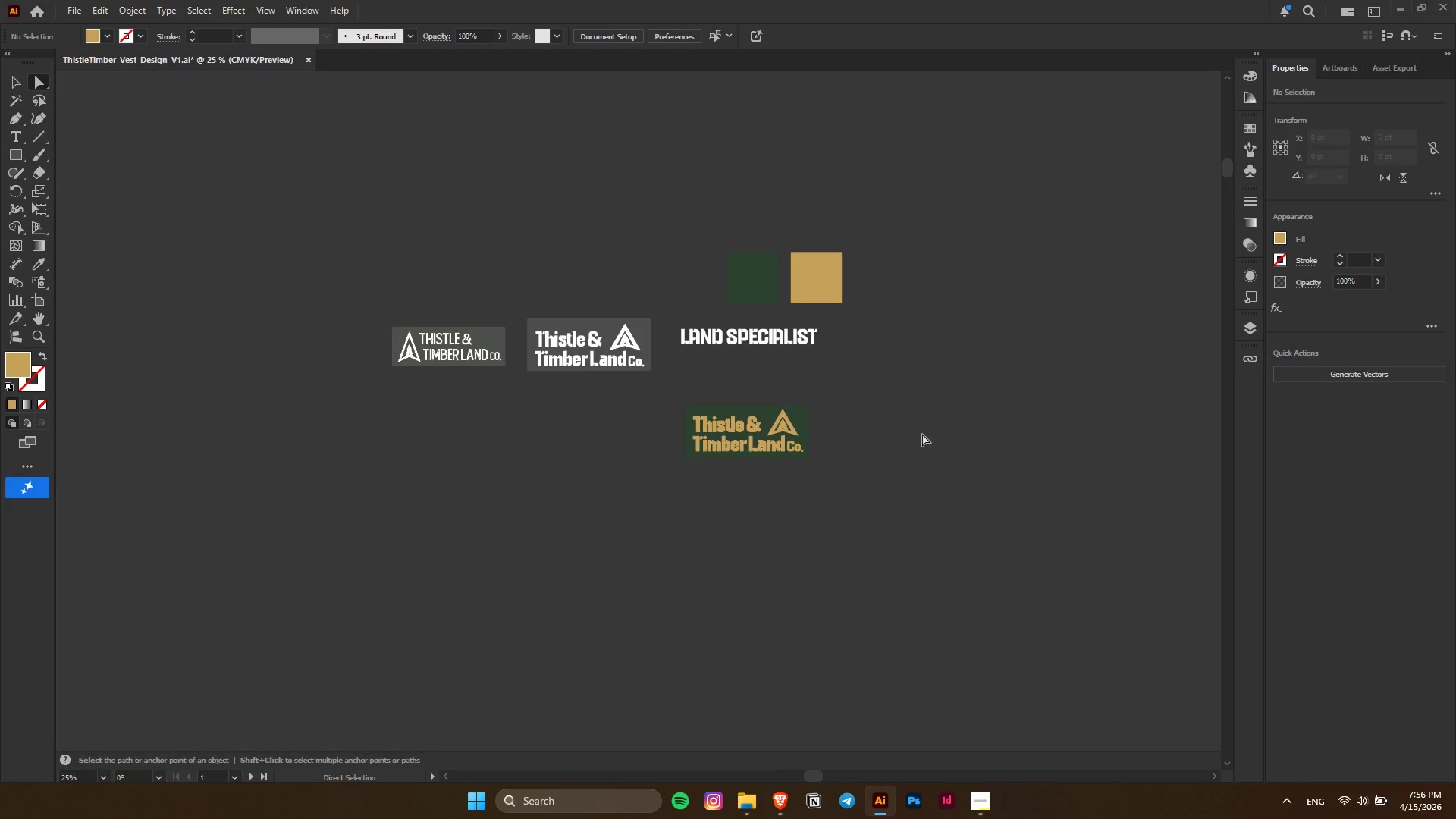 
key(Alt+AltLeft)
 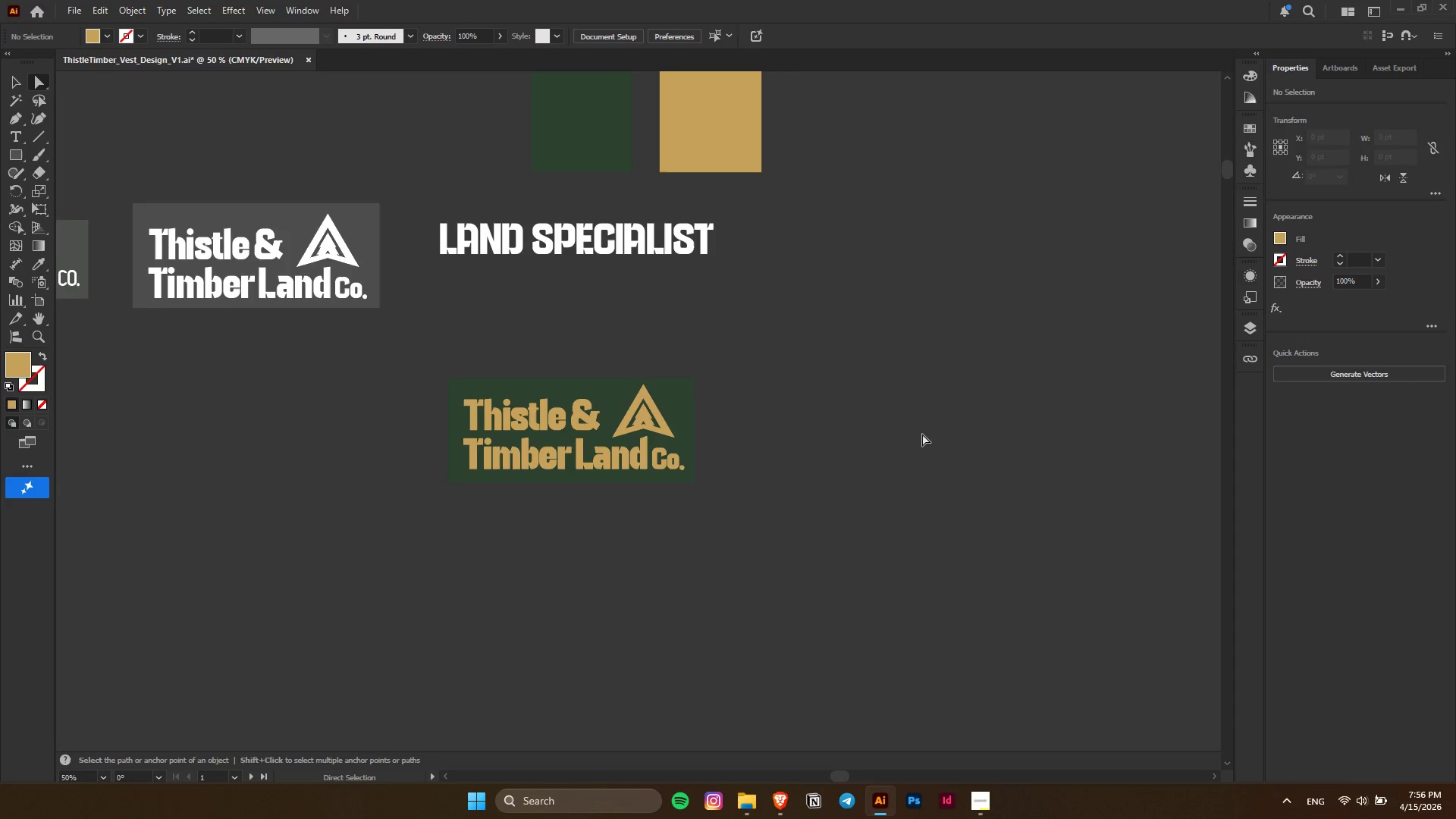 
scroll: coordinate [922, 434], scroll_direction: down, amount: 9.0
 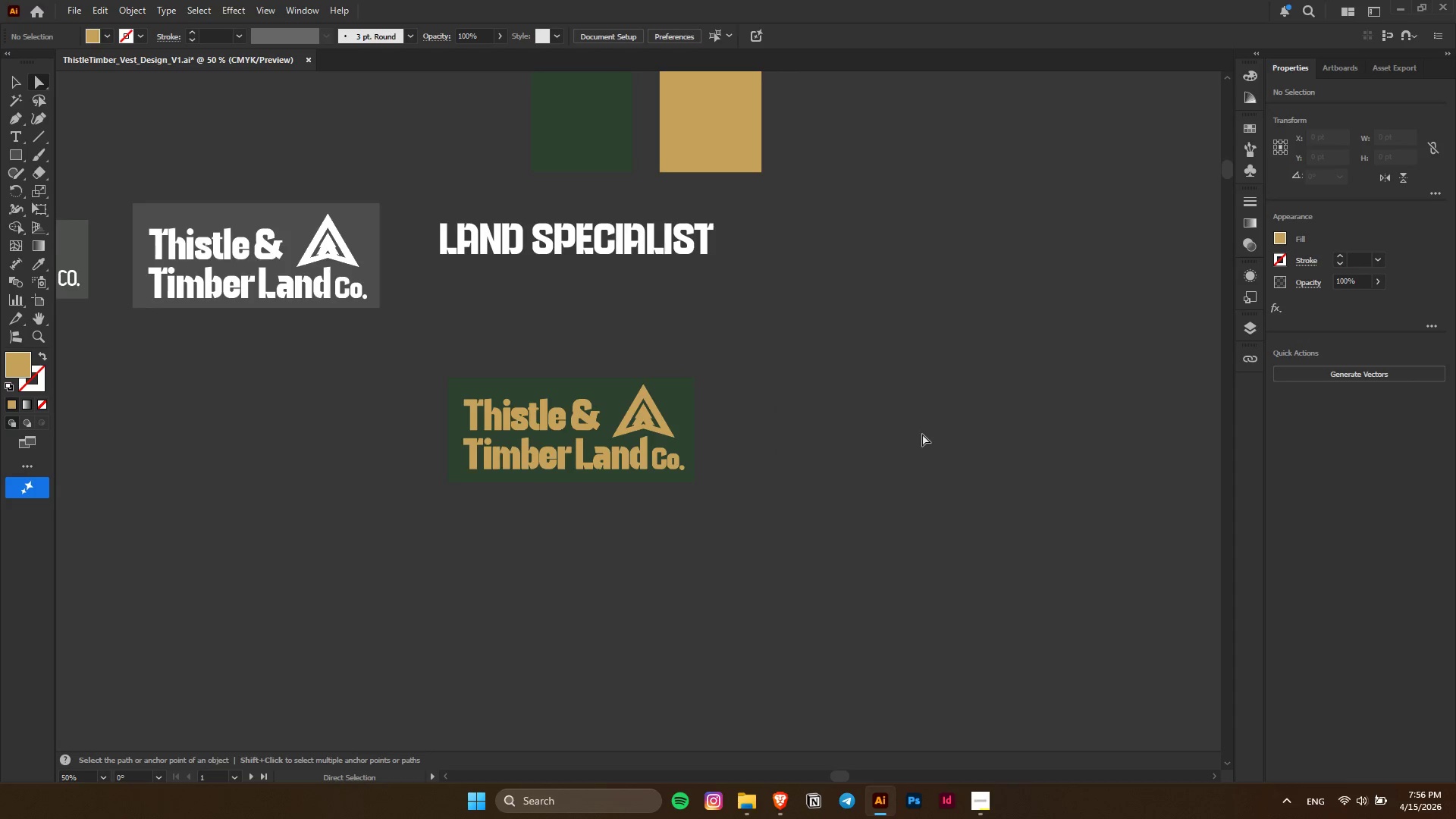 
scroll: coordinate [922, 434], scroll_direction: up, amount: 1.0
 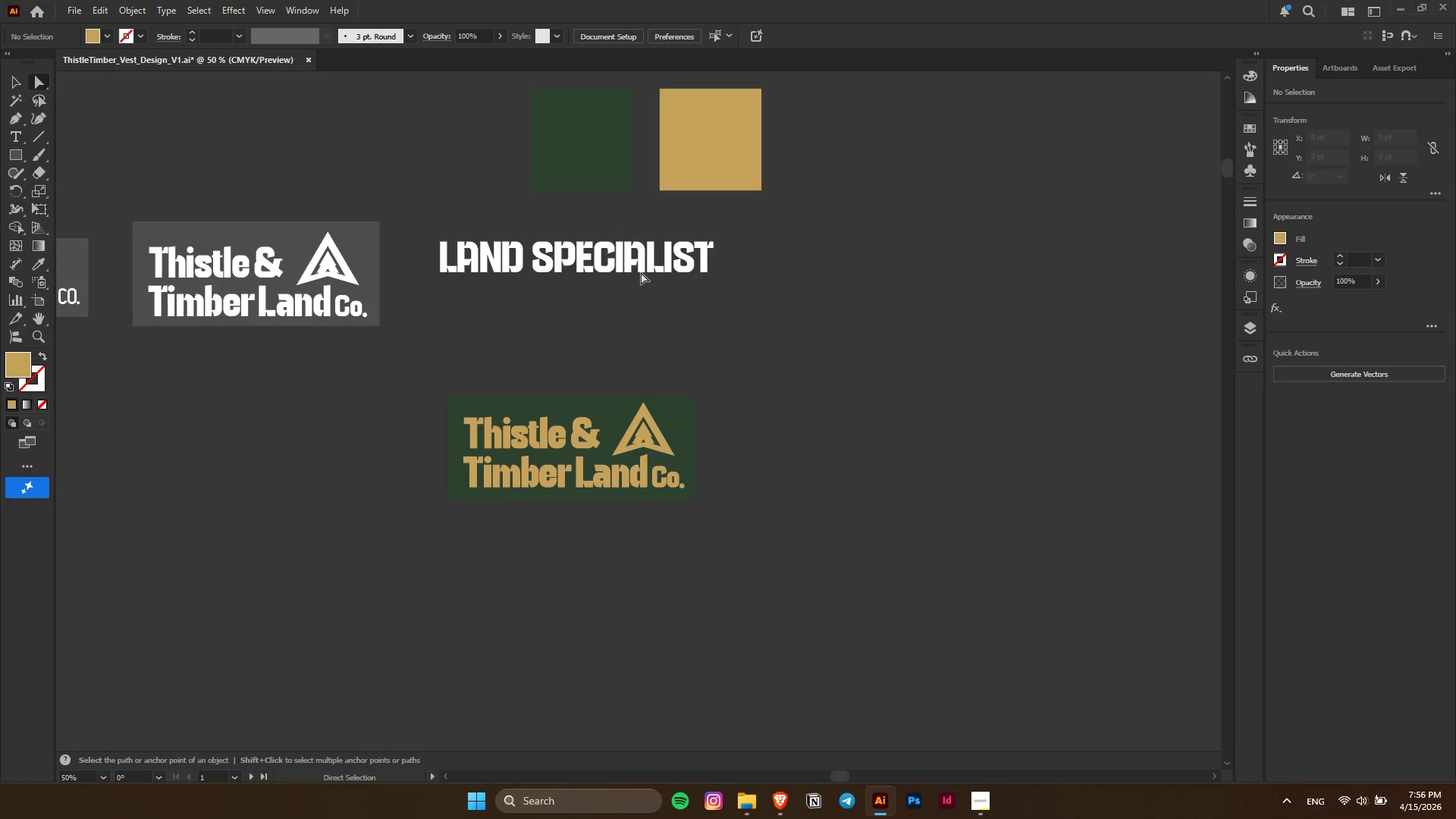 
left_click([598, 250])
 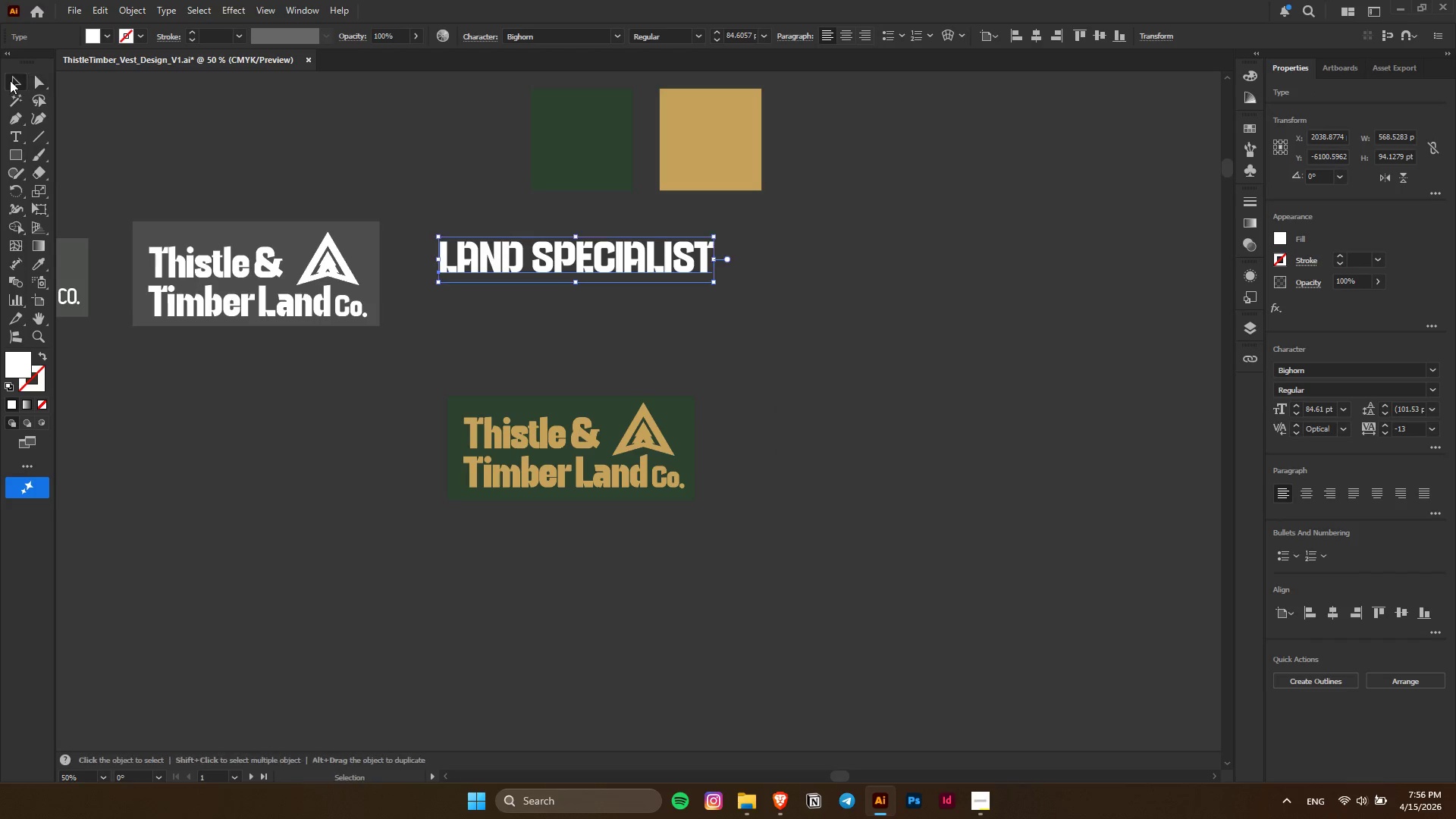 
double_click([858, 413])
 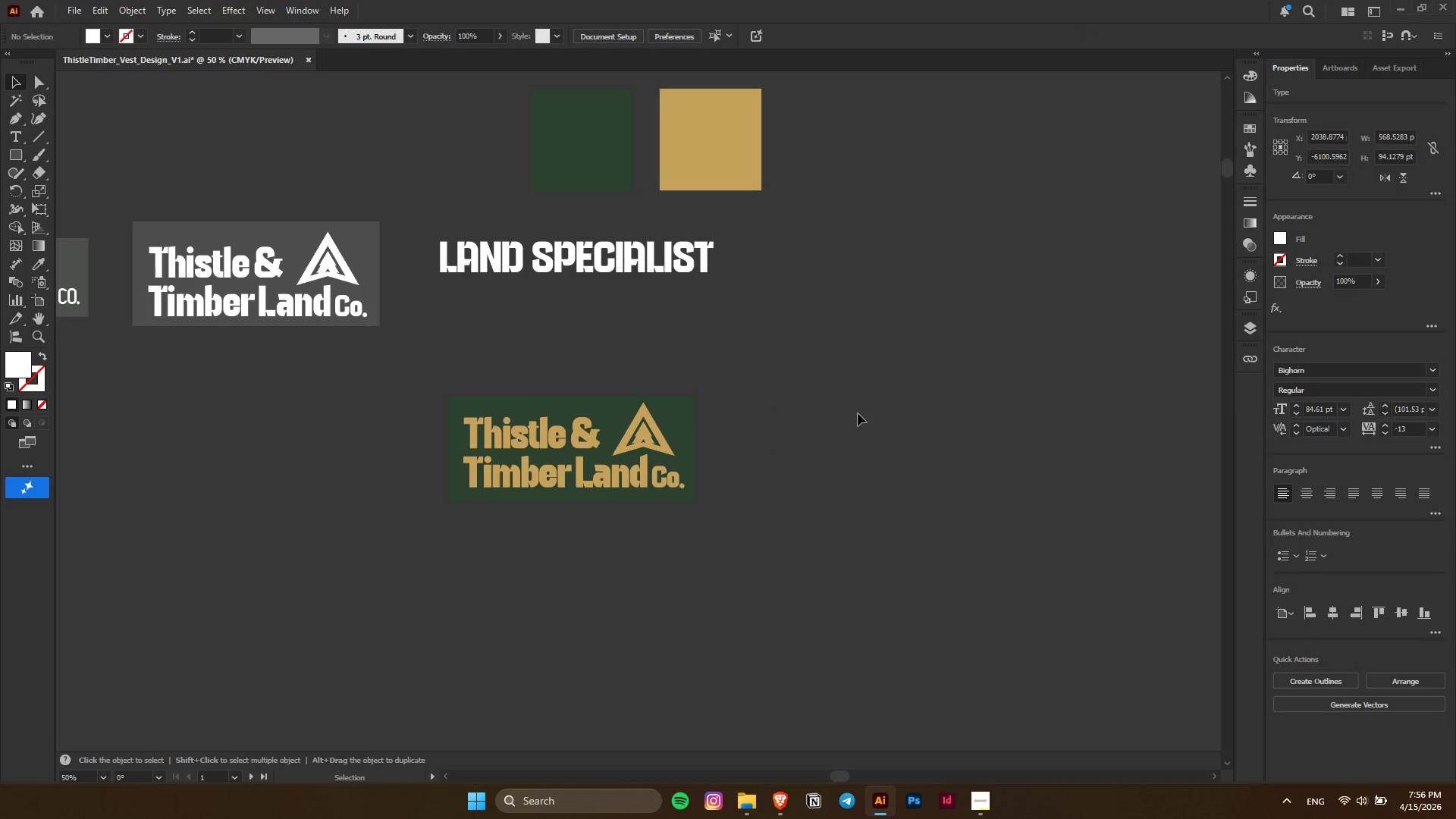 
key(Alt+AltLeft)
 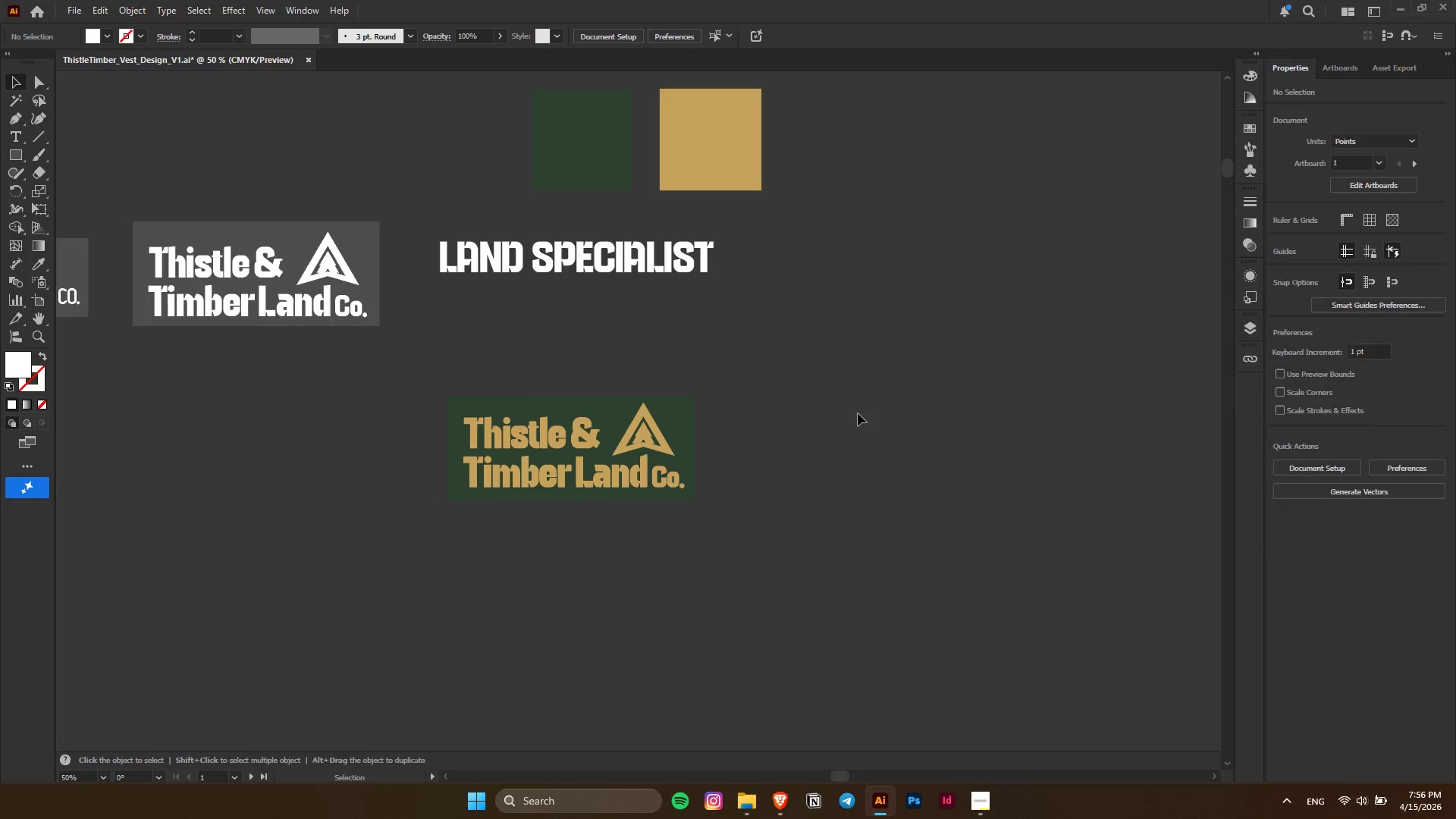 
key(Control+ControlLeft)
 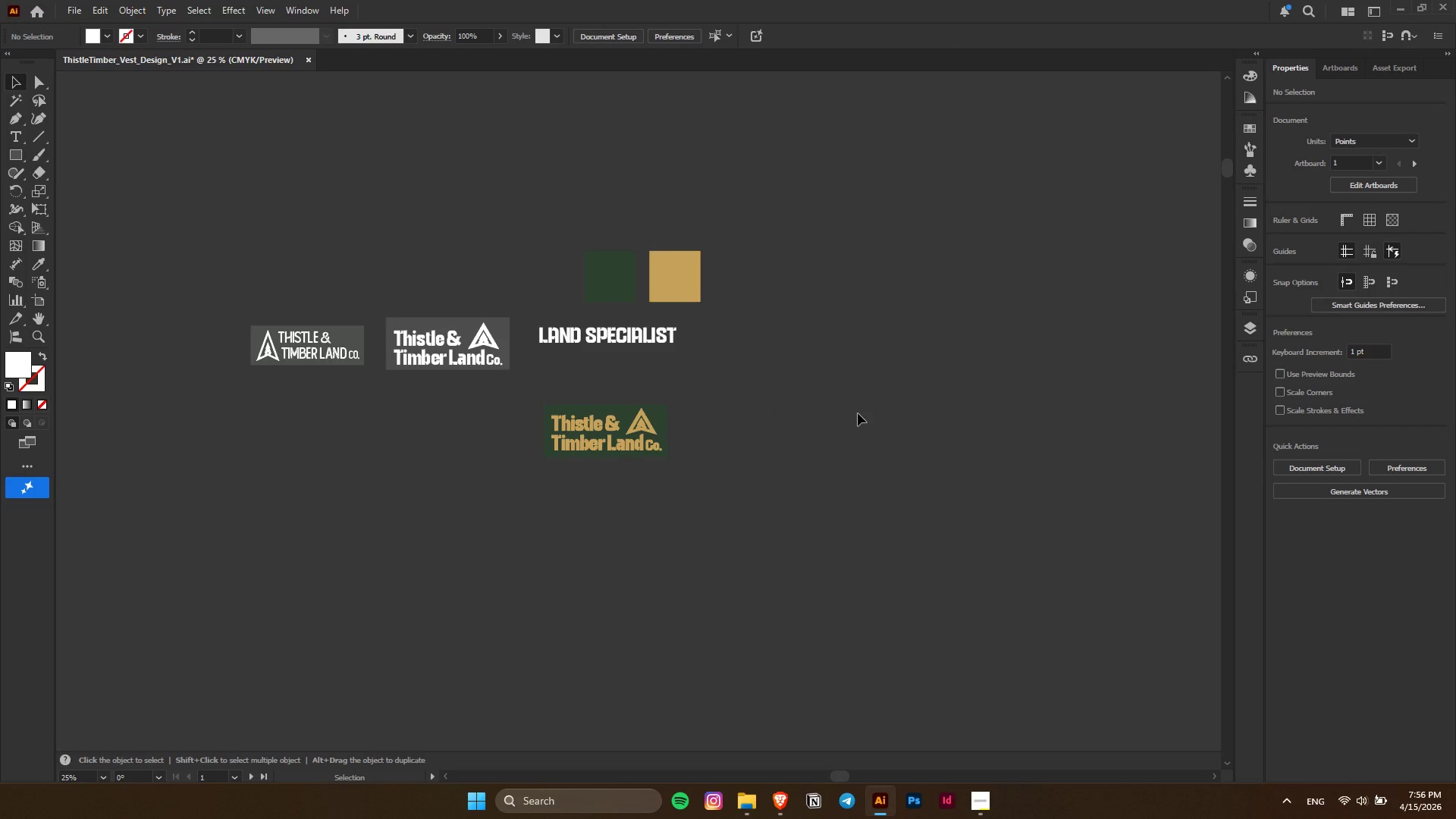 
scroll: coordinate [858, 413], scroll_direction: down, amount: 10.0
 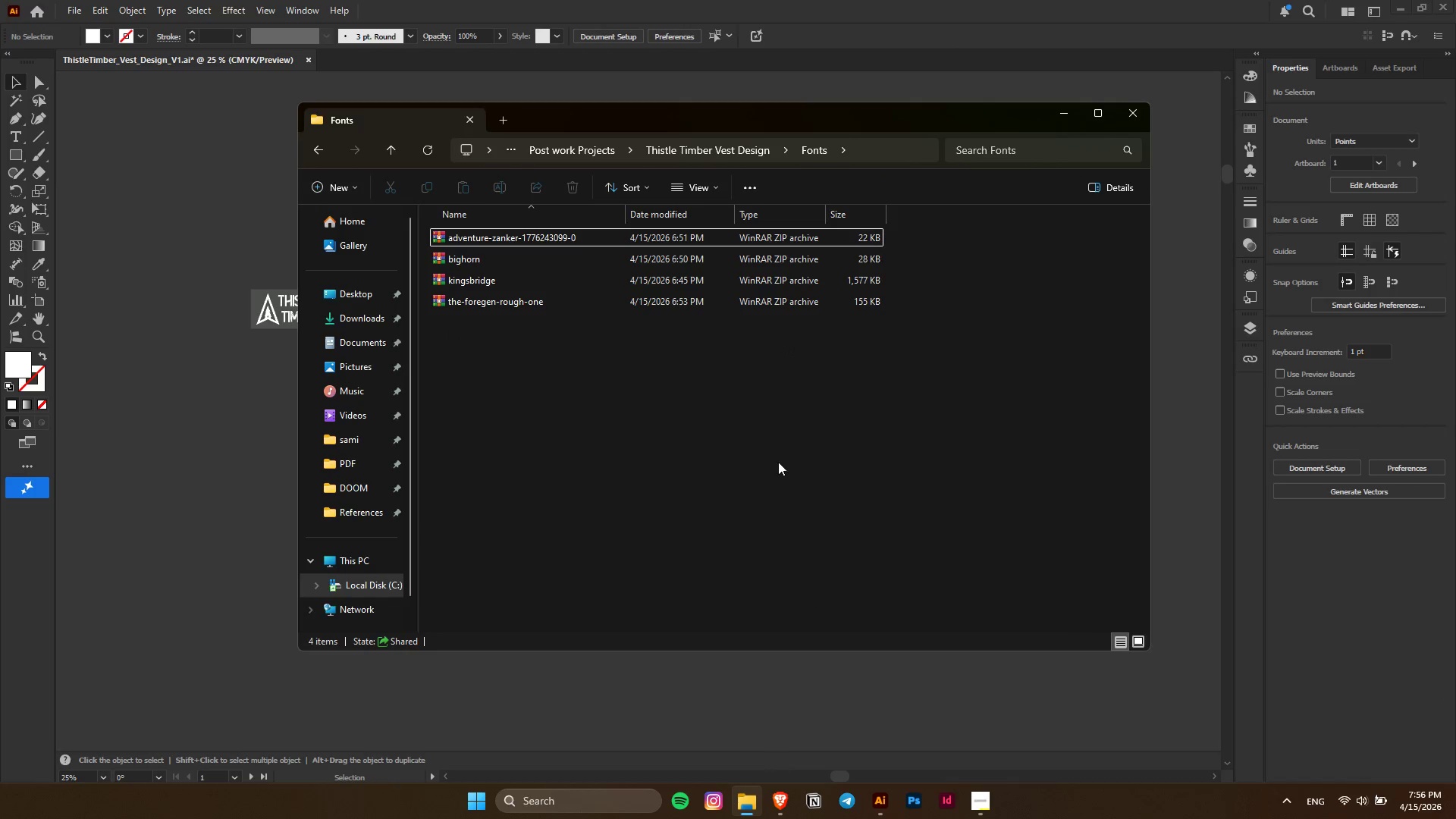 
left_click([723, 152])
 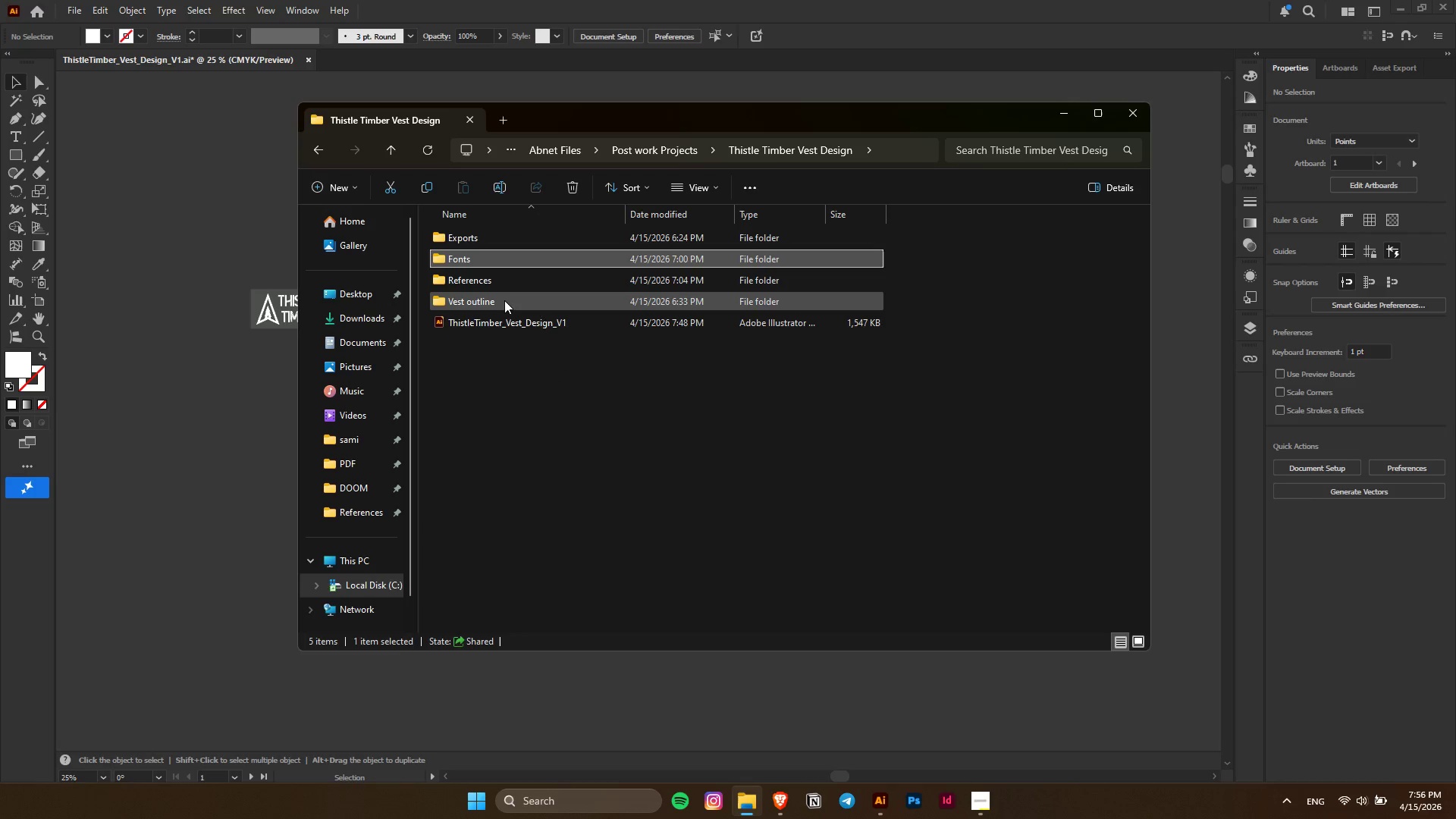 
double_click([505, 301])
 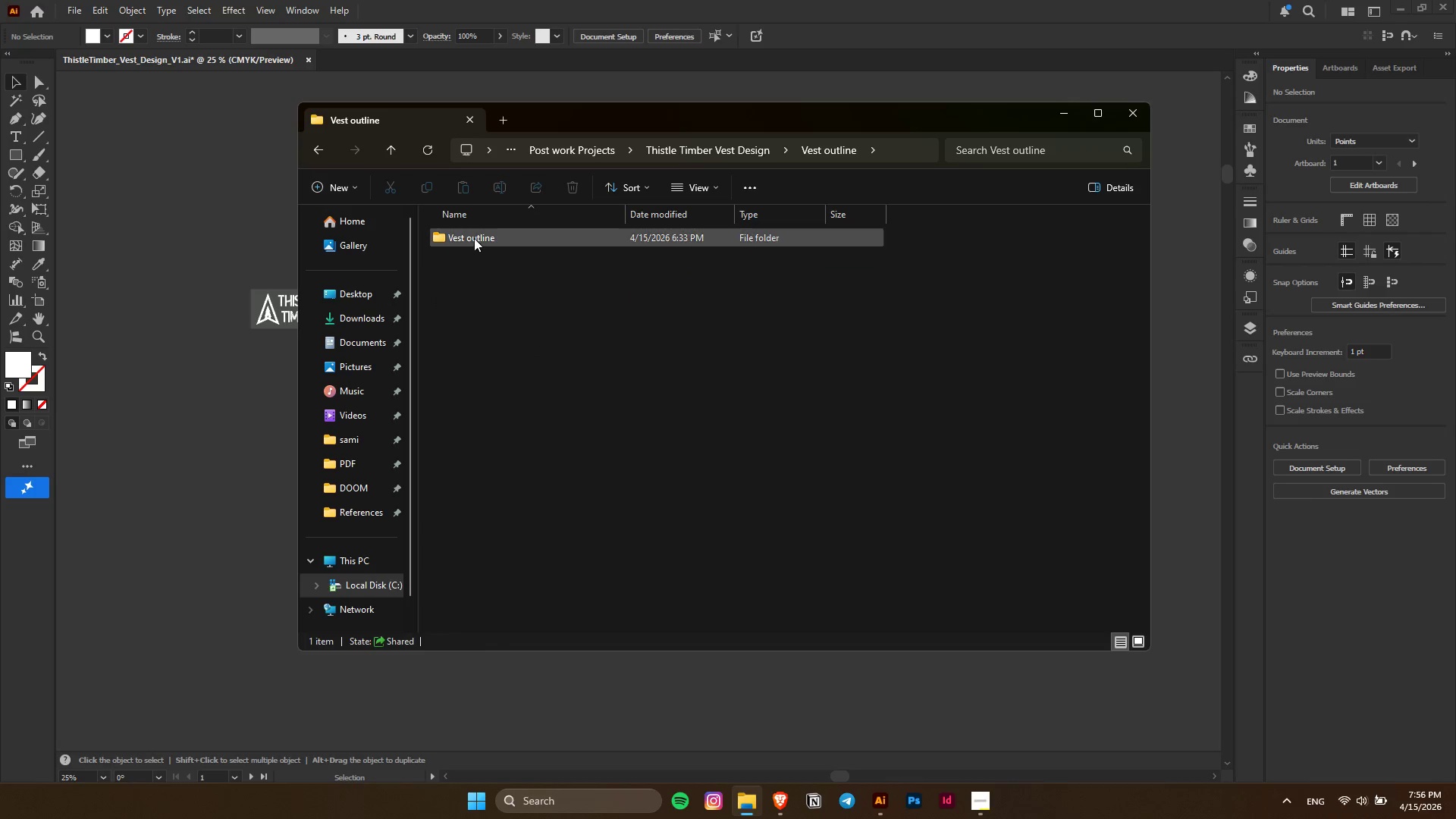 
double_click([474, 238])
 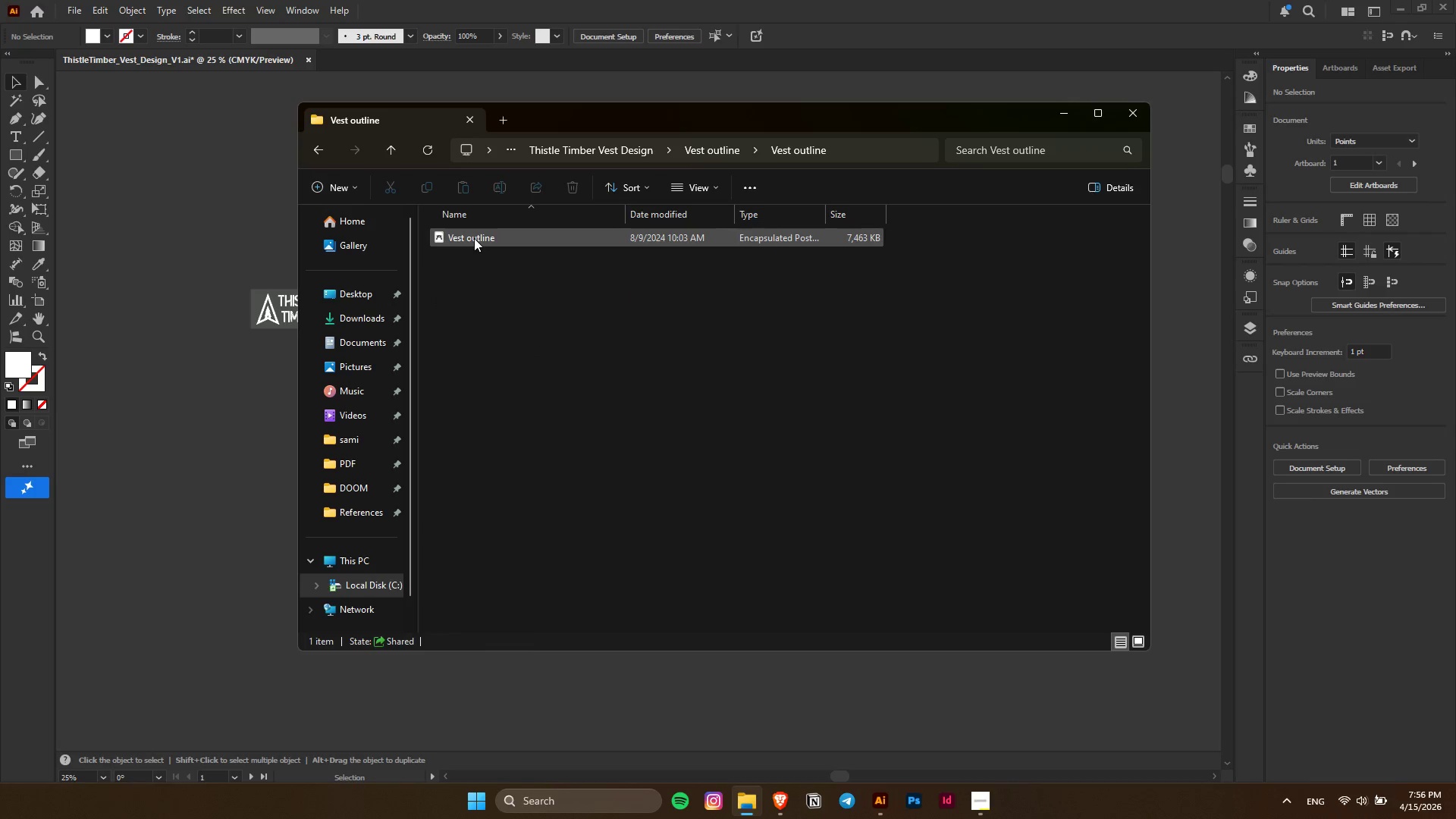 
triple_click([474, 238])
 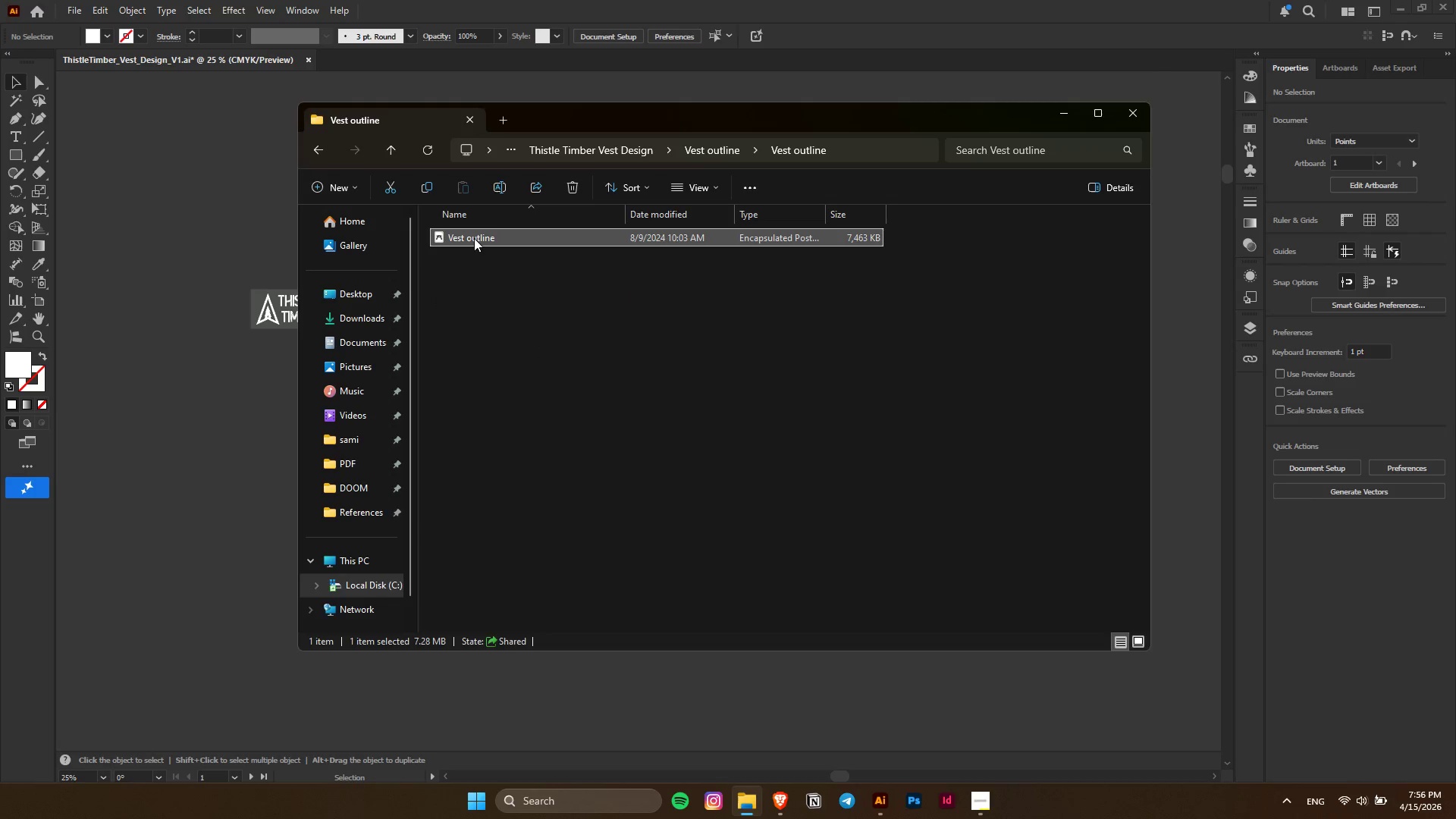 
triple_click([474, 238])
 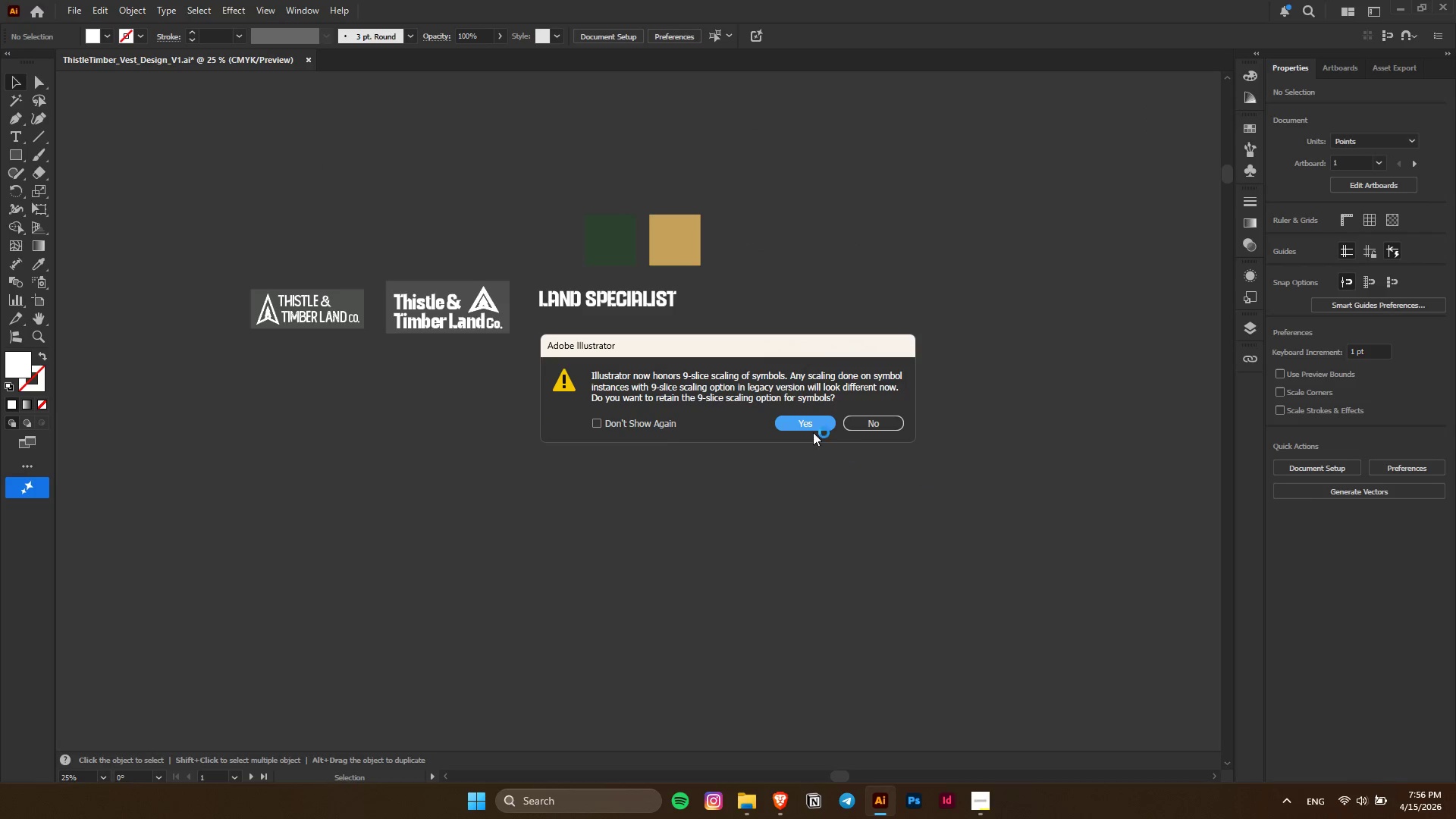 
left_click([816, 428])
 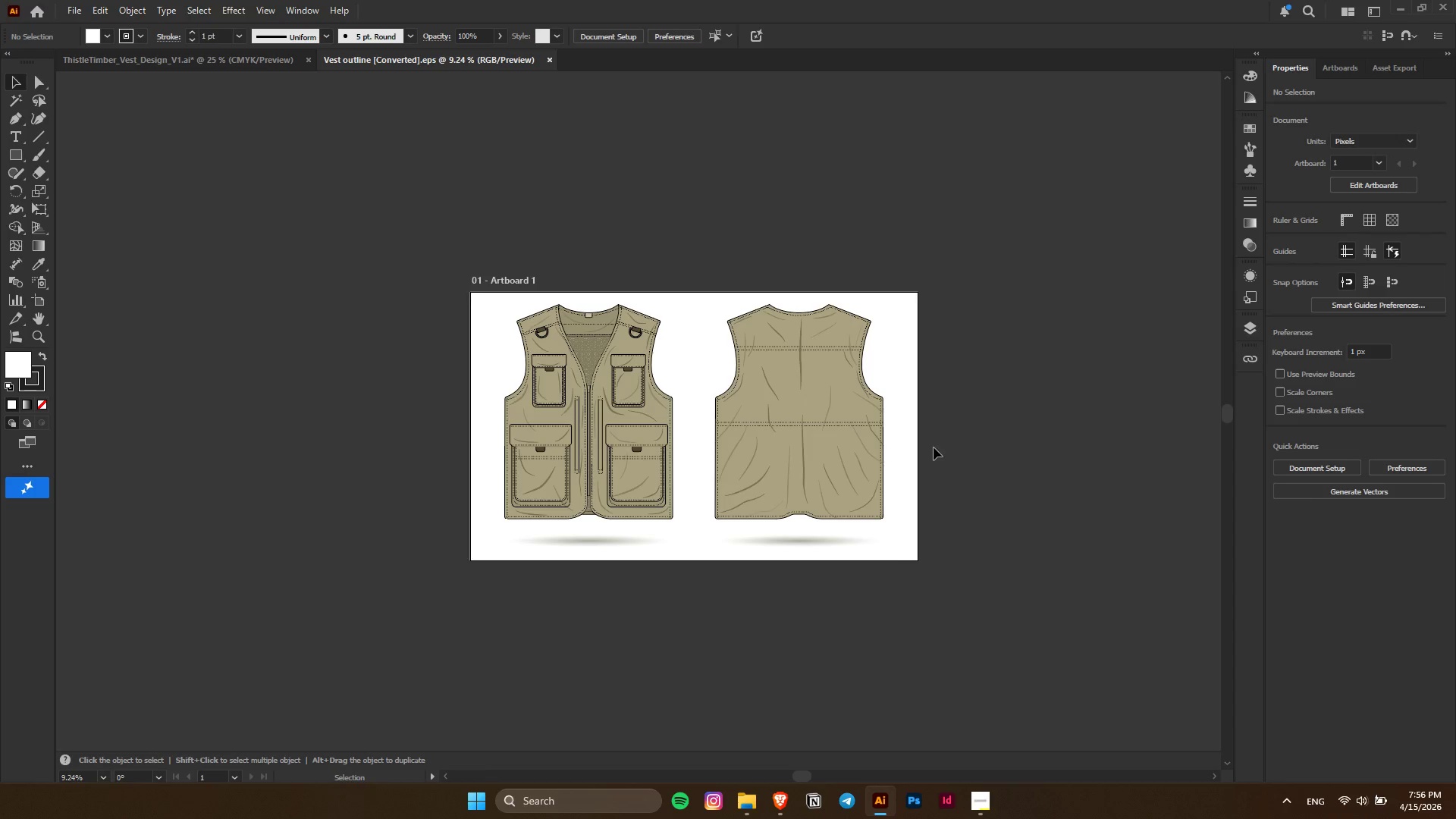 
left_click([801, 400])
 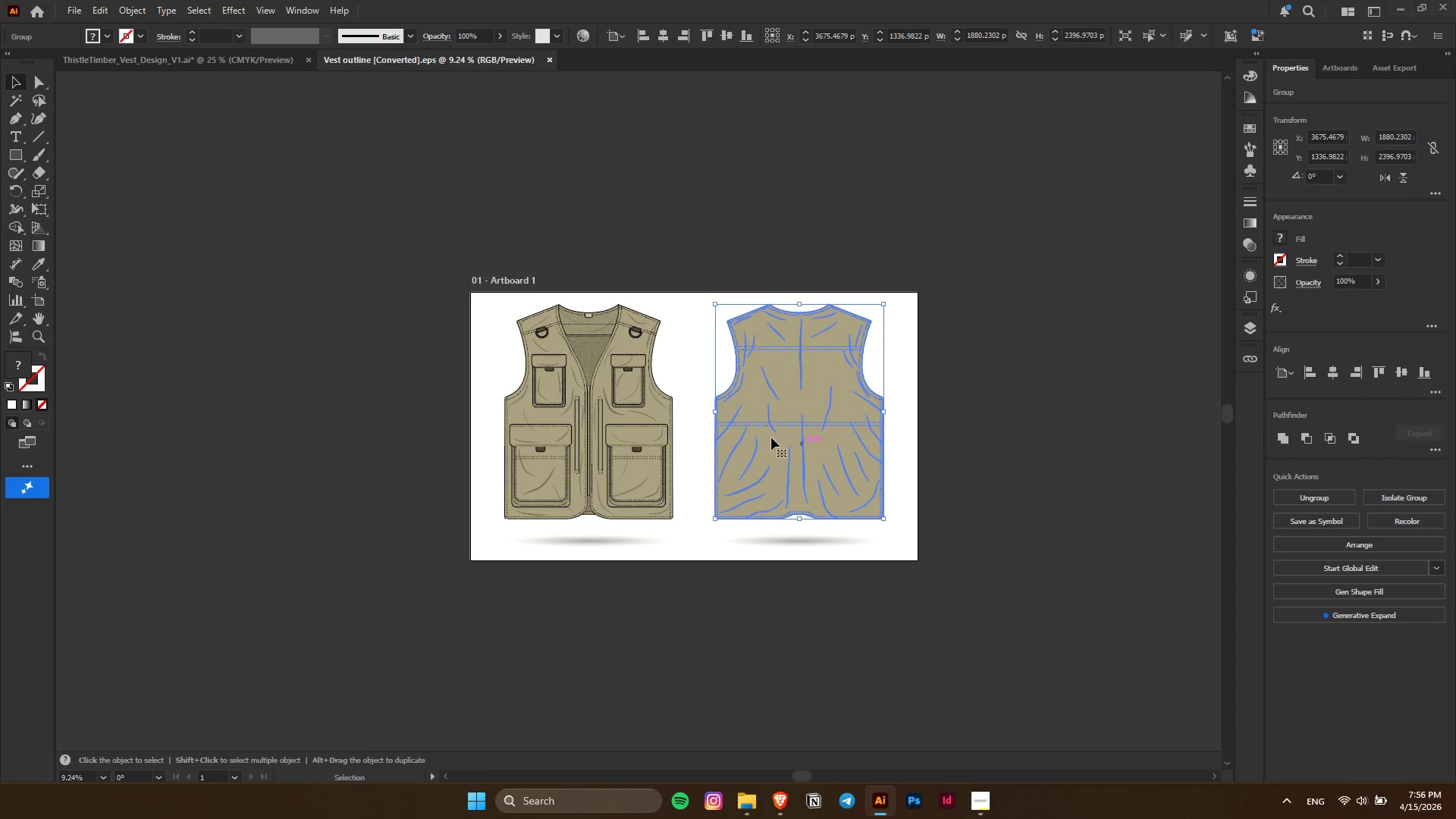 
hold_key(key=ShiftLeft, duration=0.5)
left_click([652, 402])
 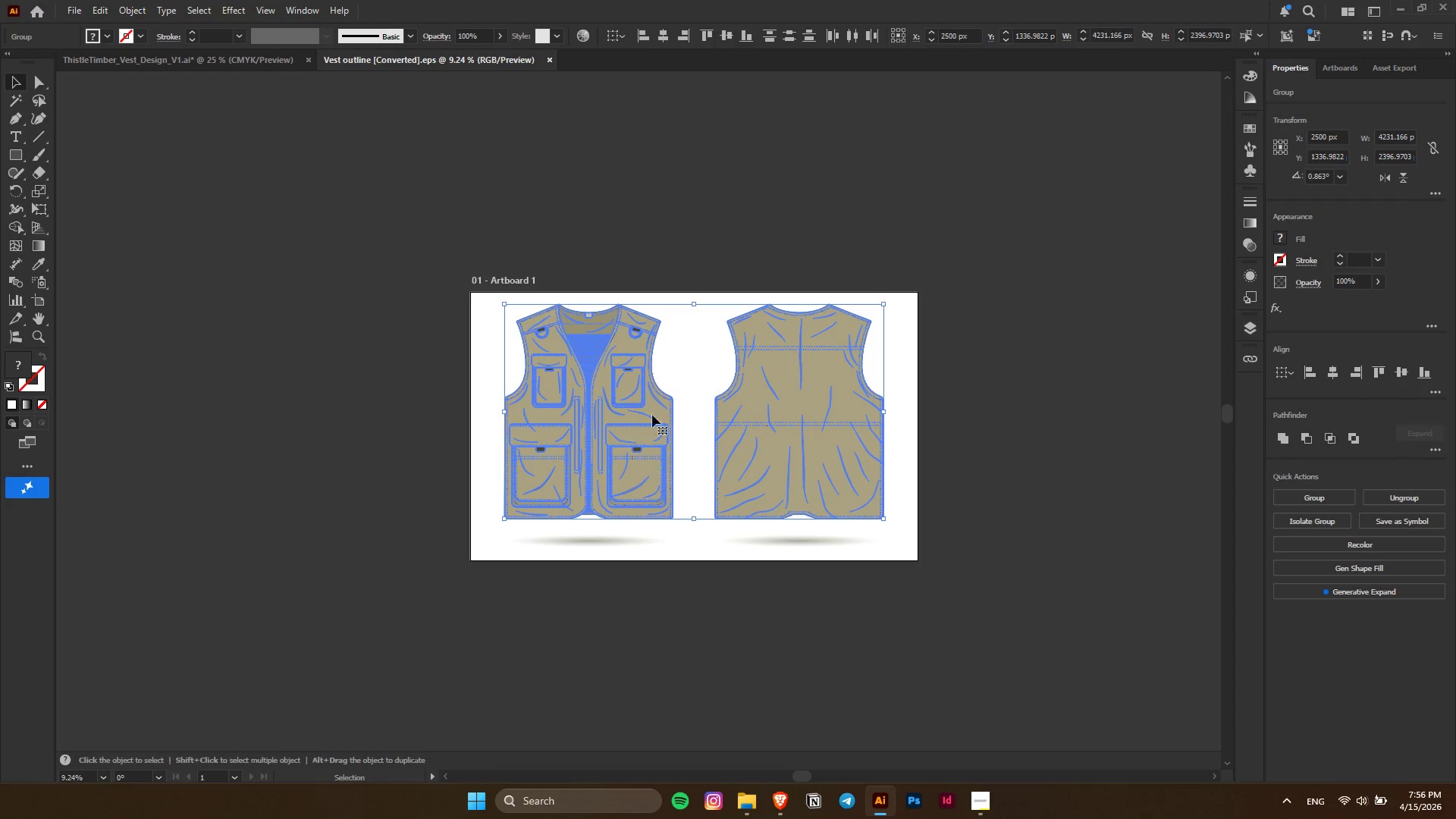 
left_click_drag(start_coordinate=[651, 410], to_coordinate=[573, 489])
 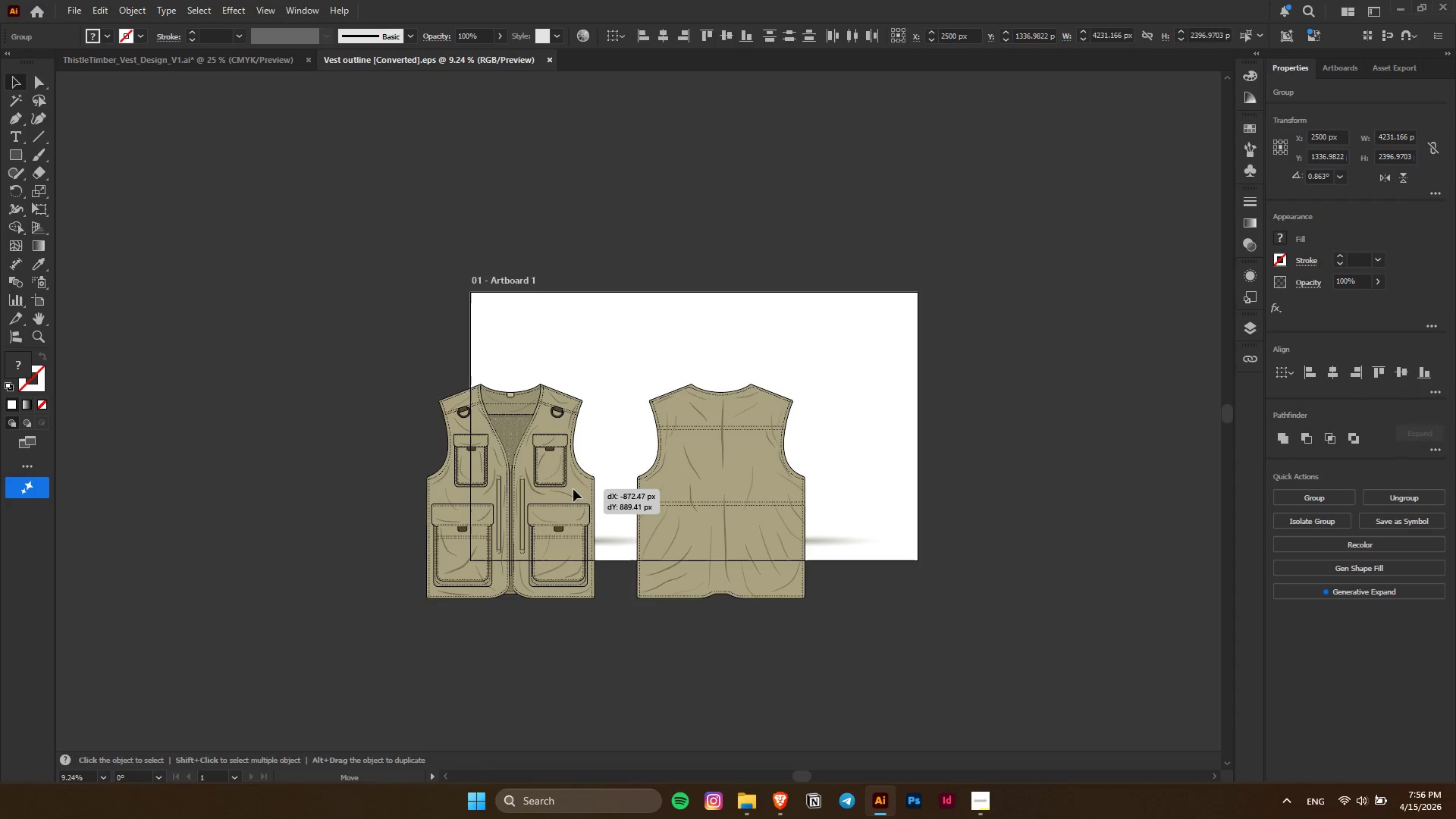 
key(Control+Z)
 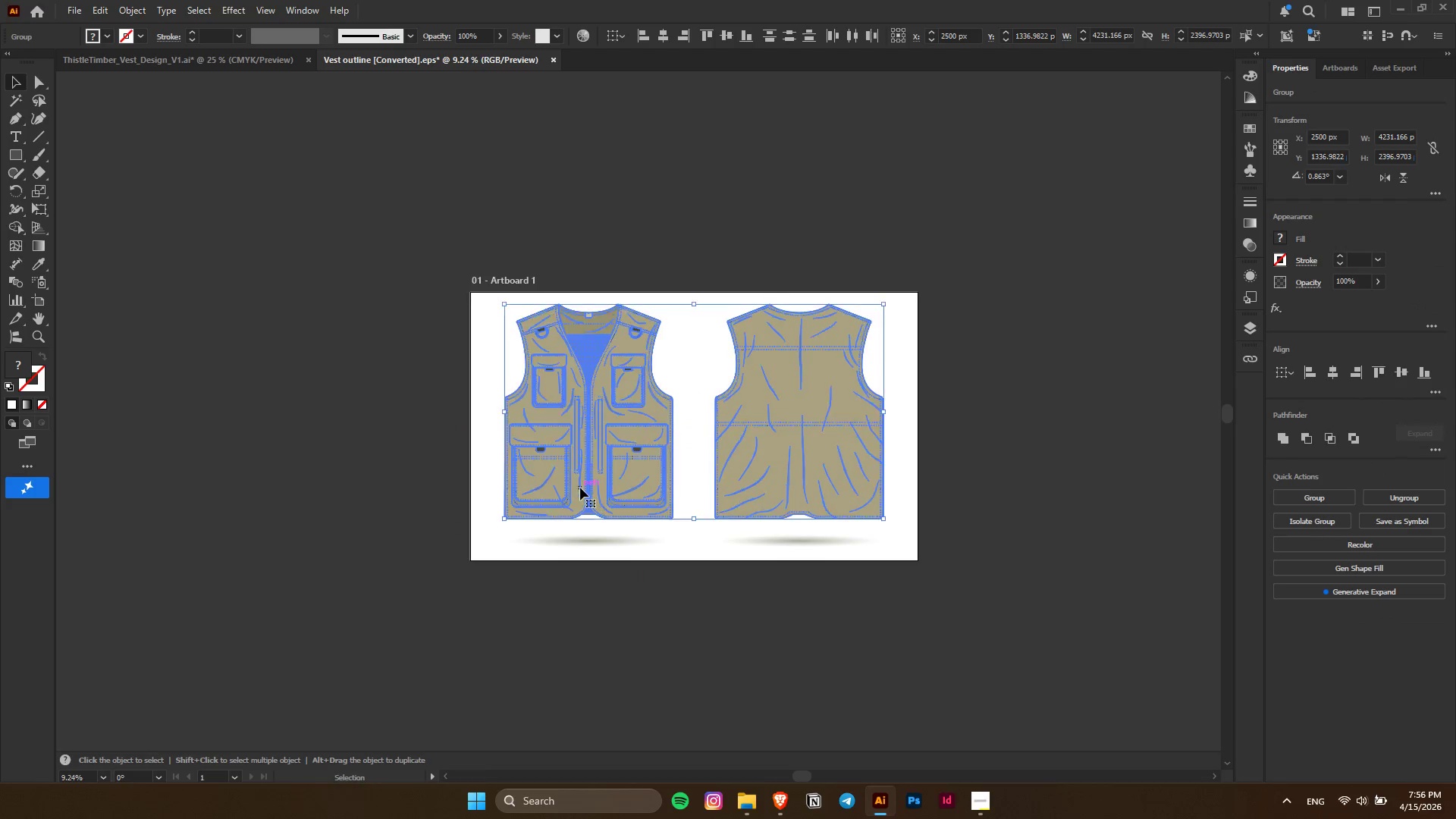 
key(Control+C)
 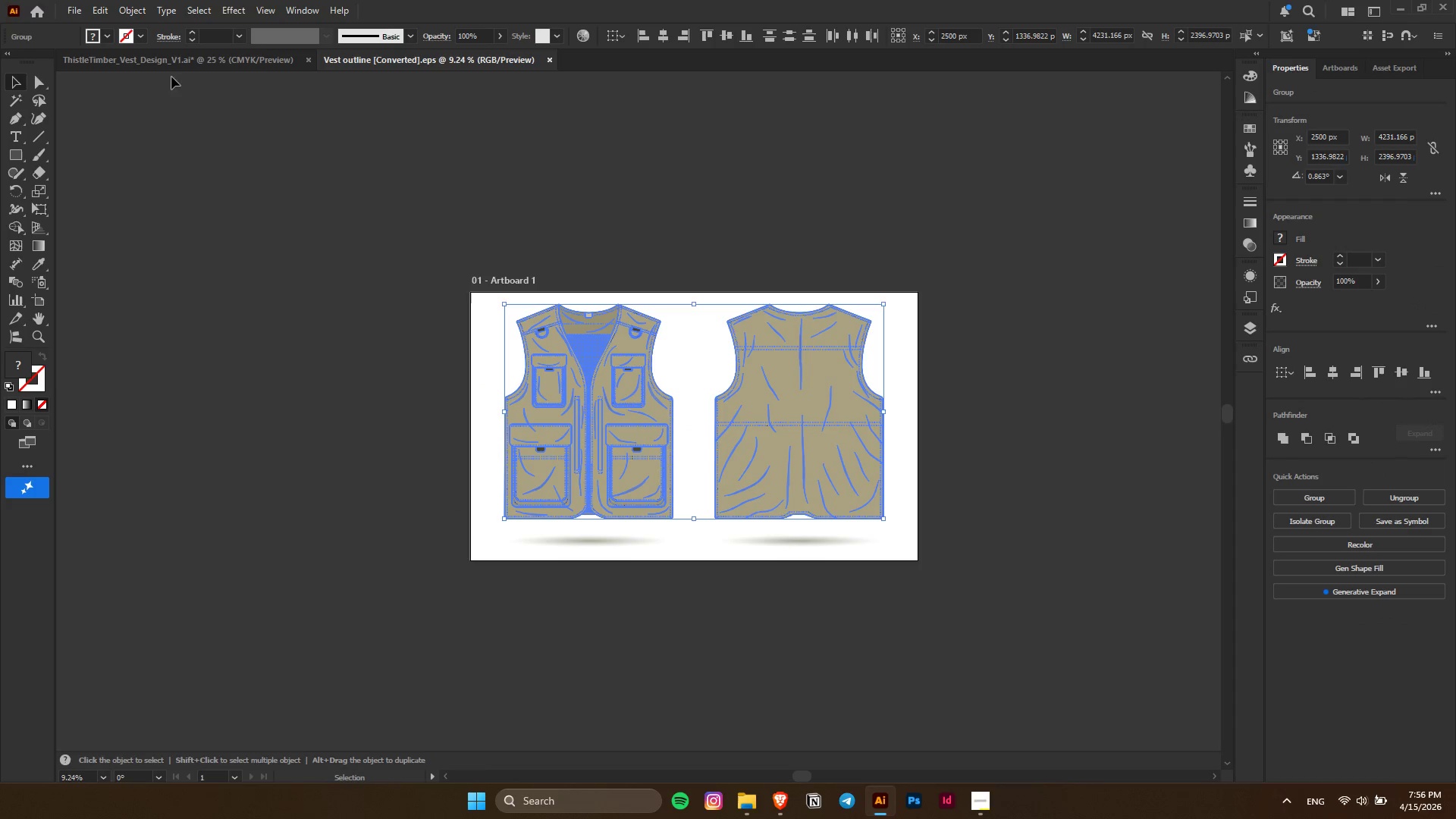 
left_click([171, 71])
 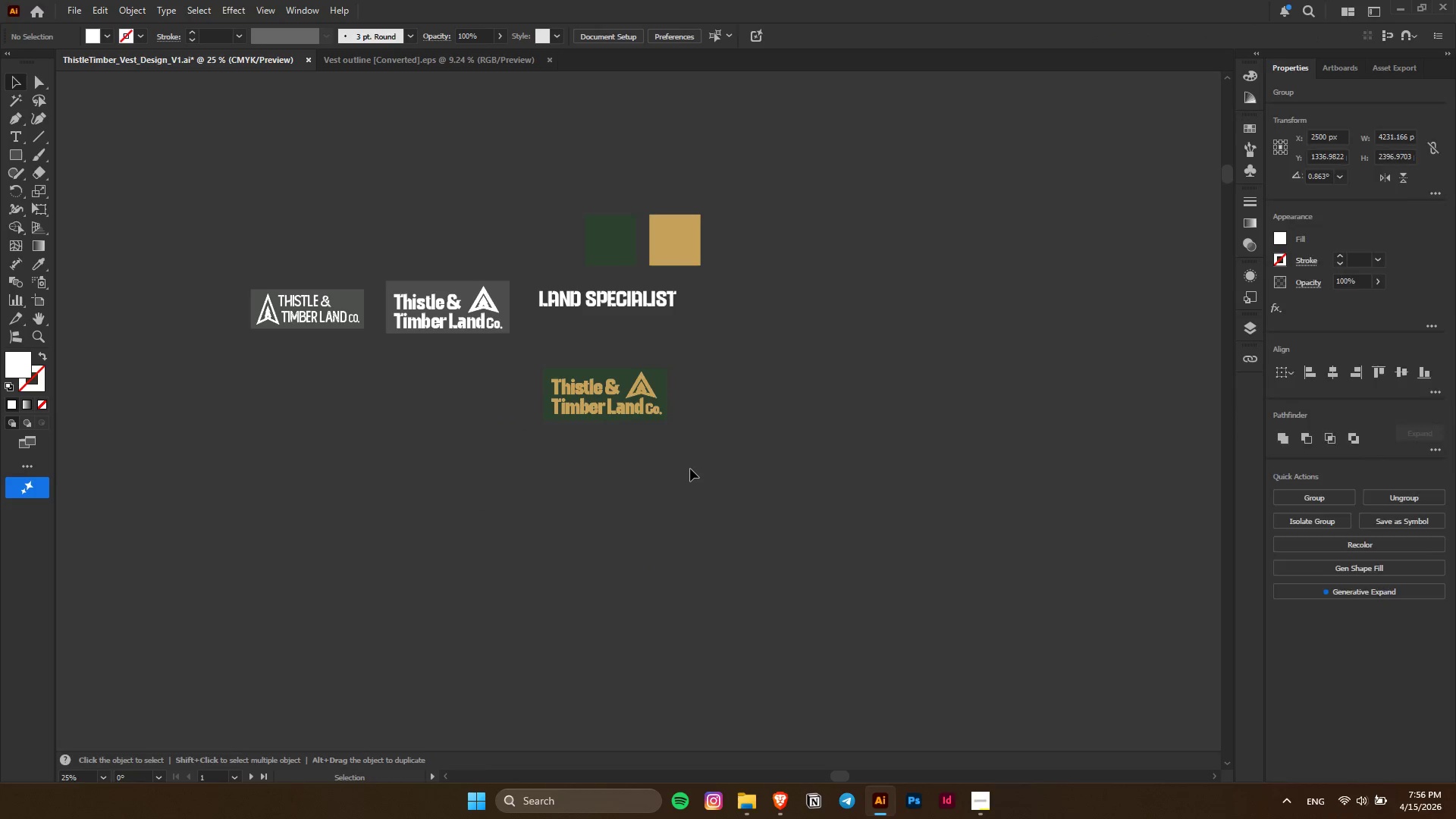 
hold_key(key=AltLeft, duration=0.52)
 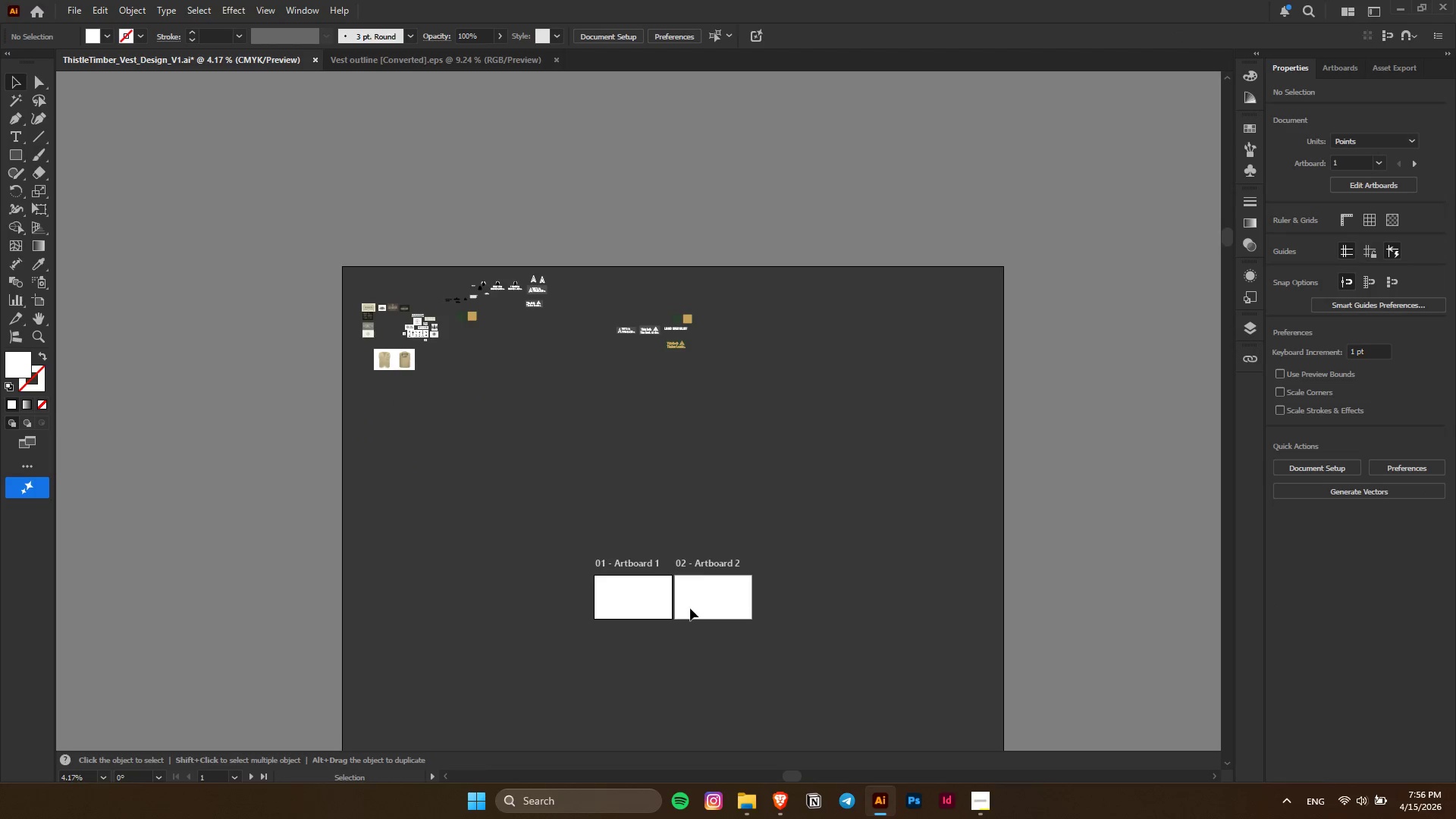 
hold_key(key=AltLeft, duration=0.45)
 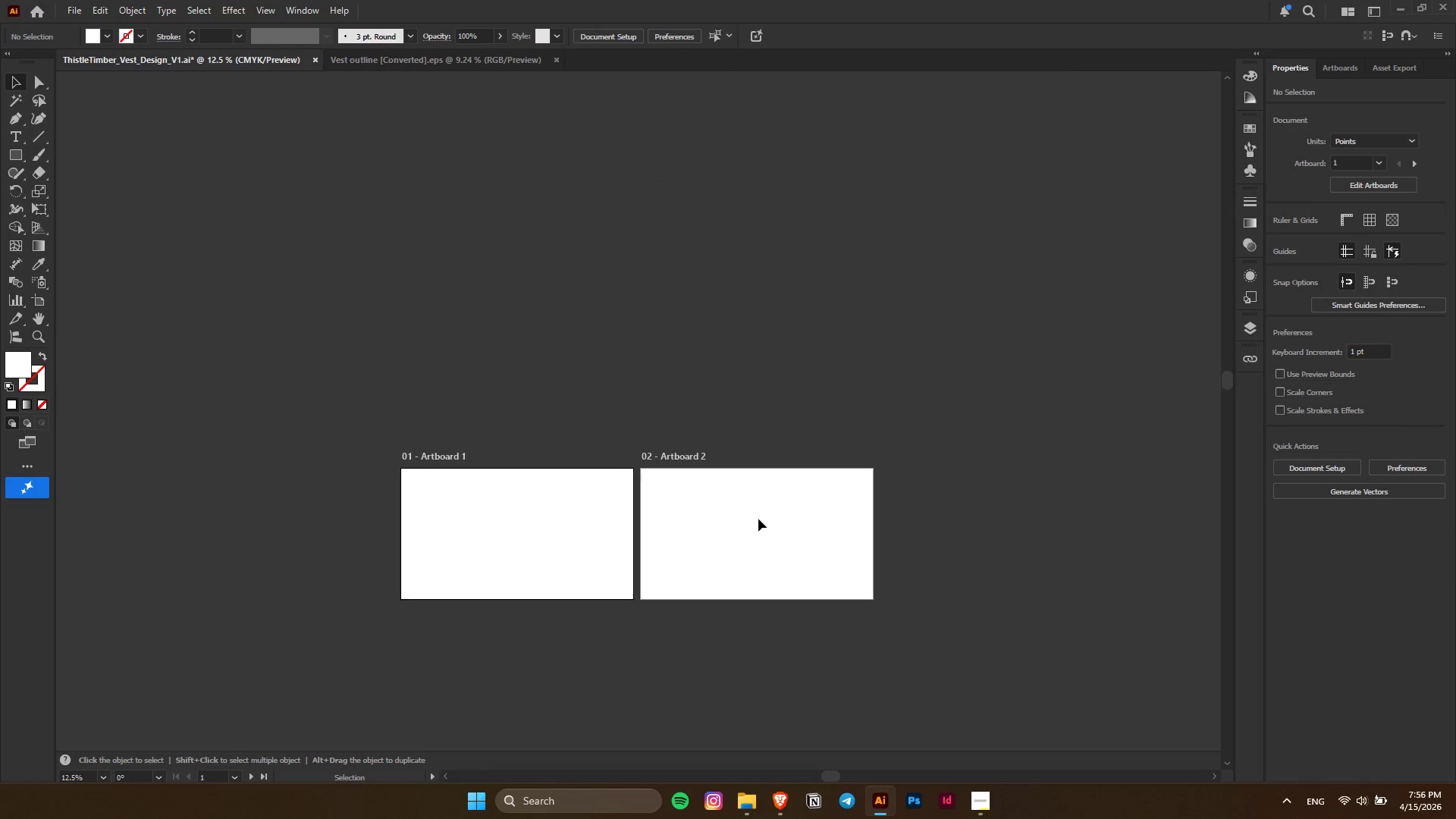 
left_click([758, 519])
 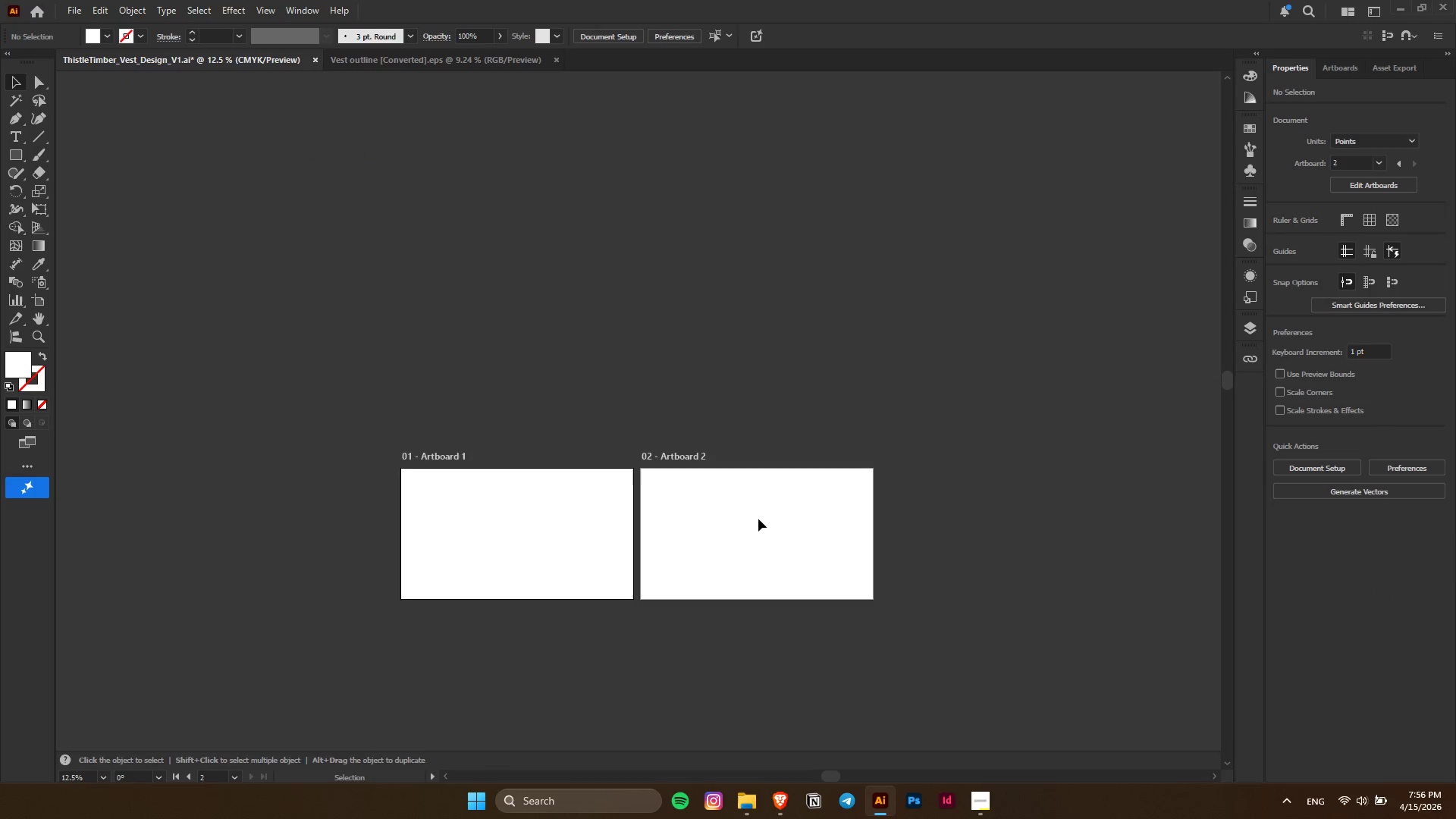 
scroll: coordinate [758, 519], scroll_direction: down, amount: 8.0
 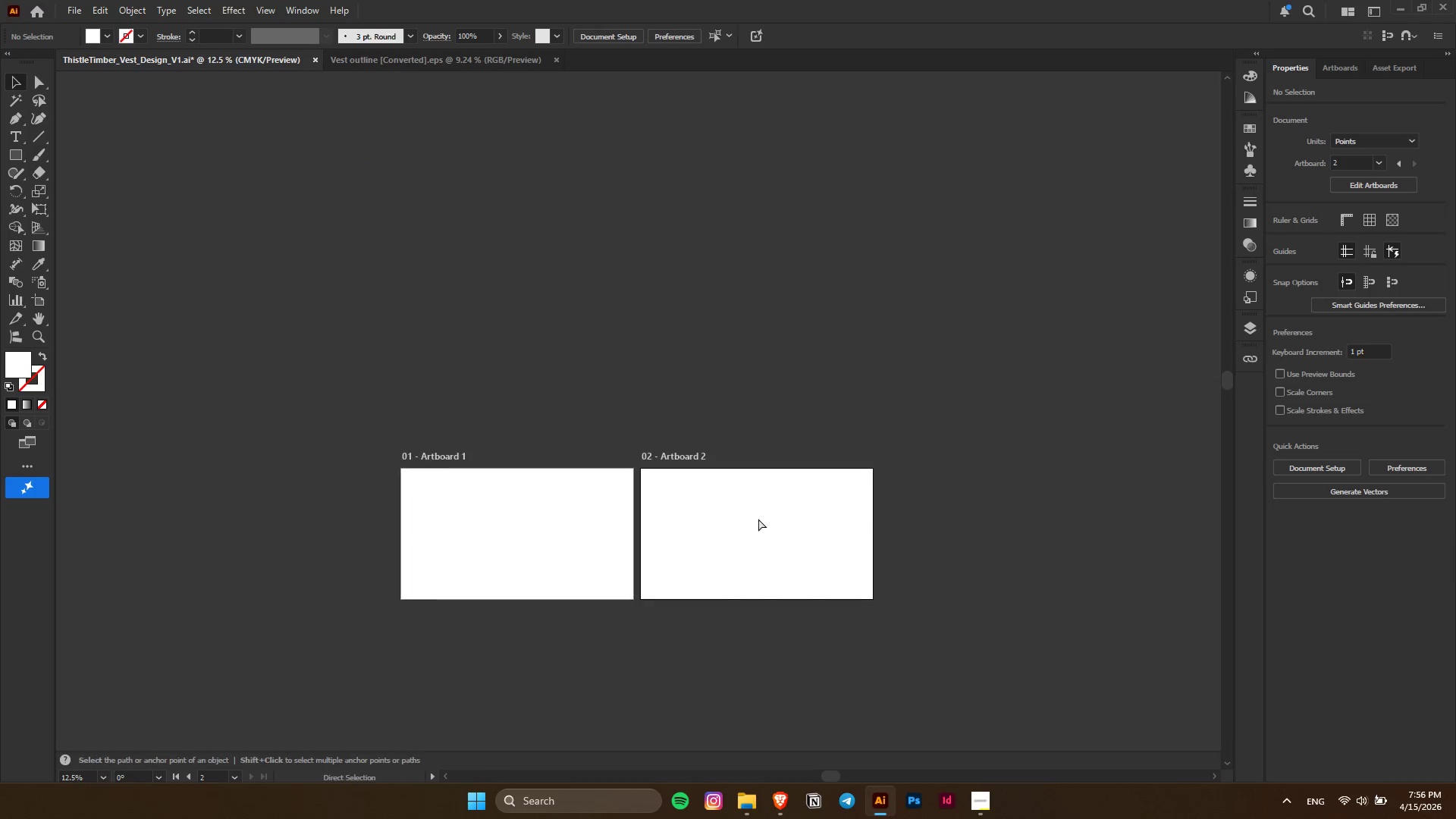 
key(Control+V)
 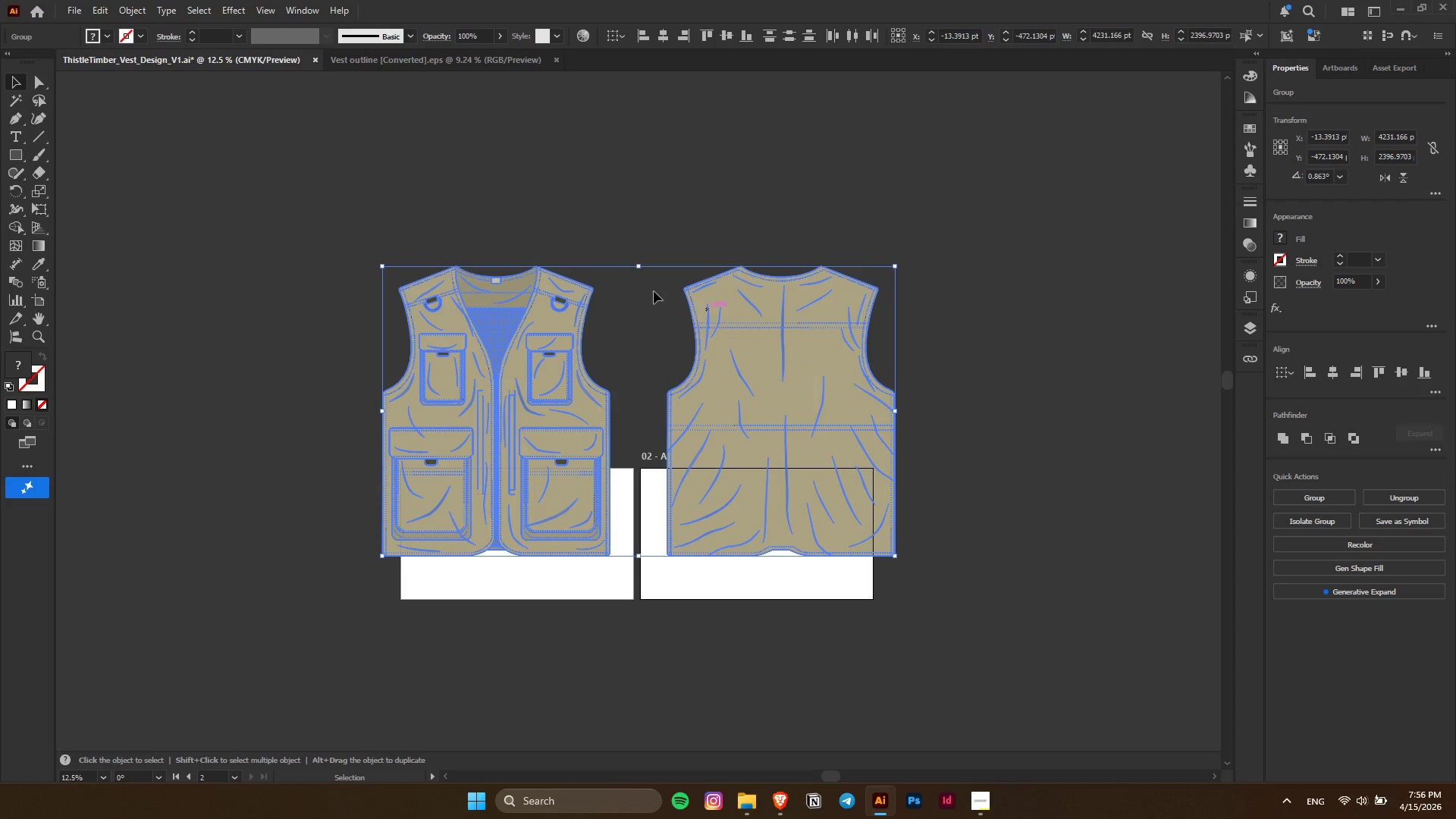 
hold_key(key=ShiftLeft, duration=0.69)
 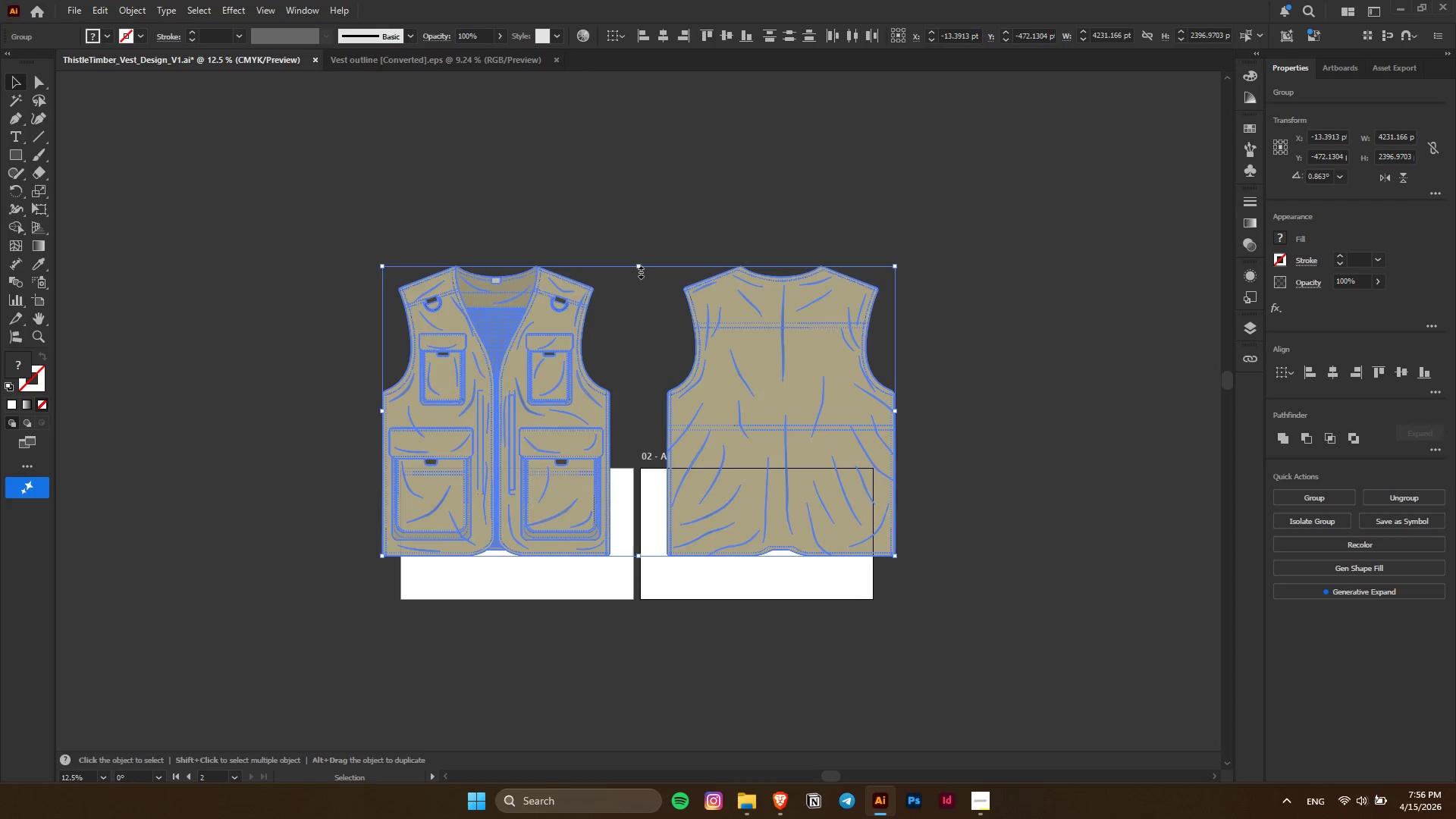 
key(Control+Z)
 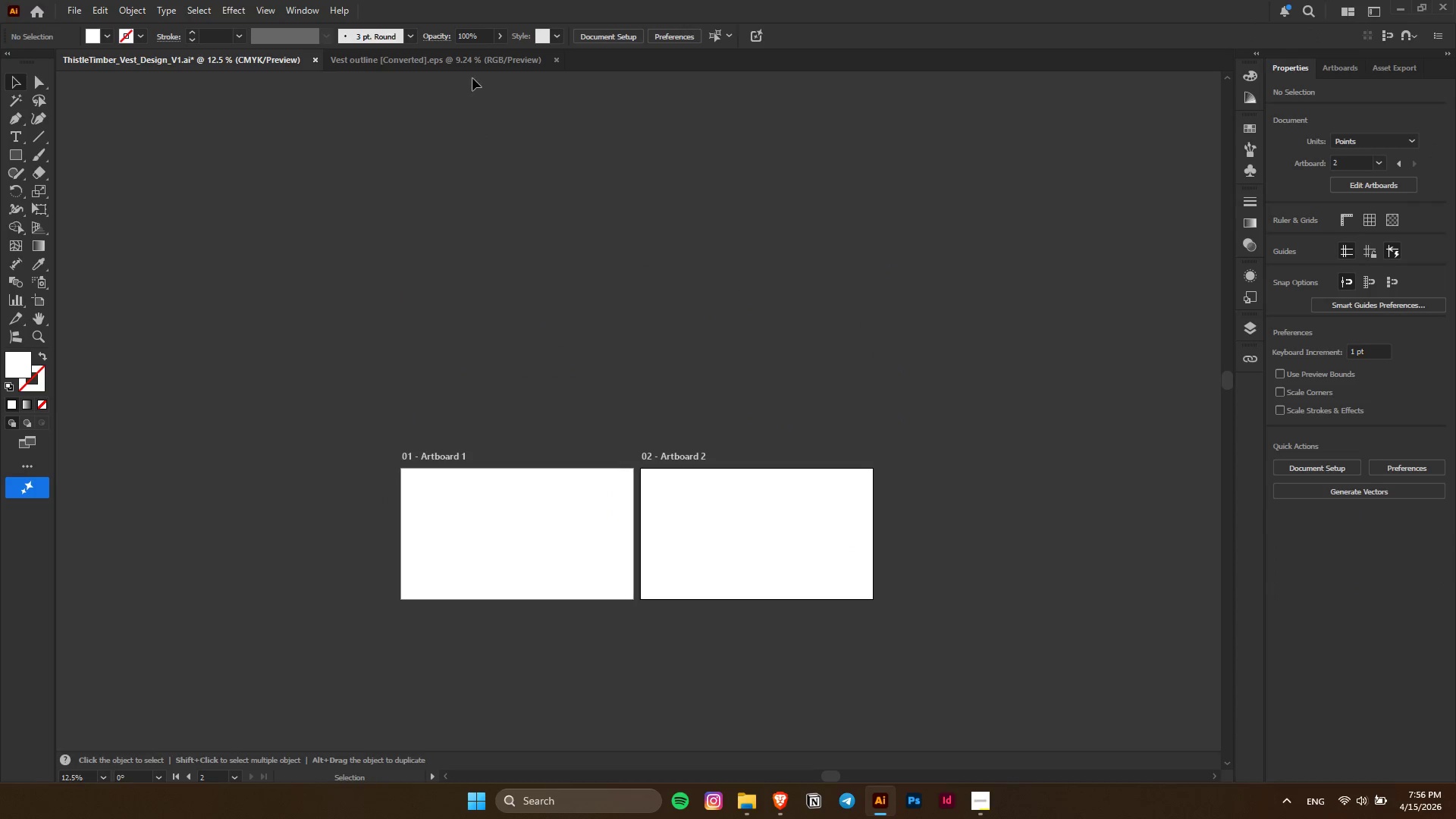 
left_click([471, 71])
 